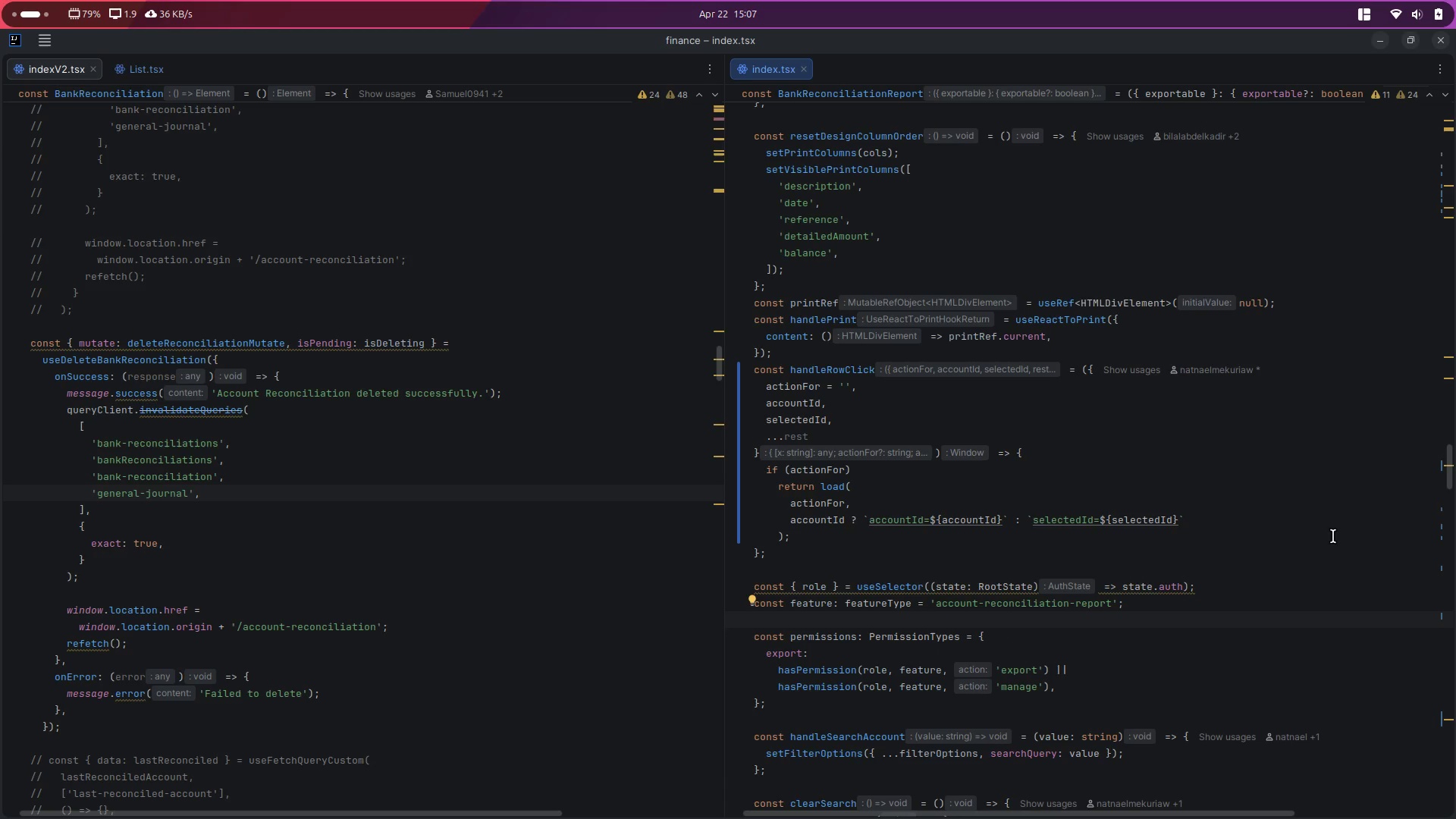 
scroll: coordinate [1197, 457], scroll_direction: down, amount: 20.0
 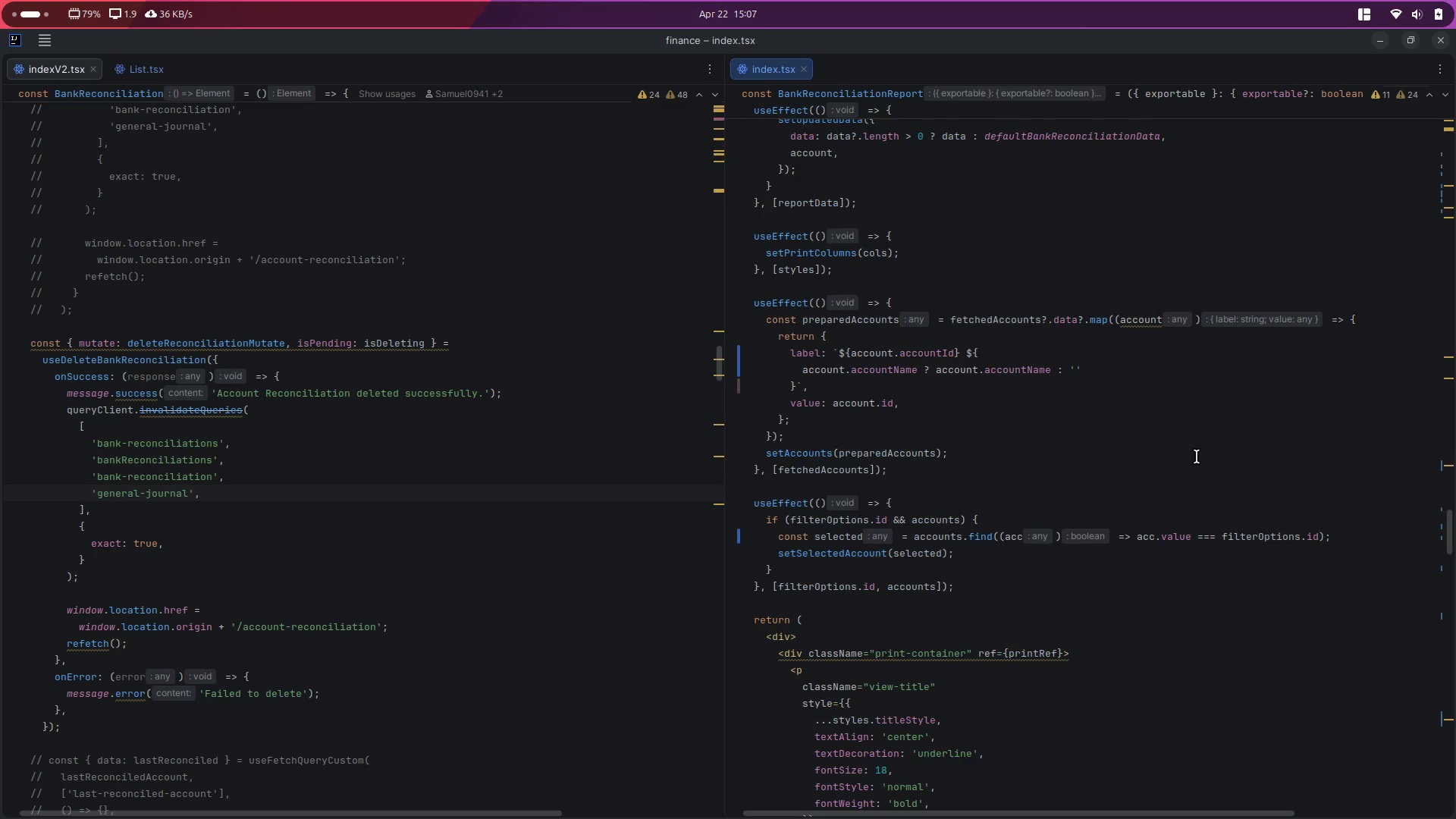 
scroll: coordinate [1197, 457], scroll_direction: up, amount: 1.0
 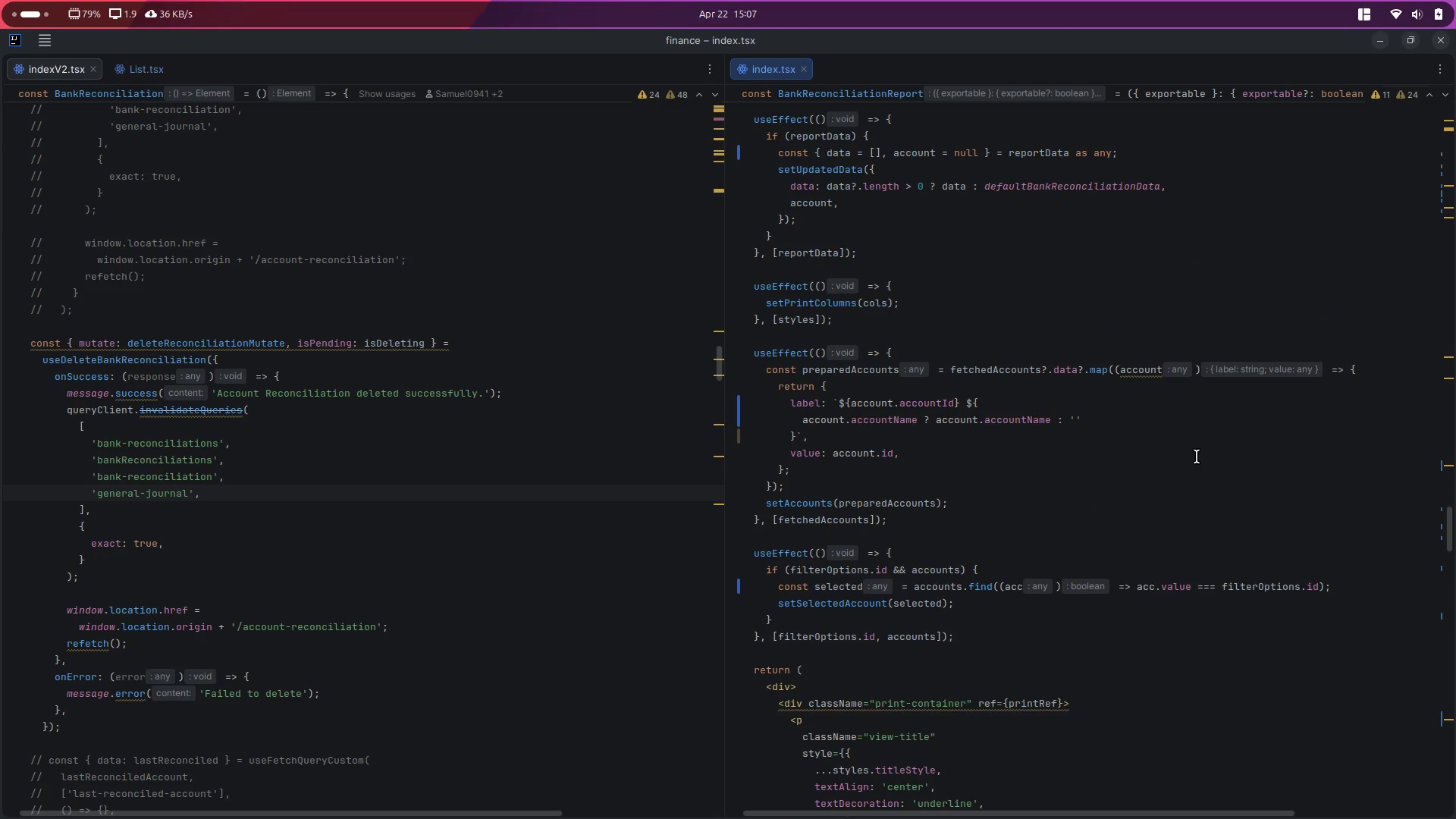 
scroll: coordinate [1197, 457], scroll_direction: down, amount: 1.0
 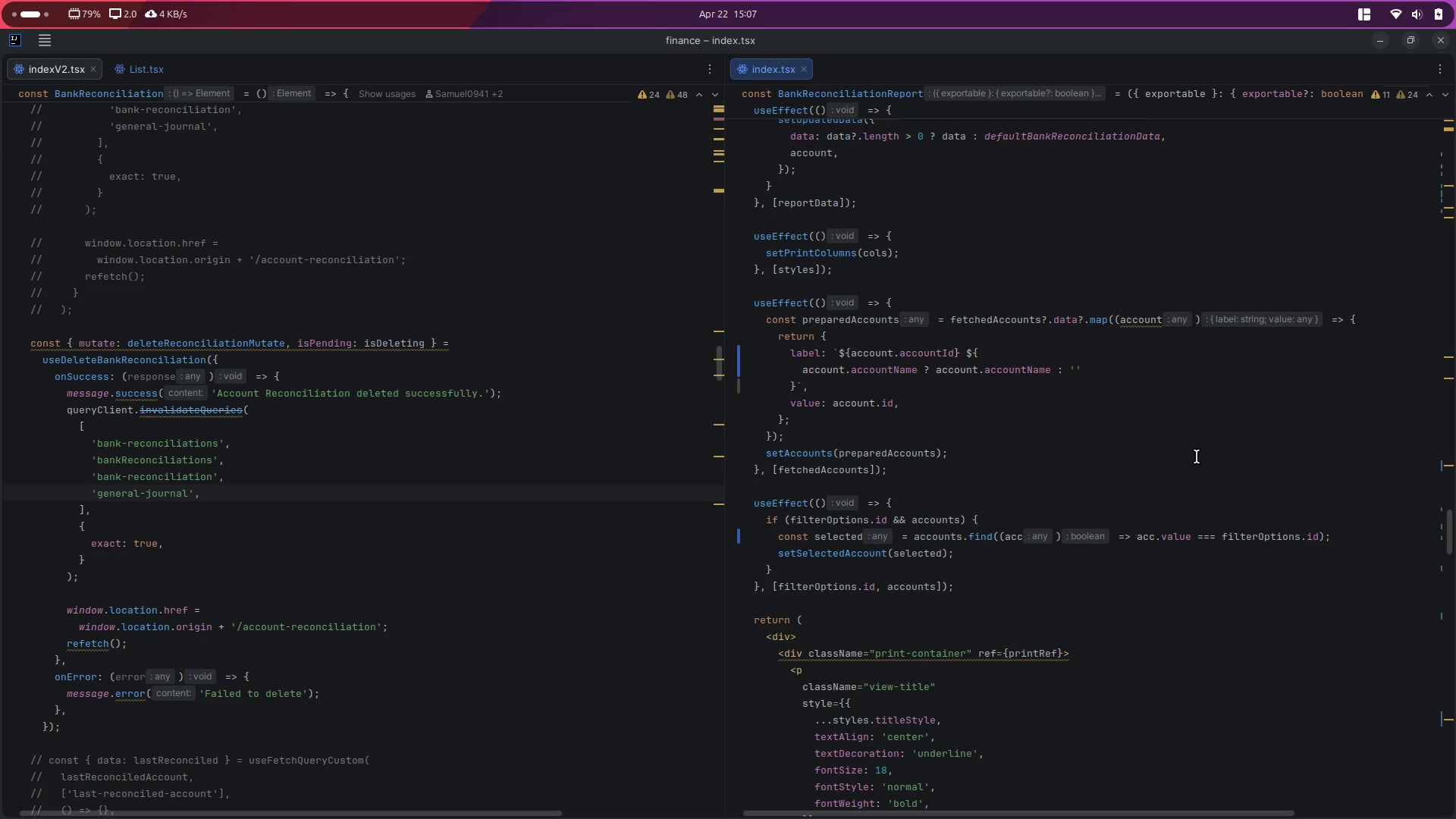 
scroll: coordinate [1197, 457], scroll_direction: up, amount: 51.0
 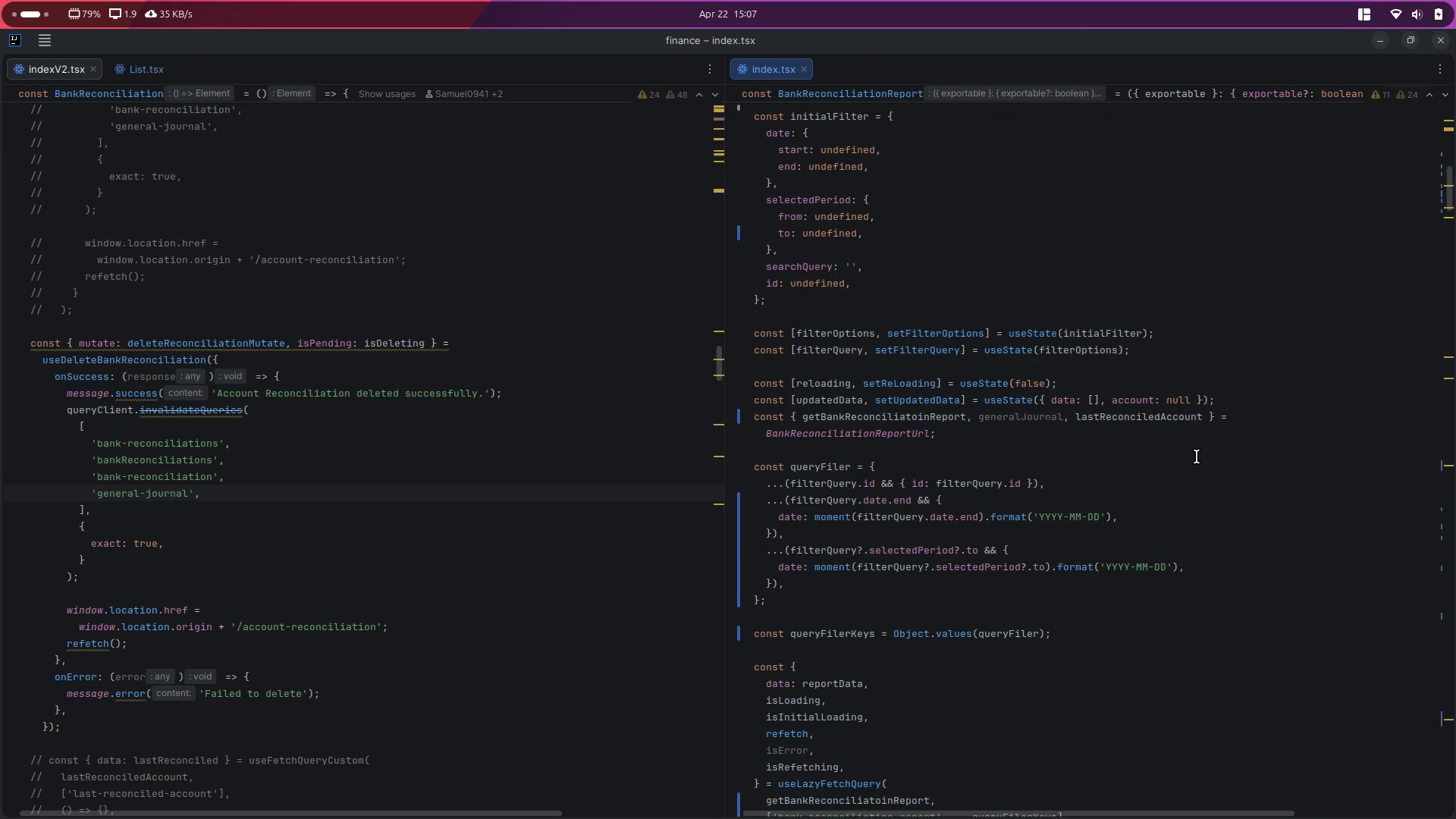 
scroll: coordinate [1197, 457], scroll_direction: down, amount: 2.0
 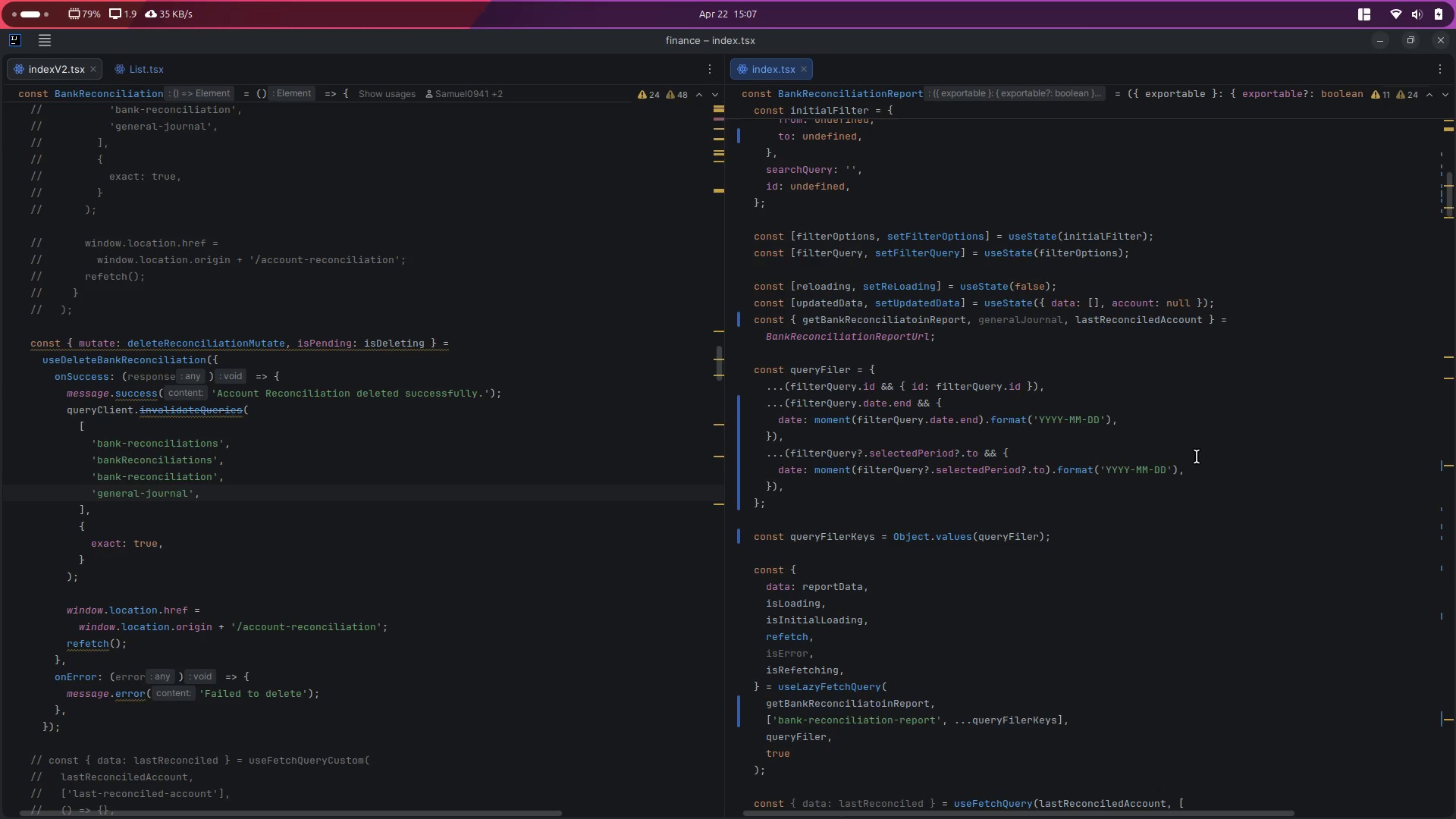 
left_click([1197, 457])
 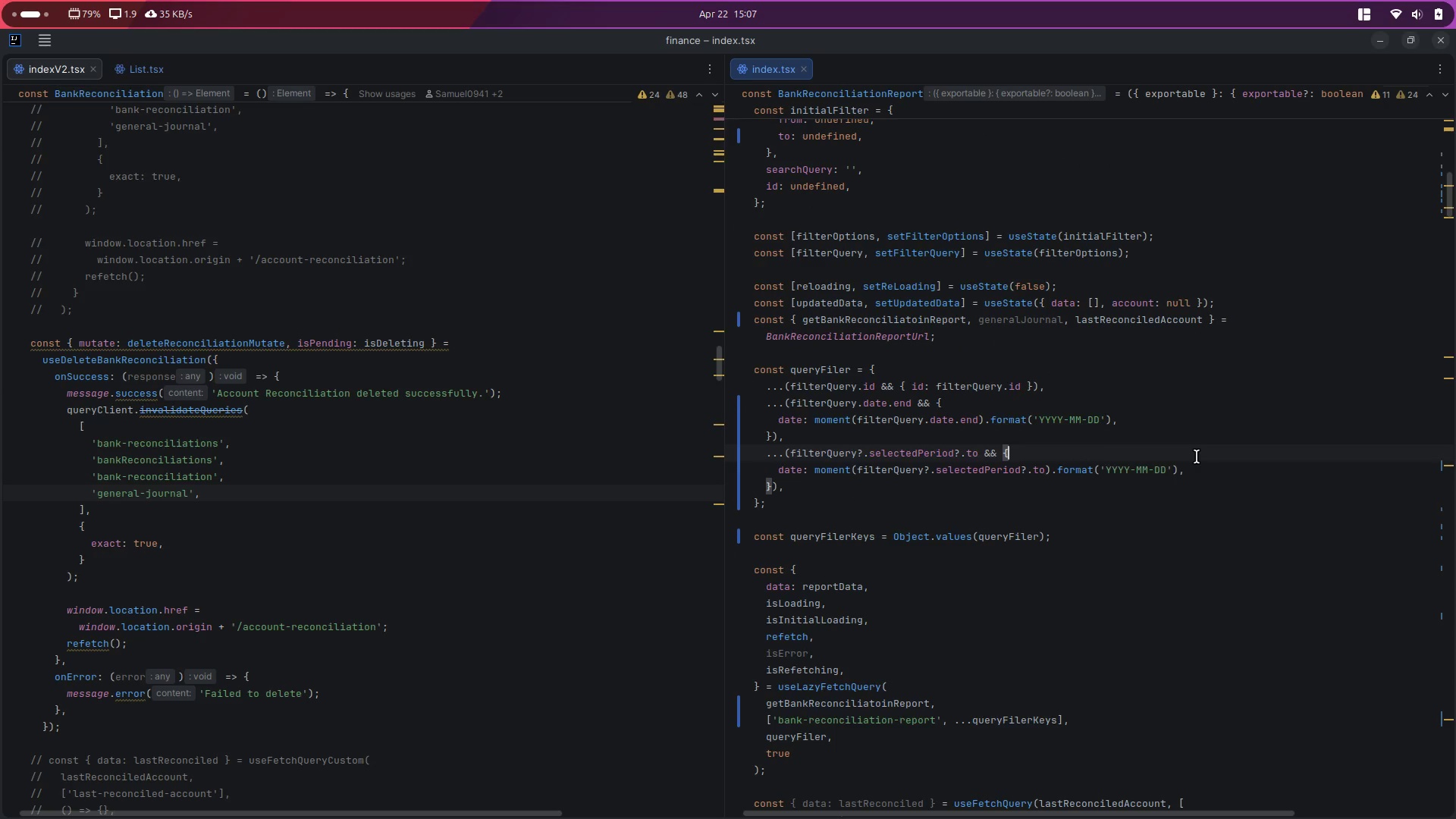 
key(Control+Z)
 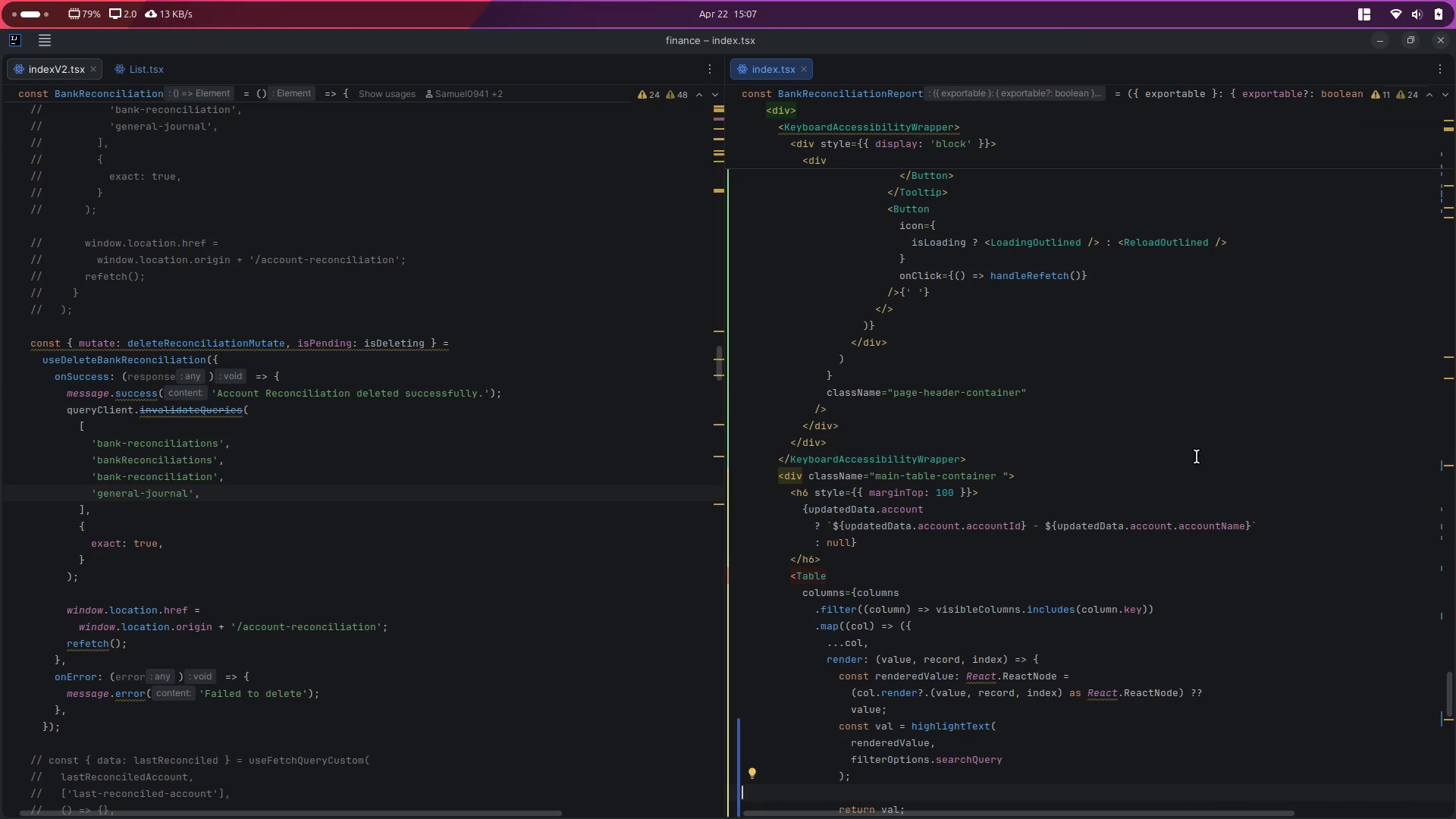 
scroll: coordinate [1197, 457], scroll_direction: down, amount: 12.0
 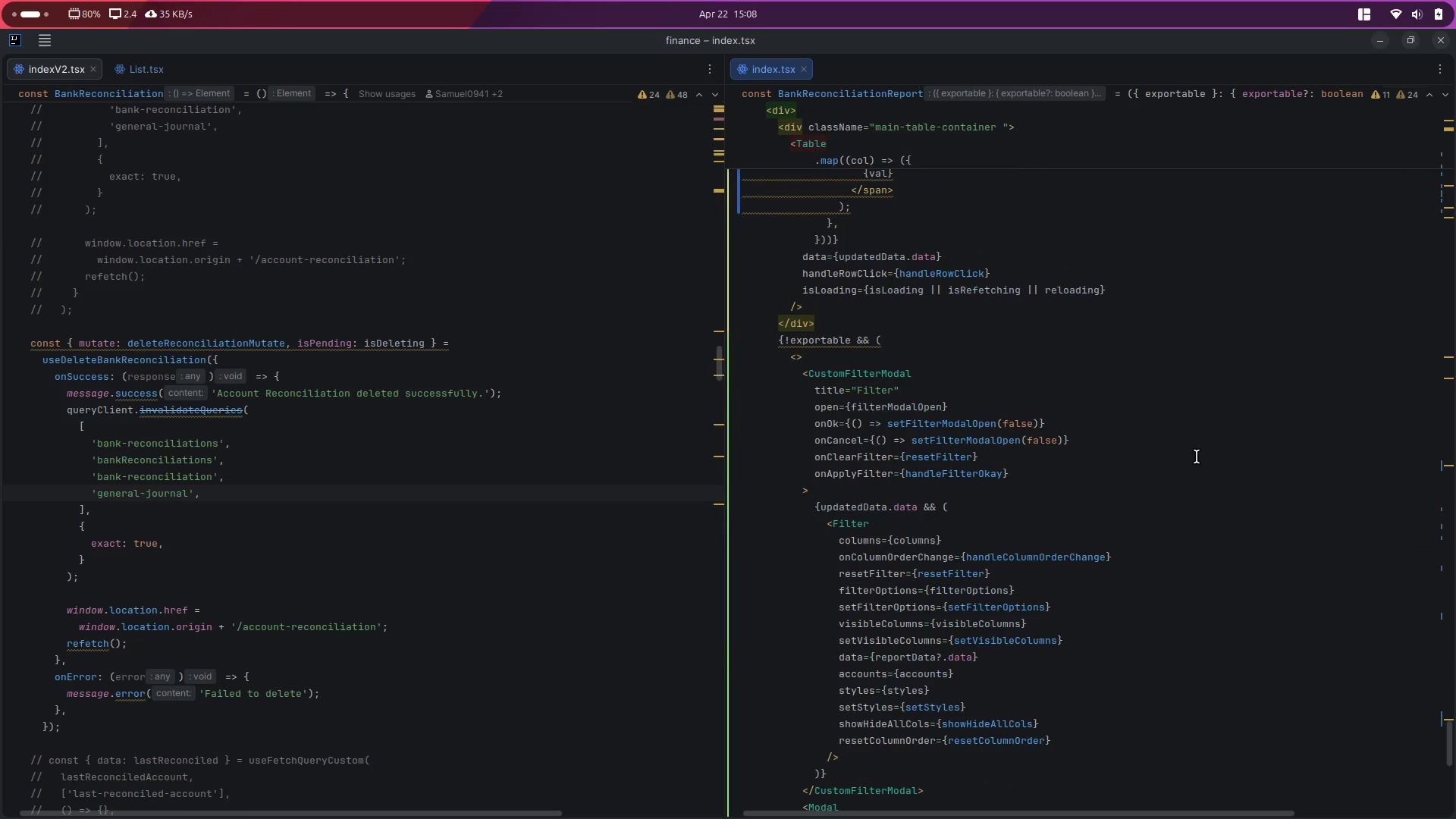 
key(Control+Y)
 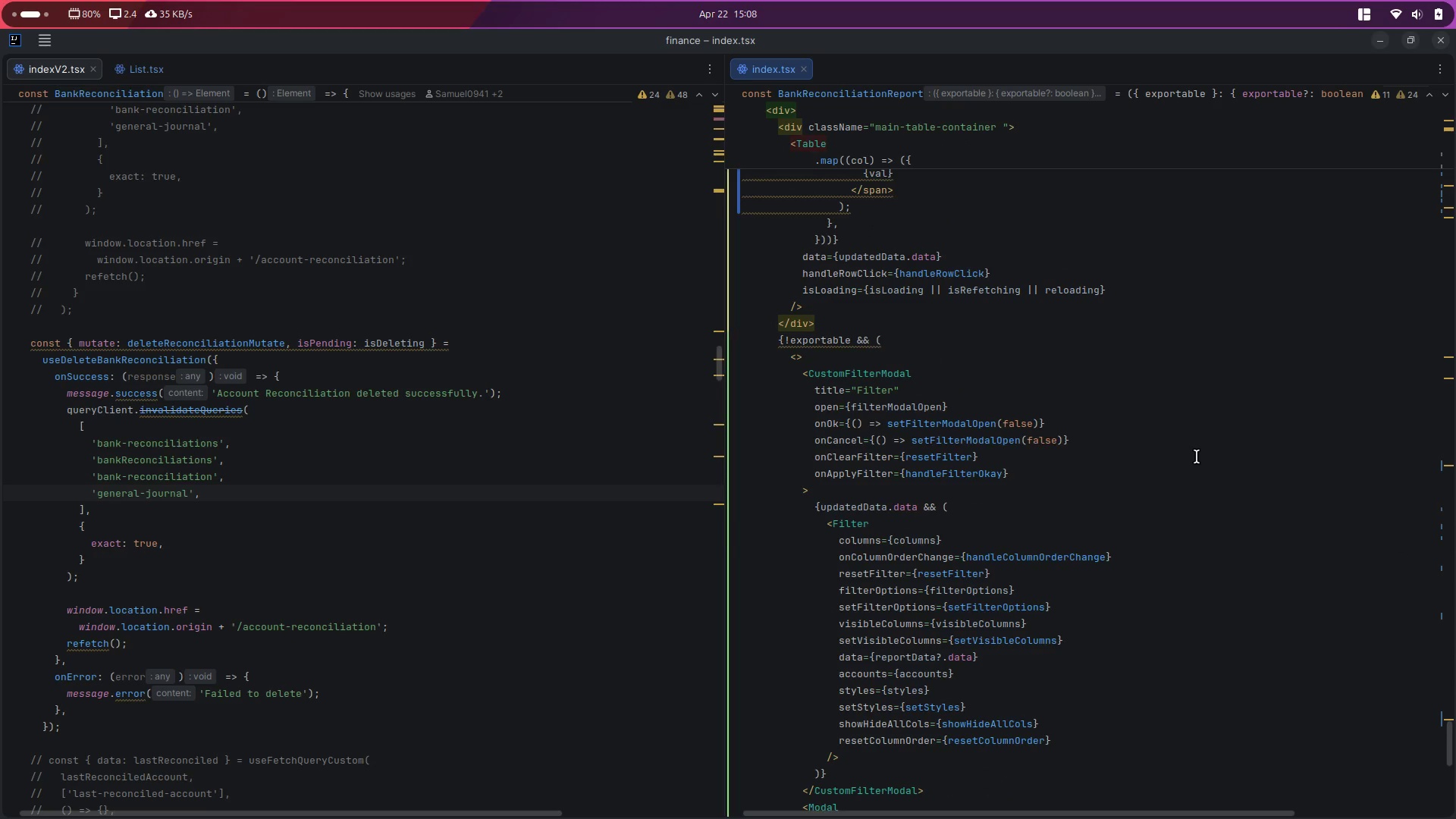 
key(Control+Z)
 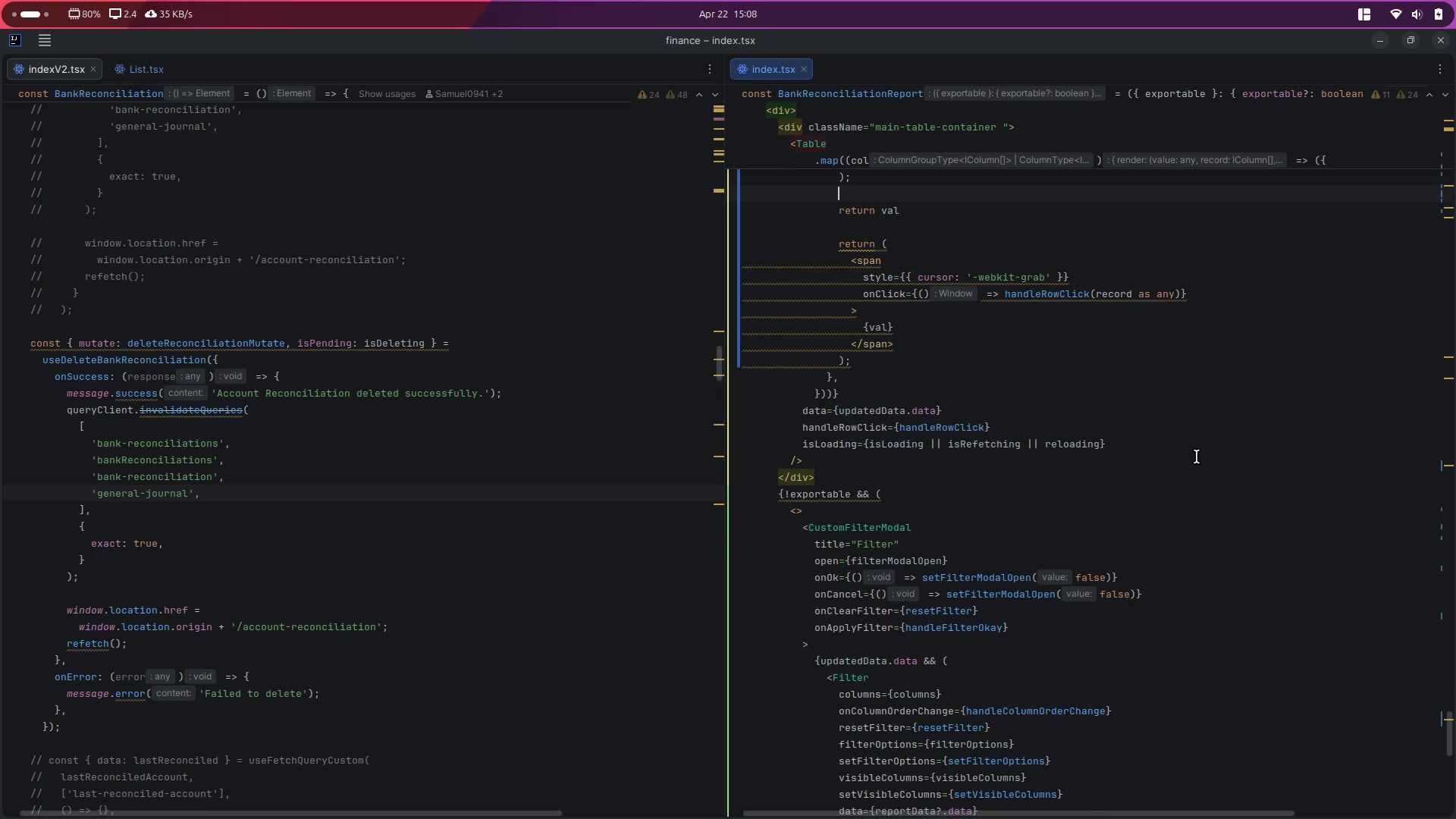 
scroll: coordinate [1197, 457], scroll_direction: up, amount: 6.0
 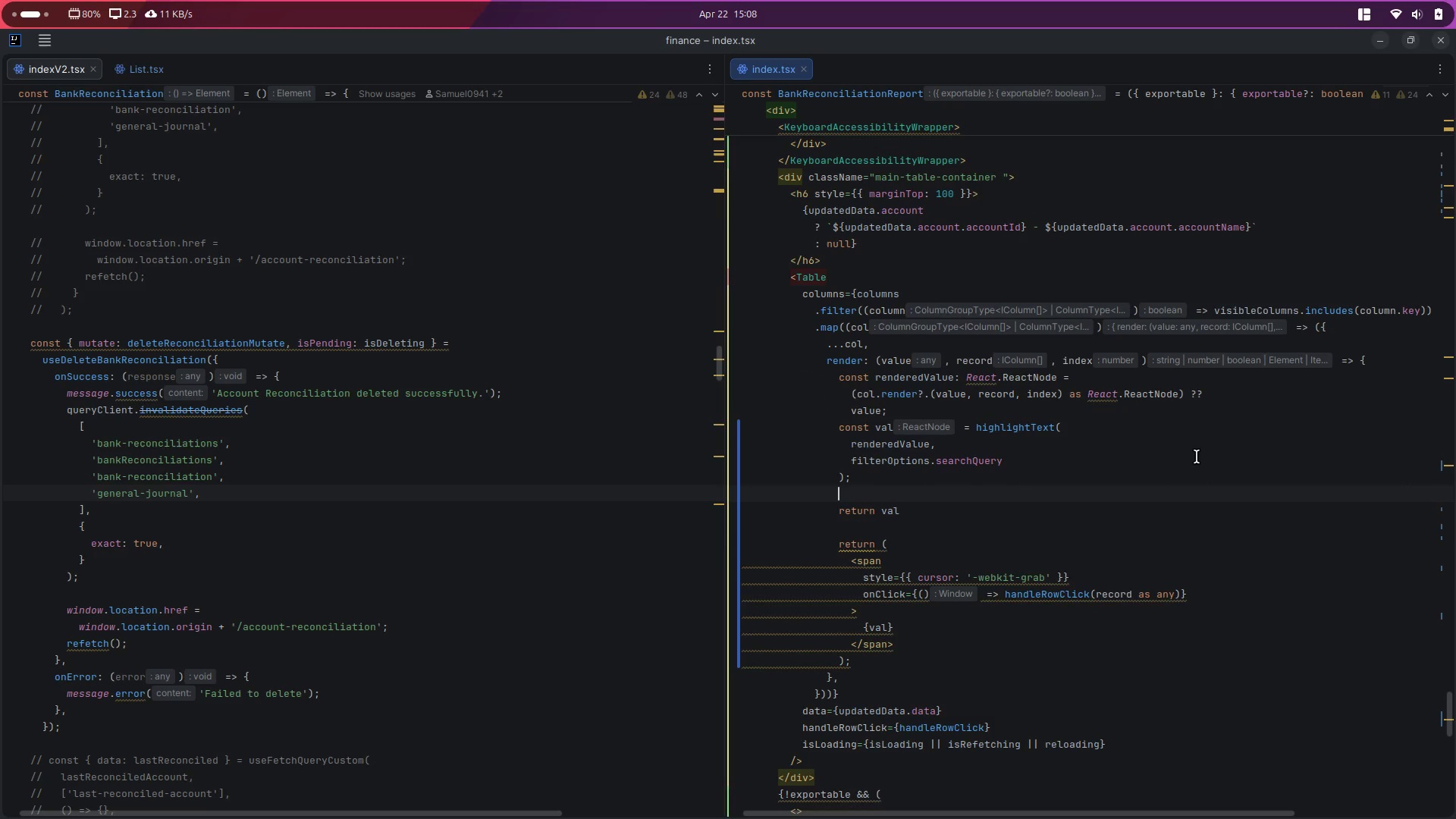 
key(Control+ControlLeft)
 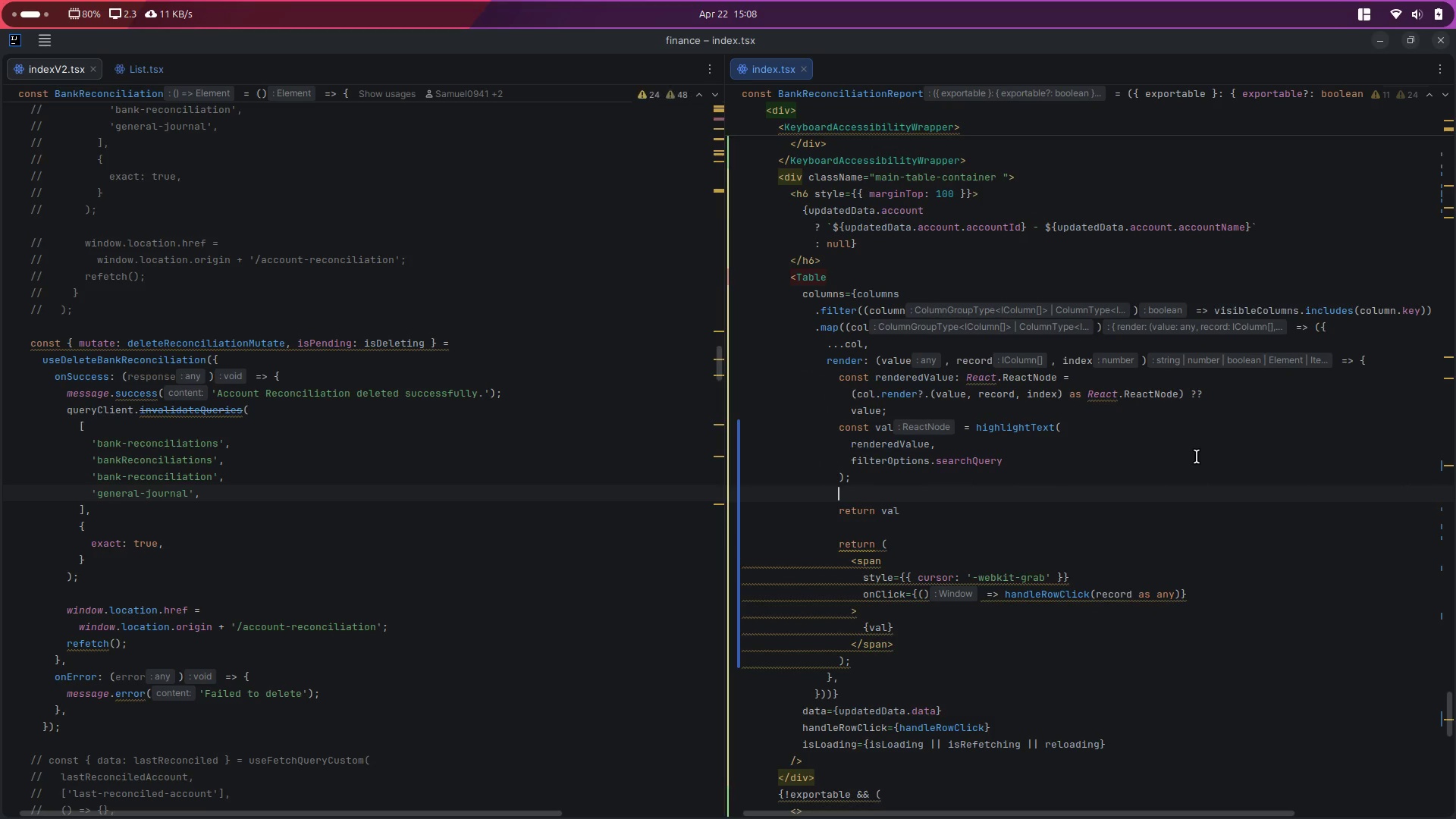 
key(Control+S)
 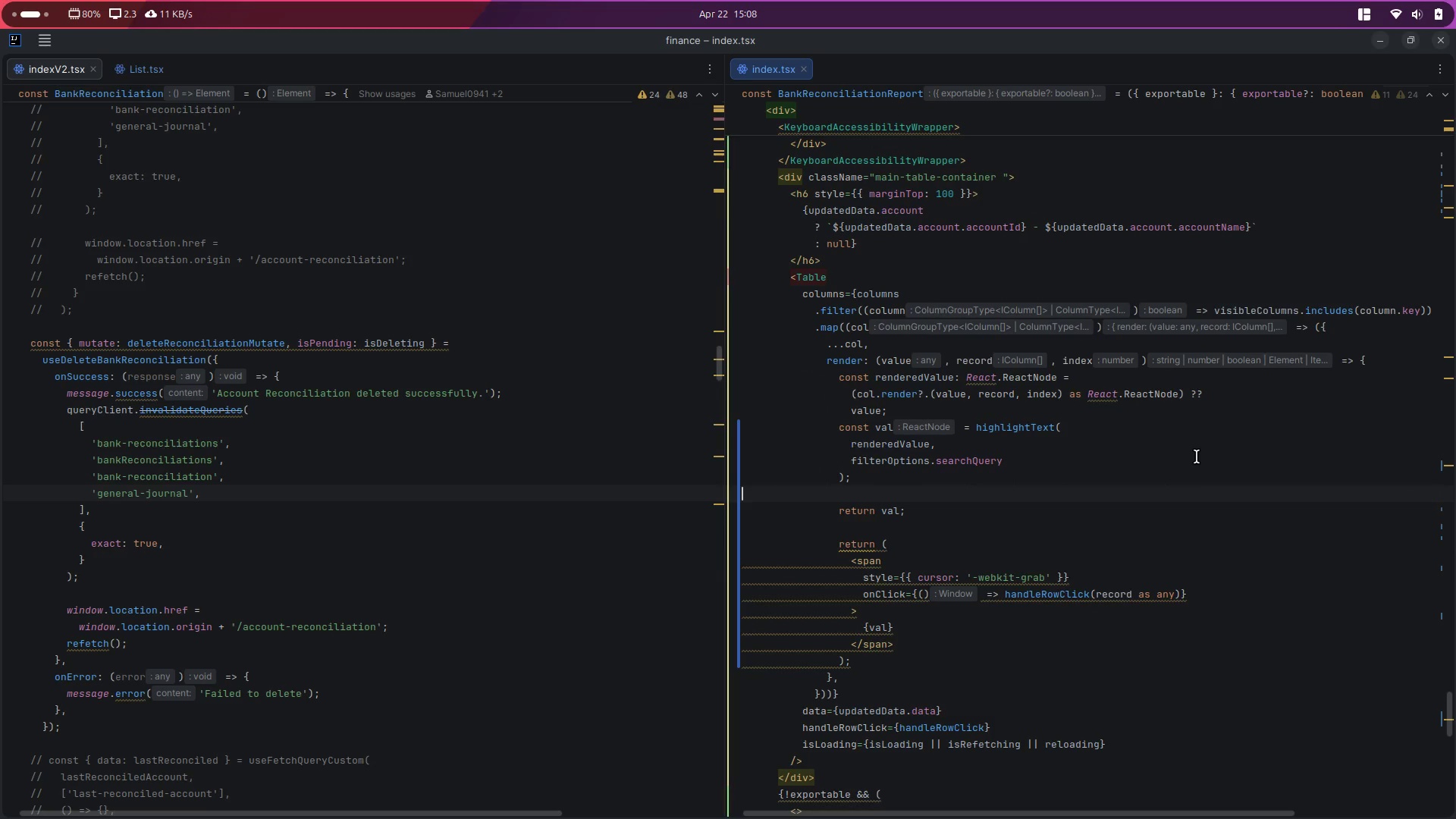 
scroll: coordinate [1197, 457], scroll_direction: up, amount: 2.0
 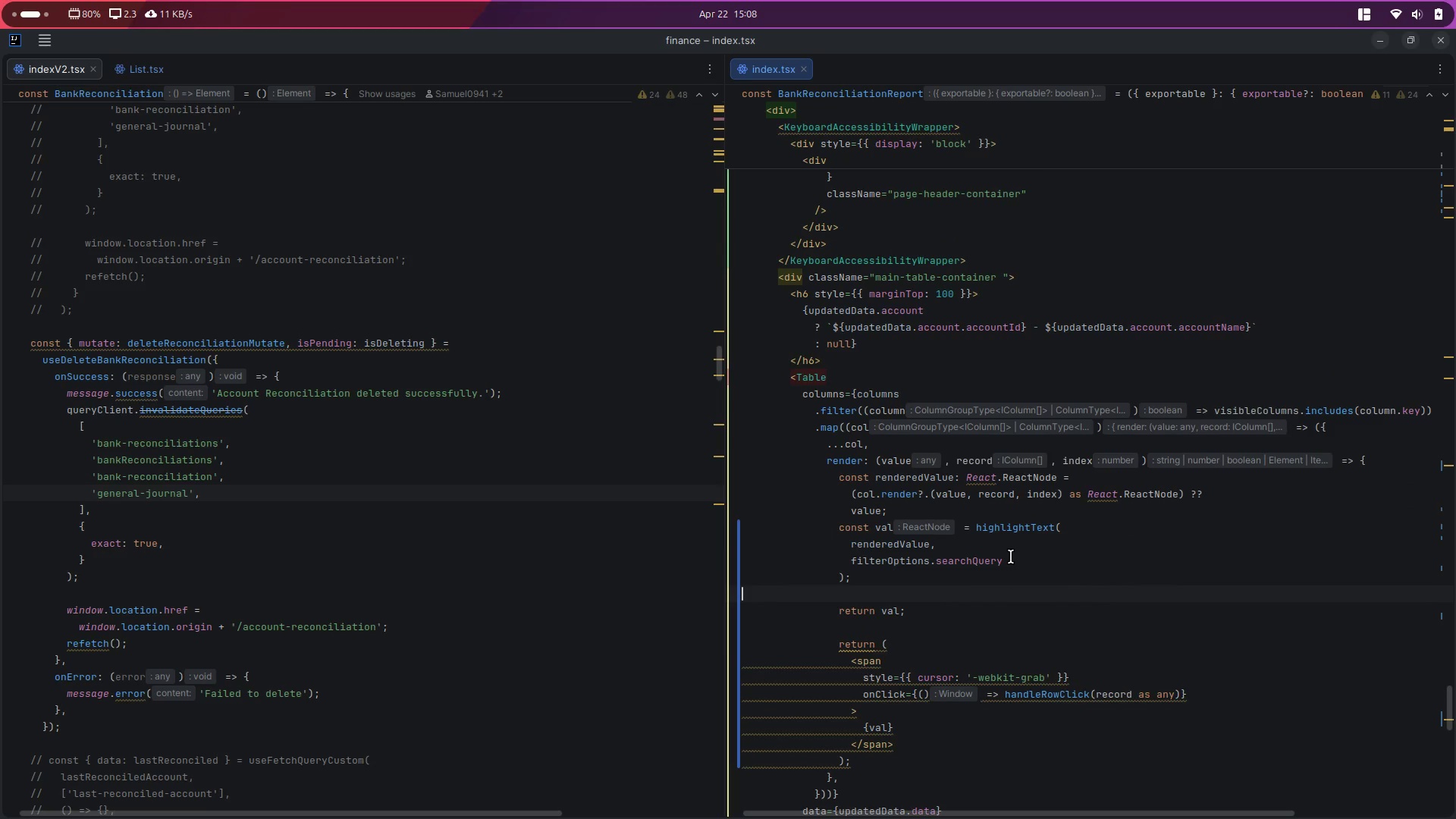 
mouse_move([859, 627])
 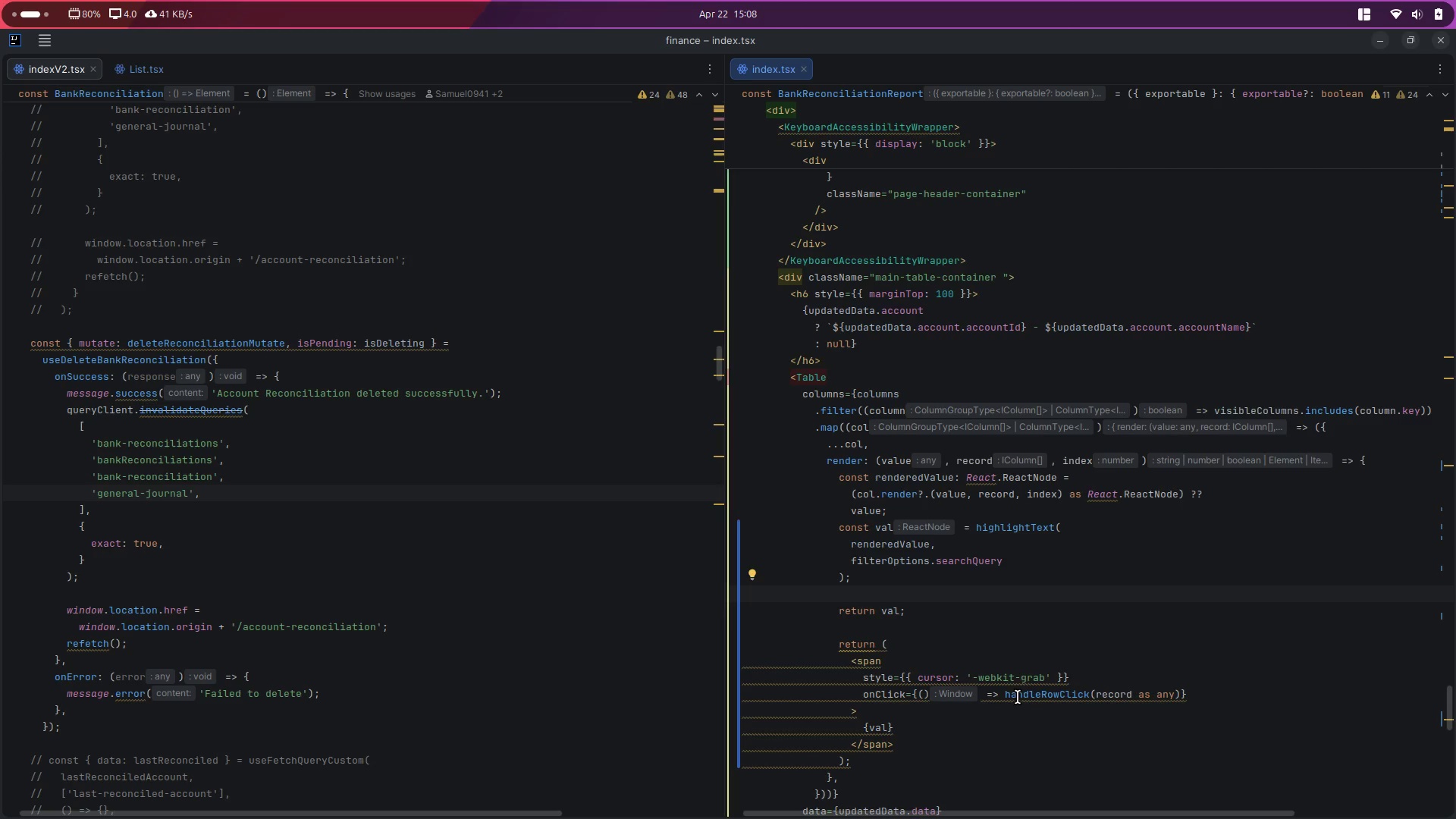 
double_click([1034, 696])
 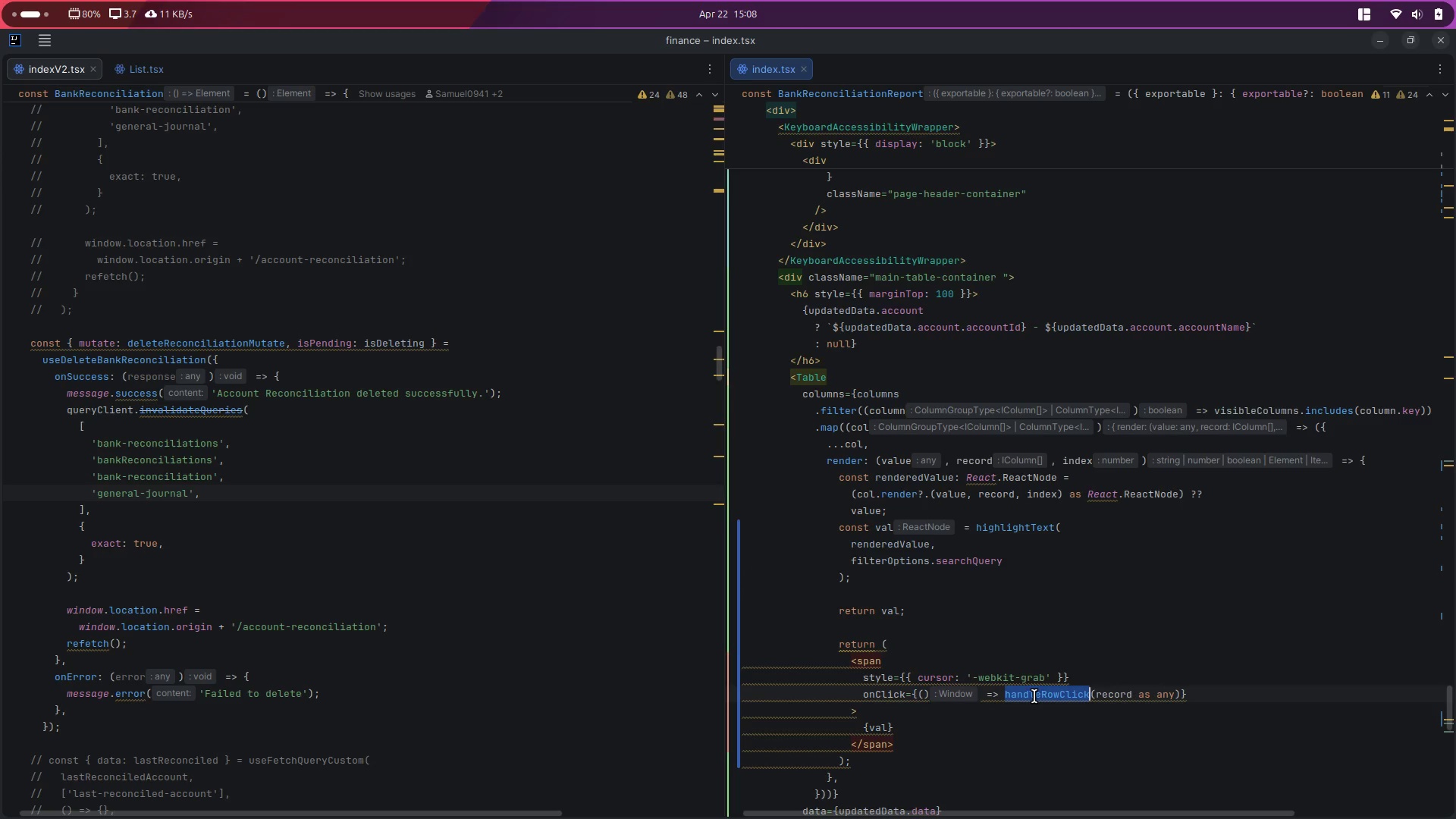 
hold_key(key=ControlRight, duration=4.28)
left_click([1034, 696])
 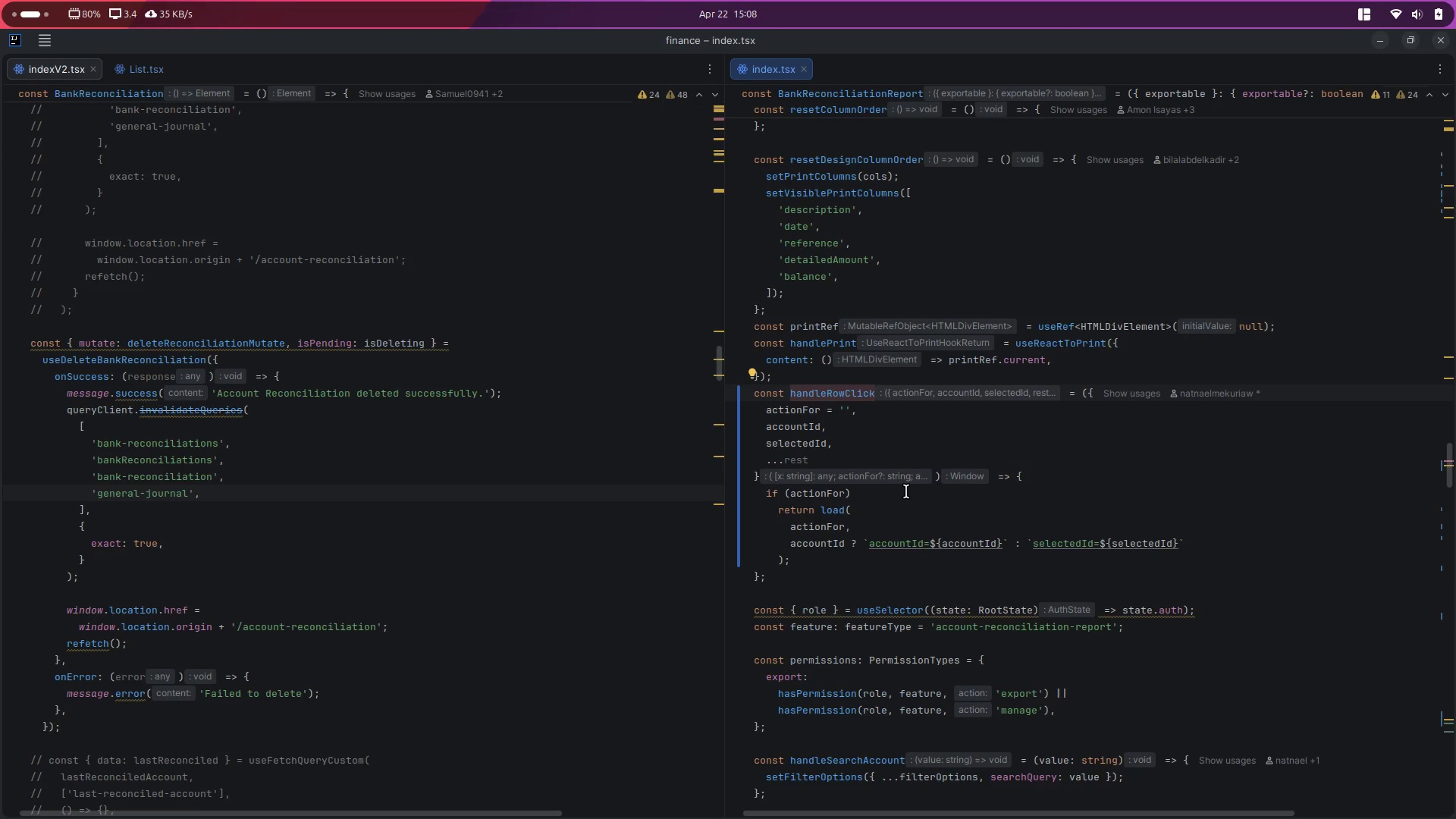 
double_click([861, 512])
 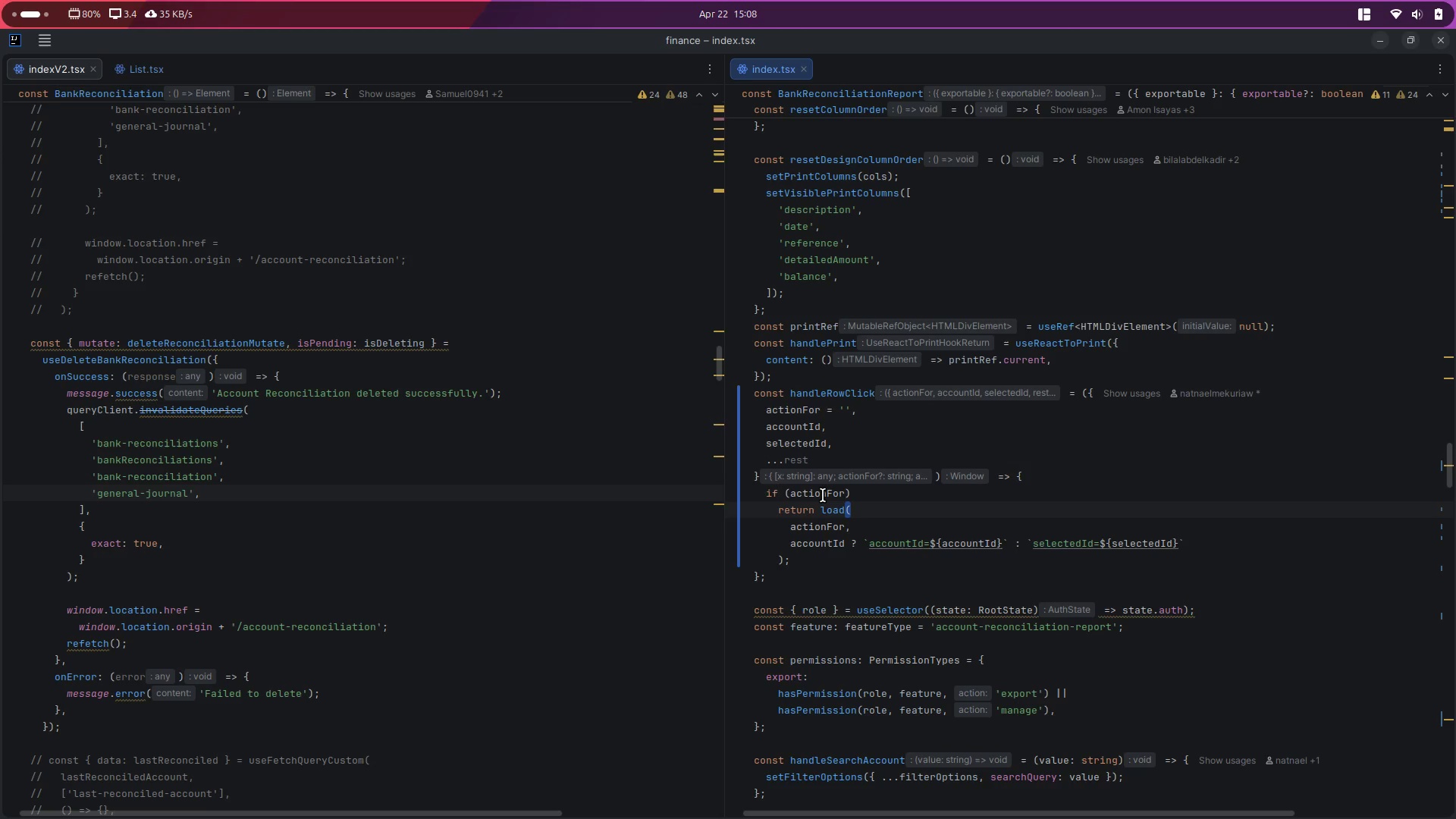 
double_click([823, 495])
 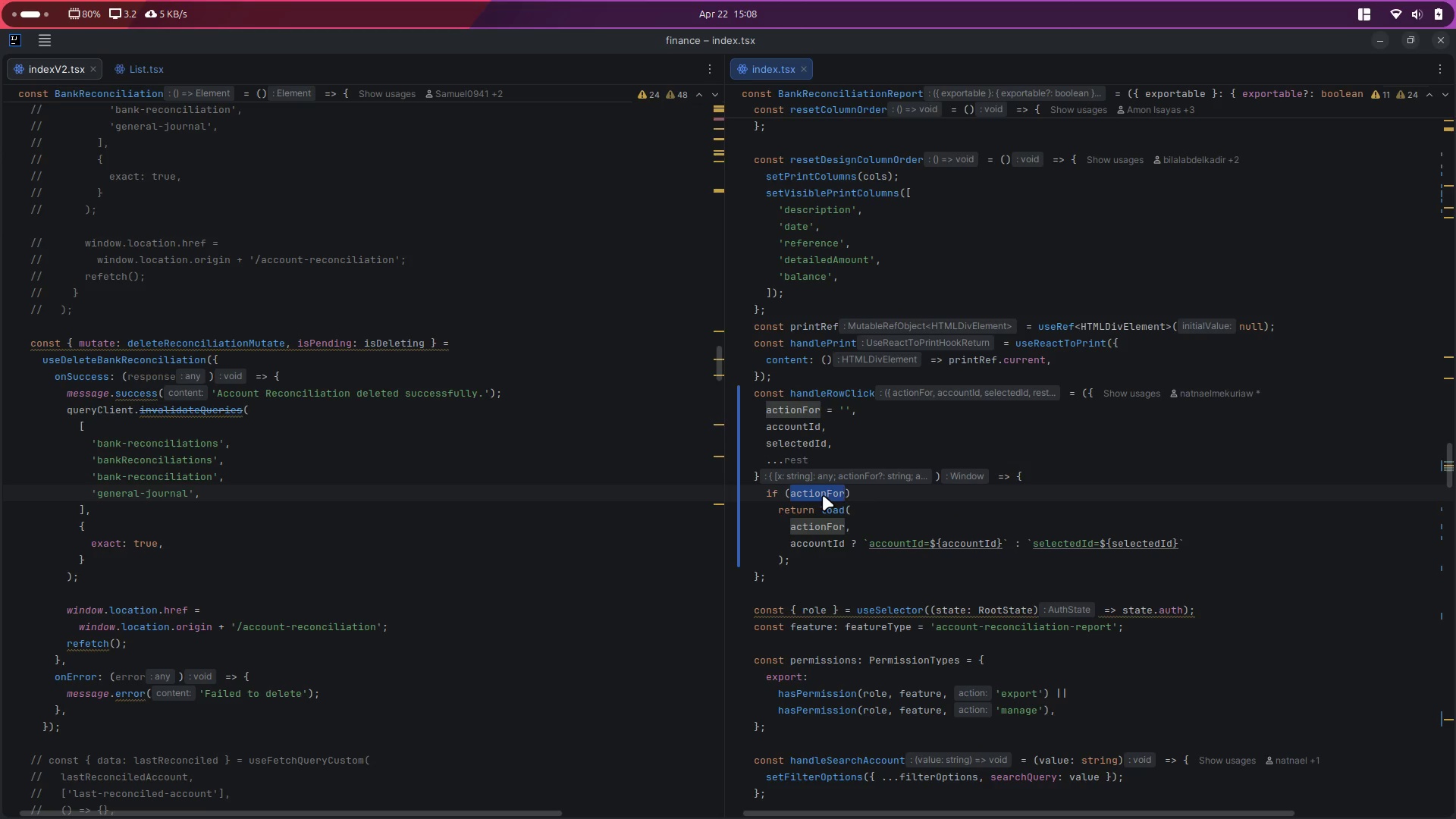 
wait(5.54)
 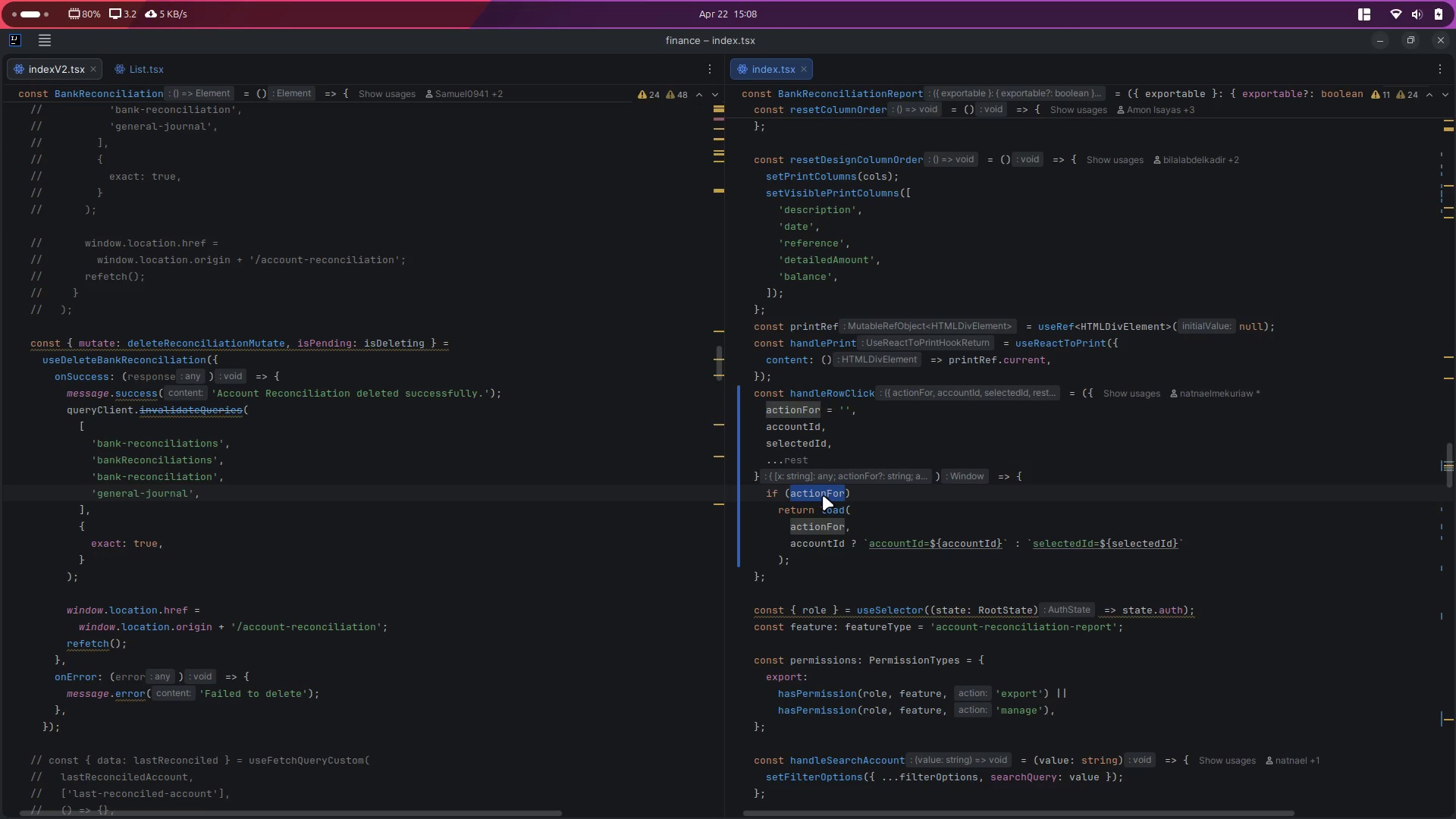 
double_click([823, 495])
 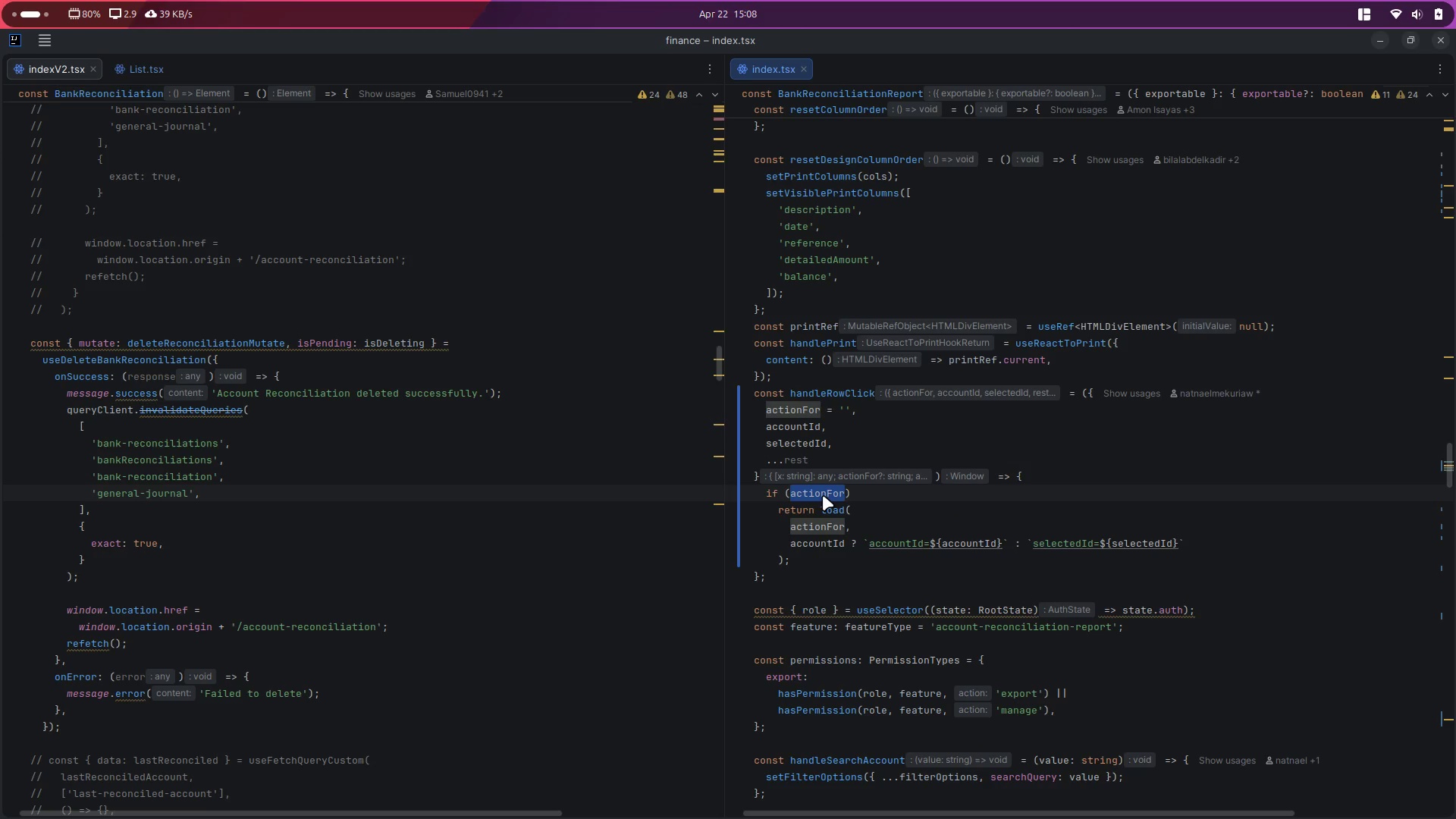 
key(Control+C)
 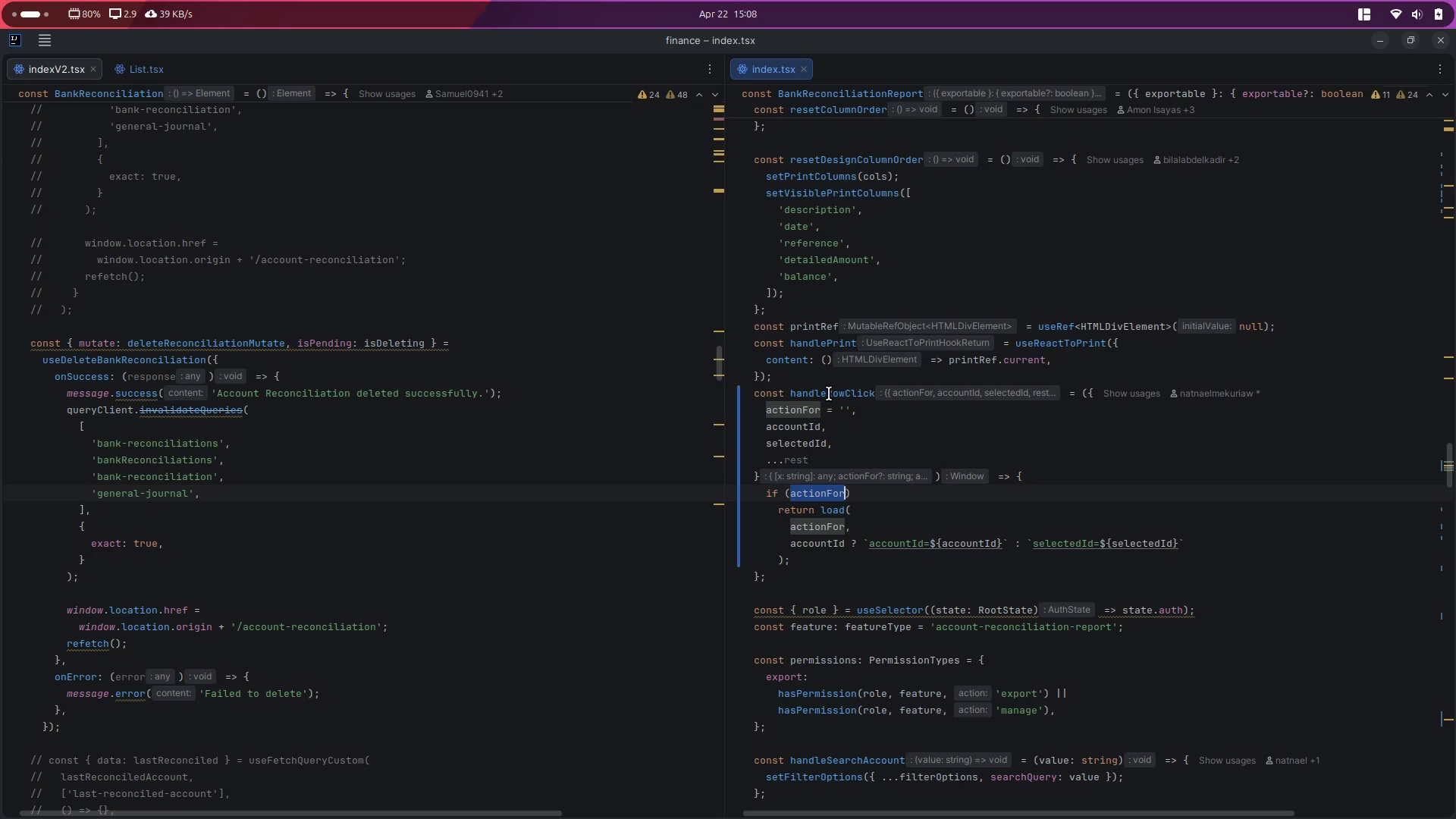 
double_click([829, 394])
 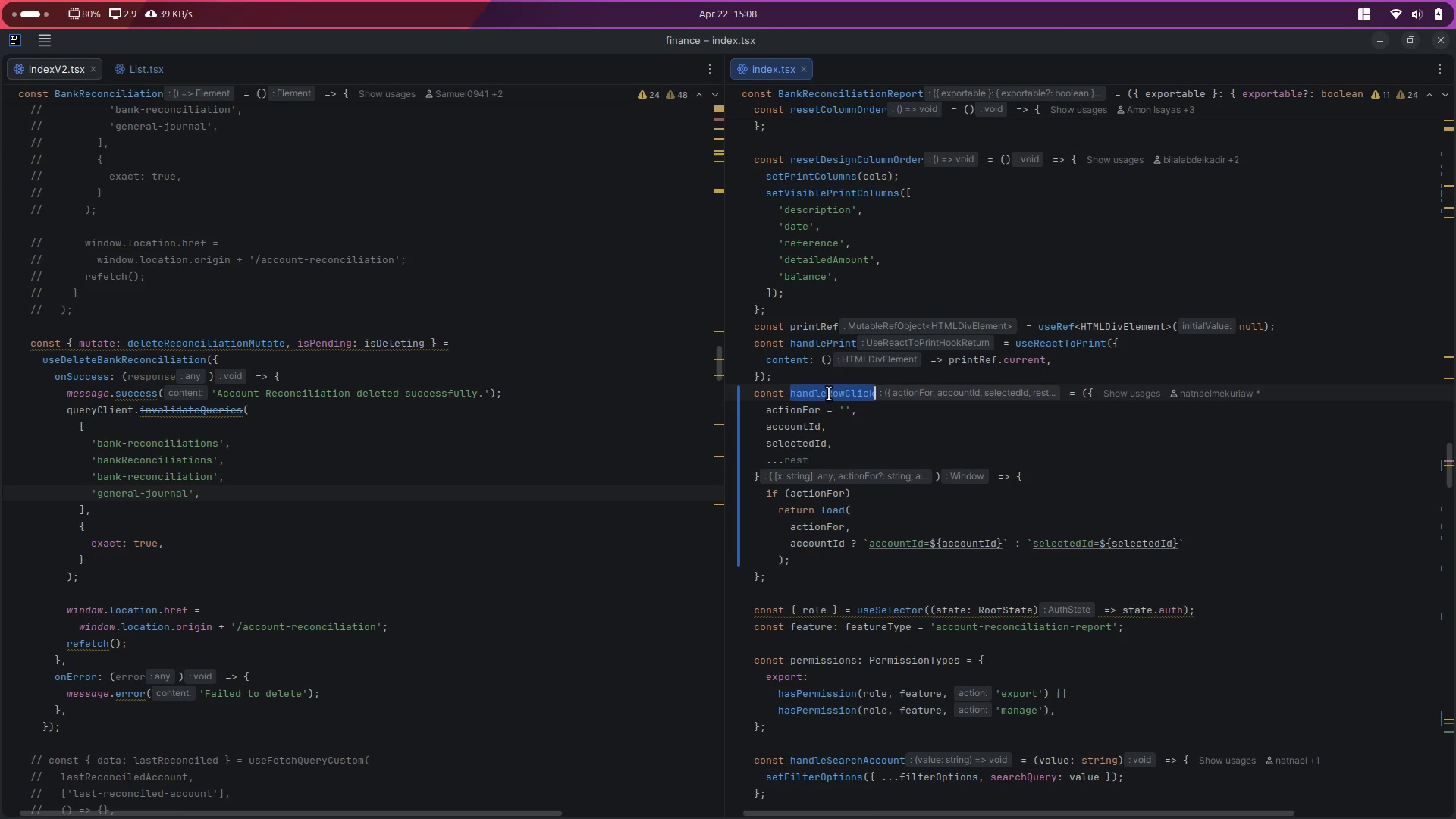 
key(Control+D)
 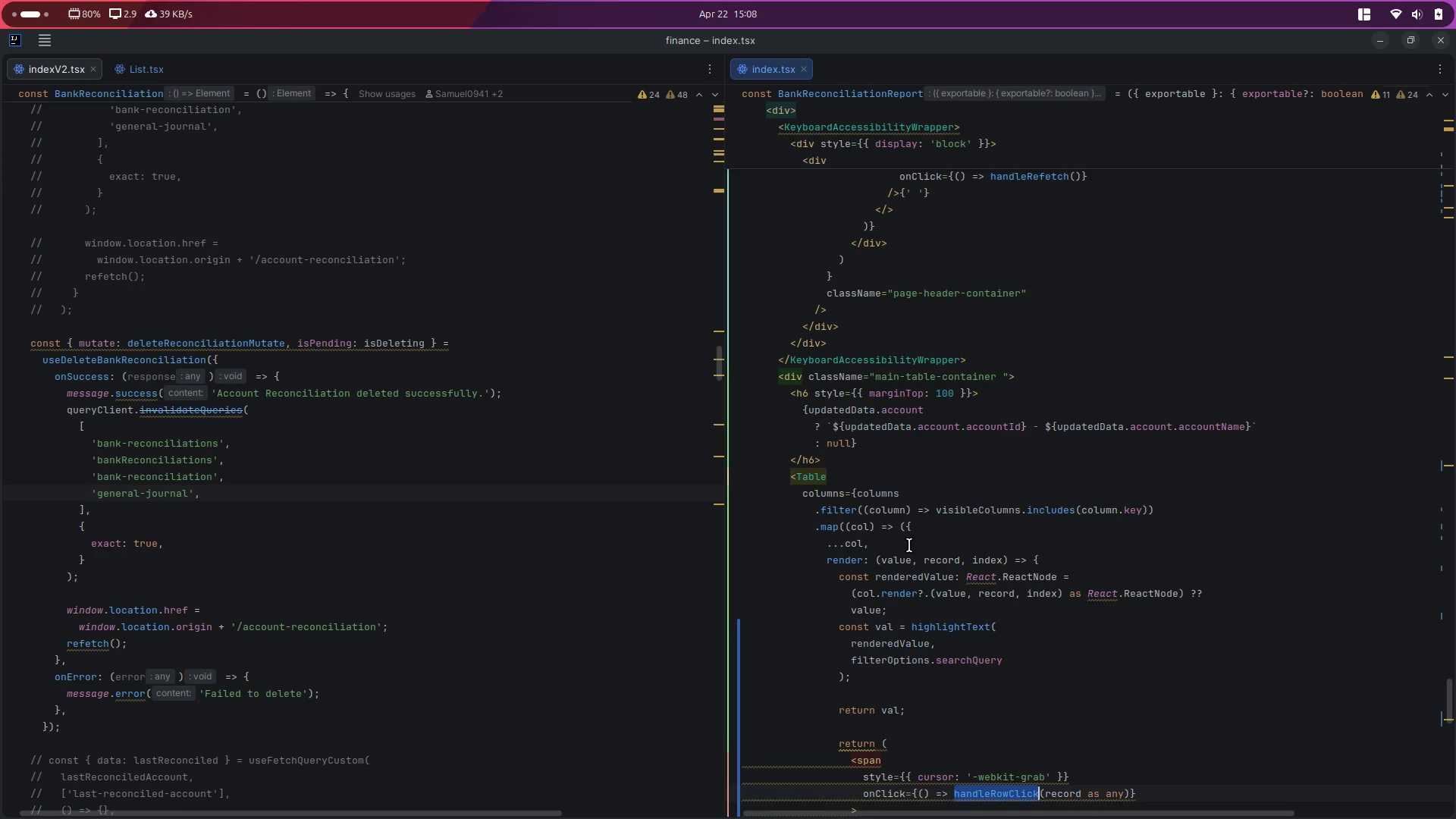 
scroll: coordinate [909, 545], scroll_direction: down, amount: 3.0
 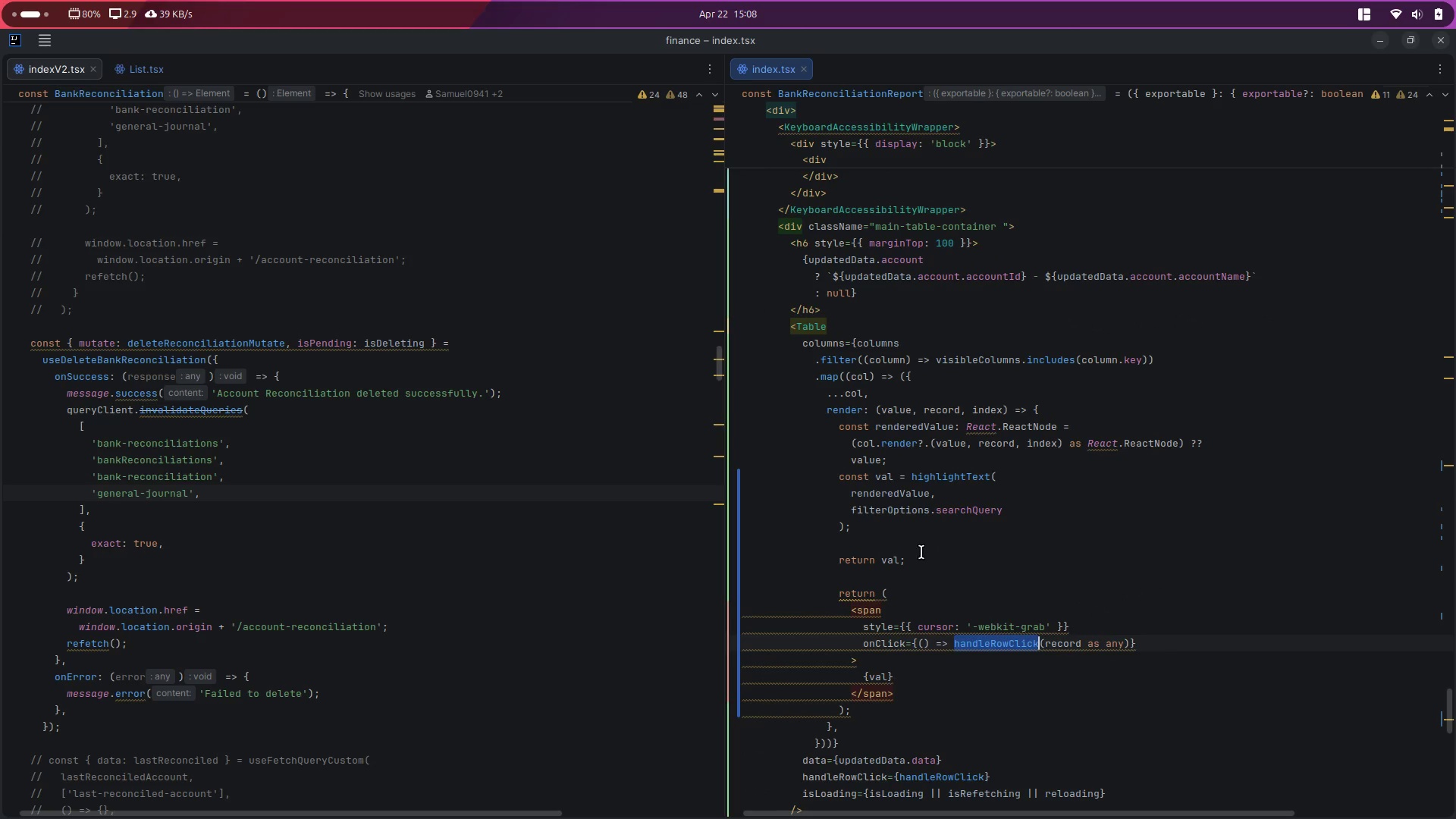 
left_click([924, 554])
 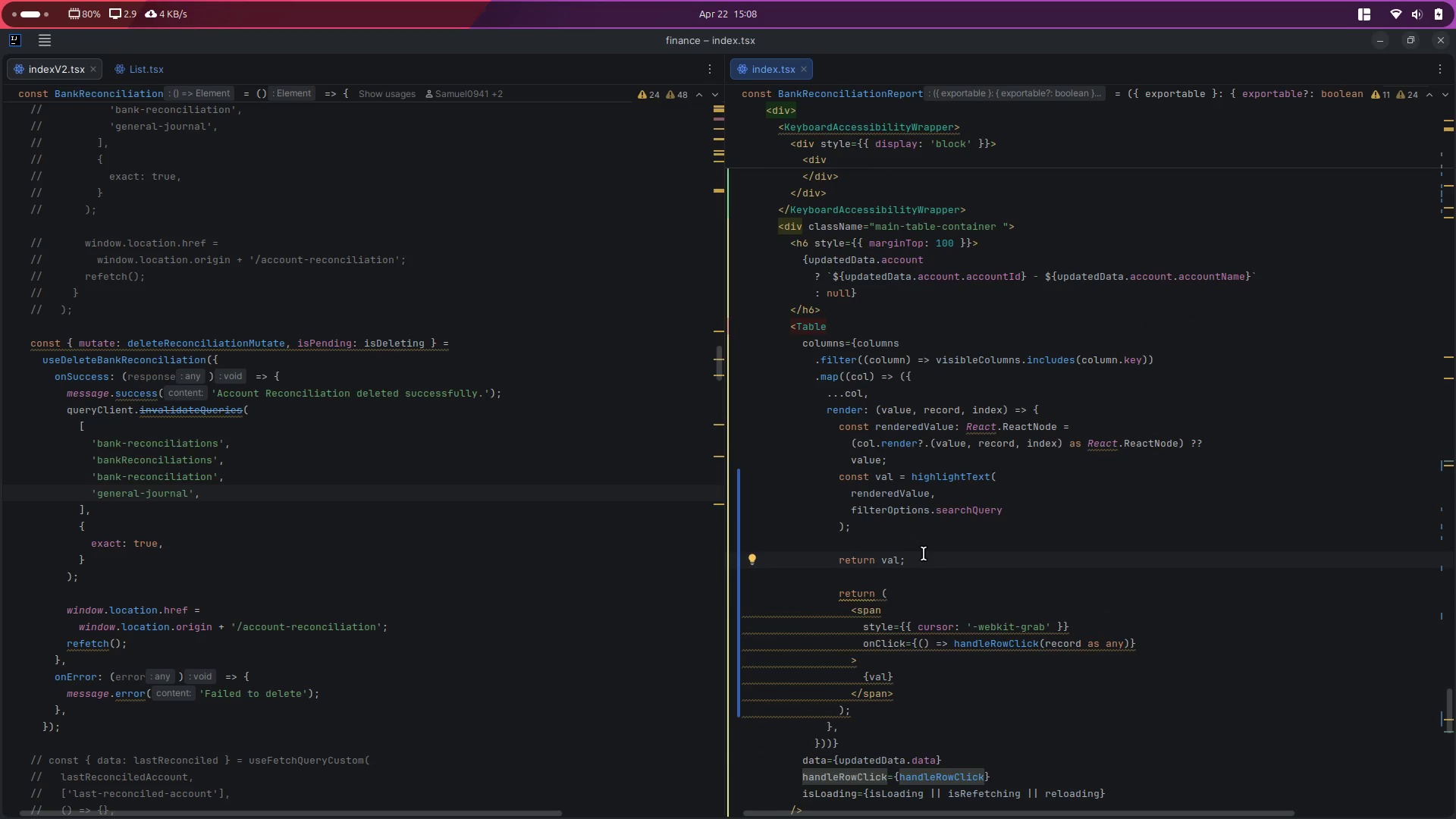 
key(Enter)
 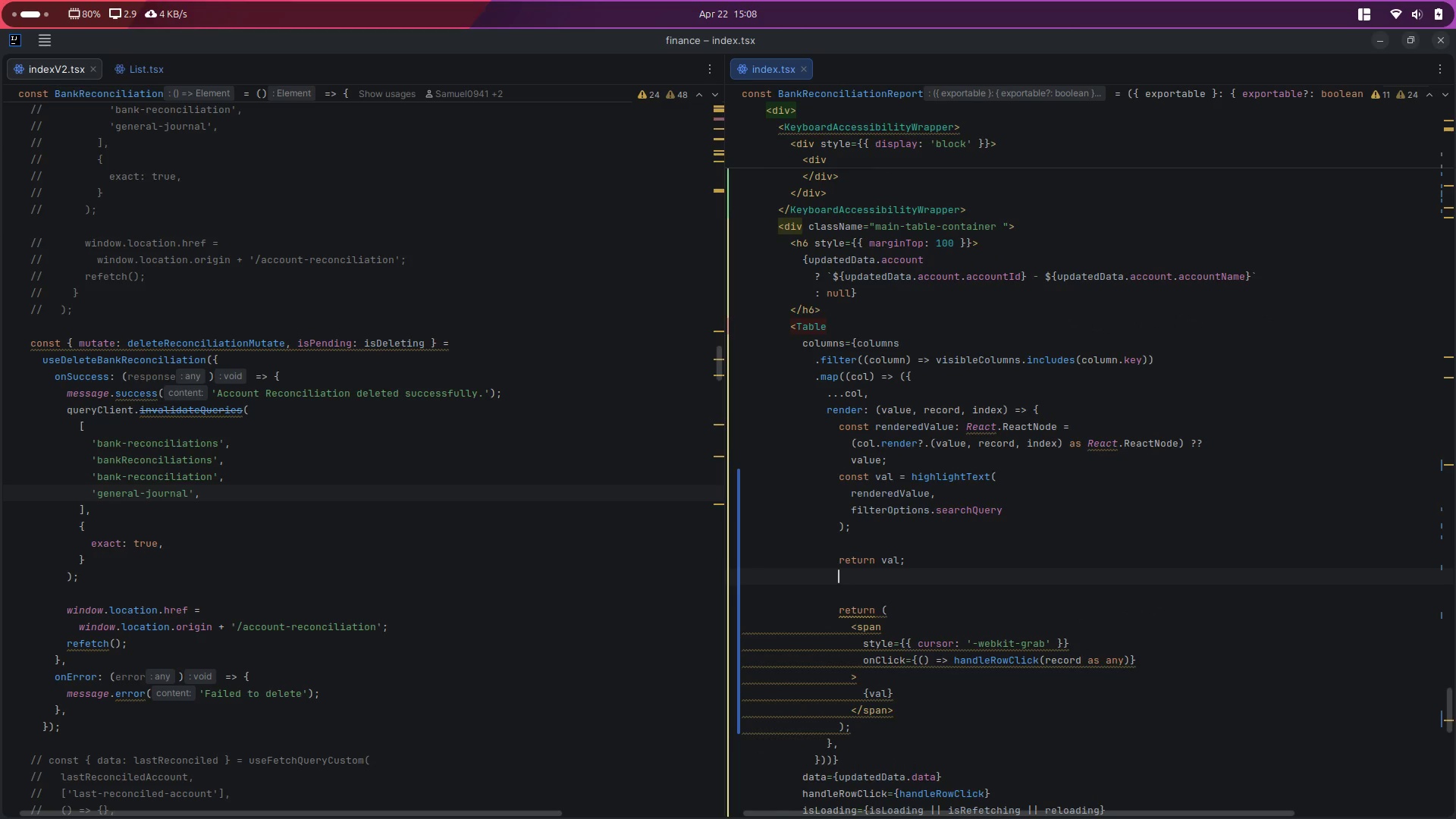 
key(Enter)
 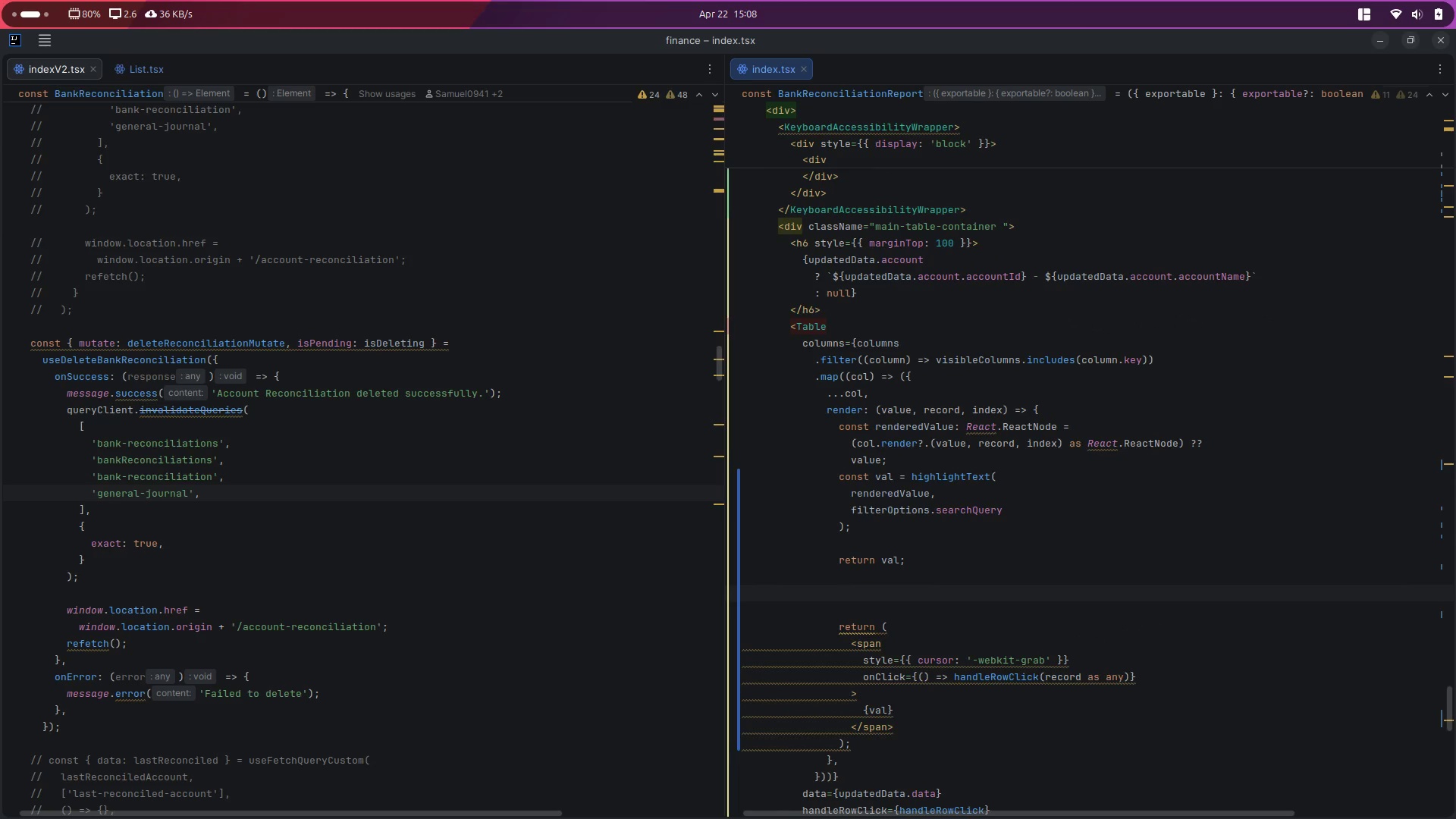 
type(if()
 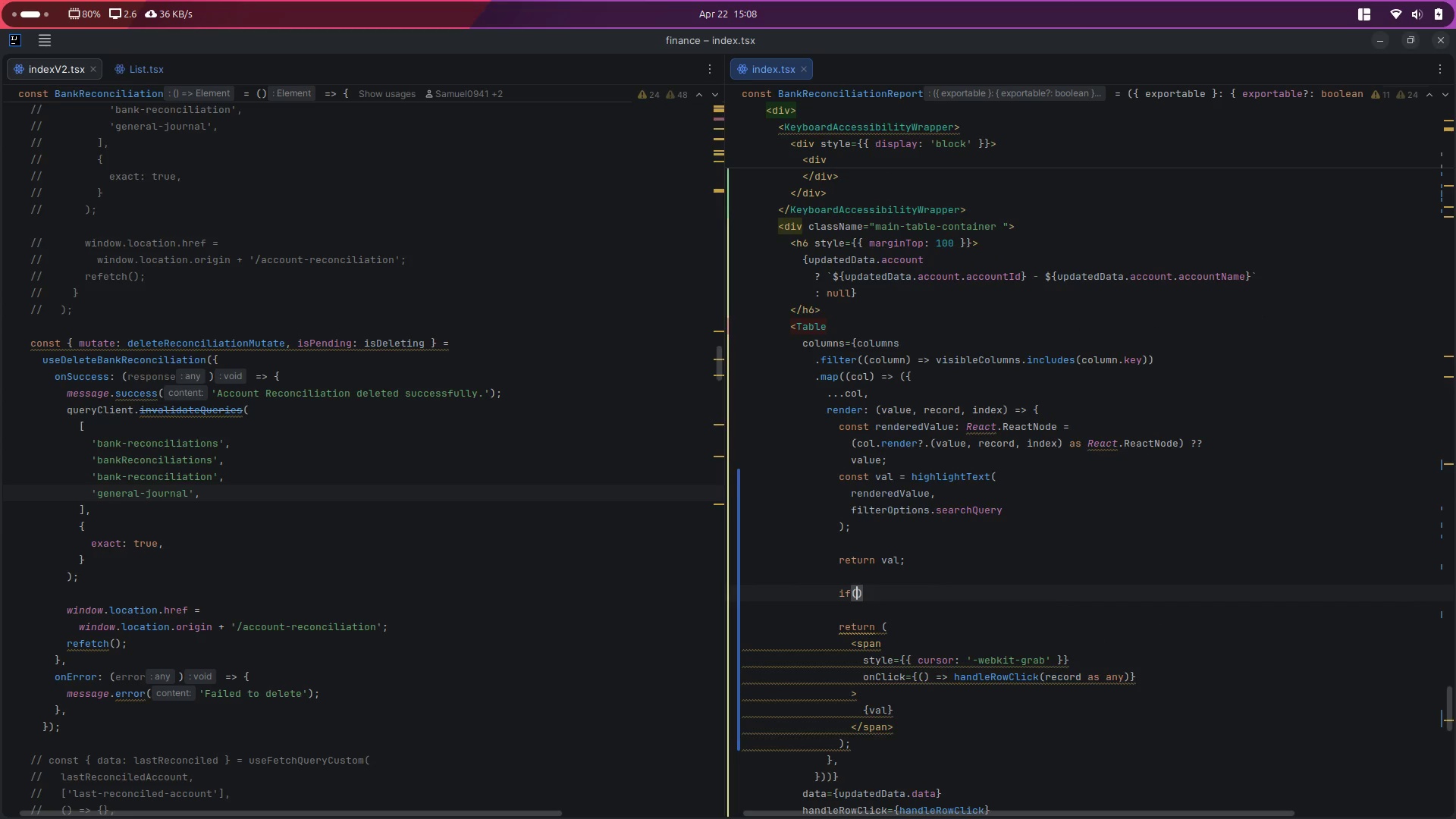 
key(Control+V)
 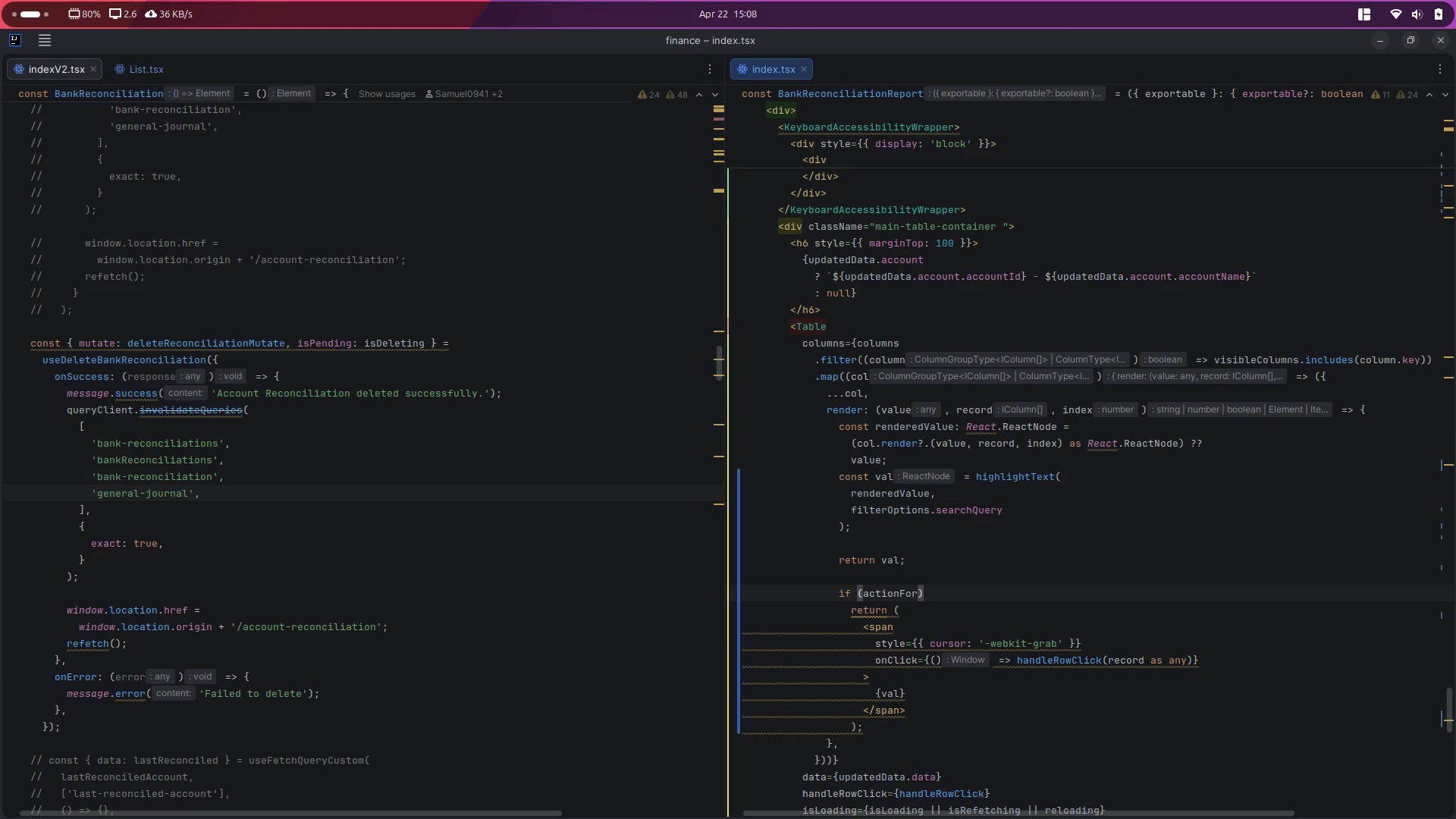 
key(Control+Z)
 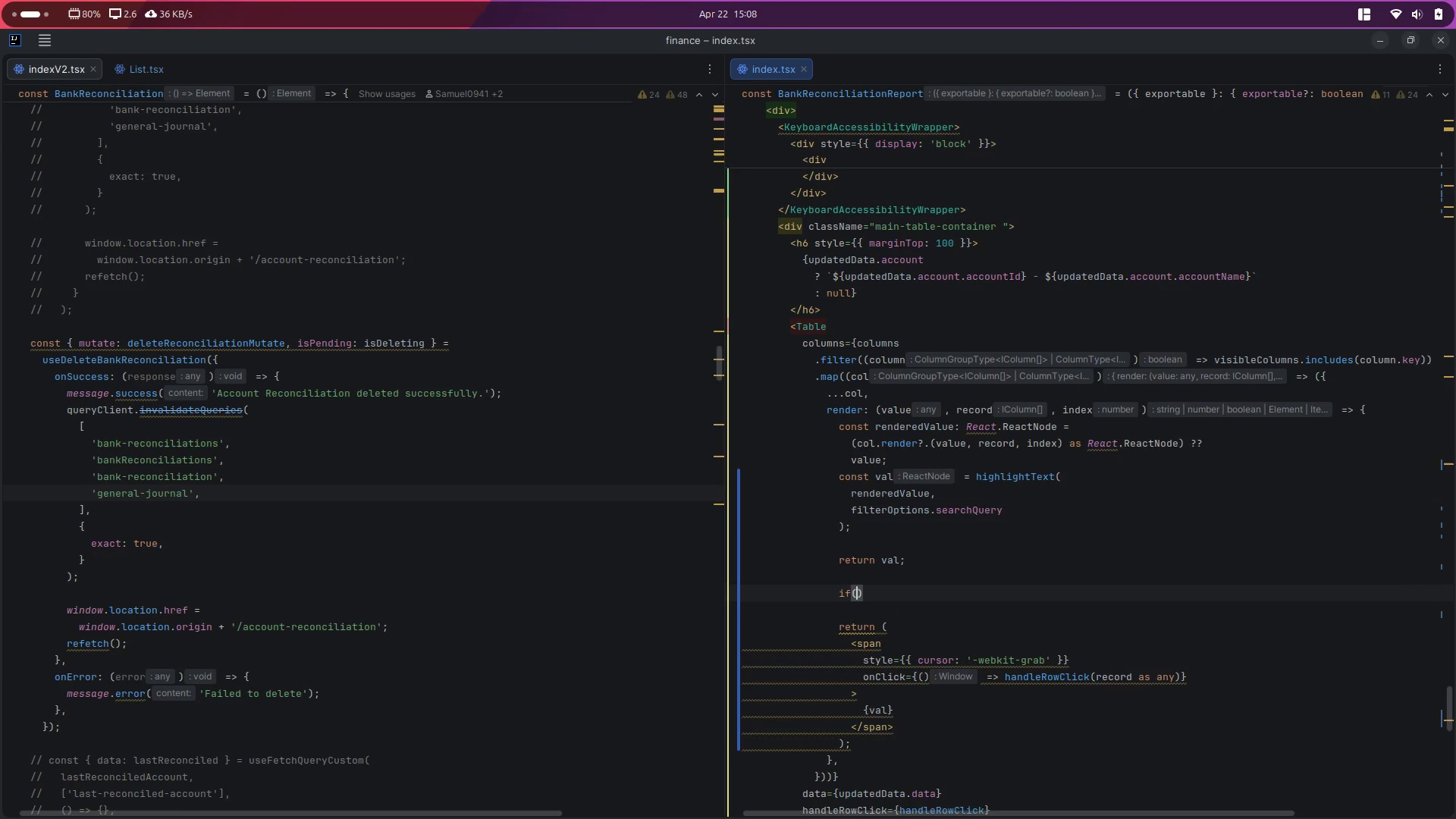 
type(recod)
key(Backspace)
type(rd.)
 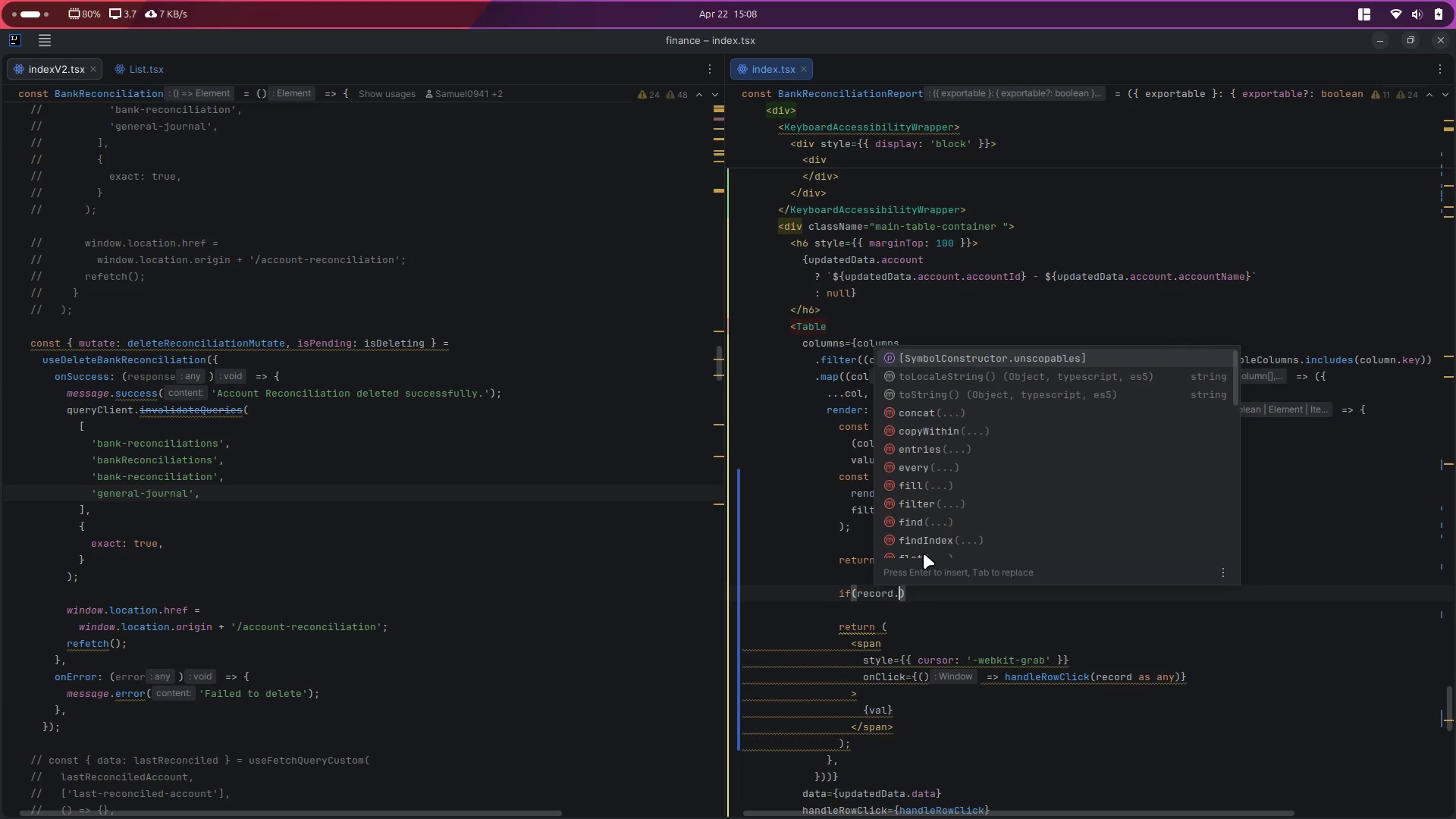 
key(Control+V)
 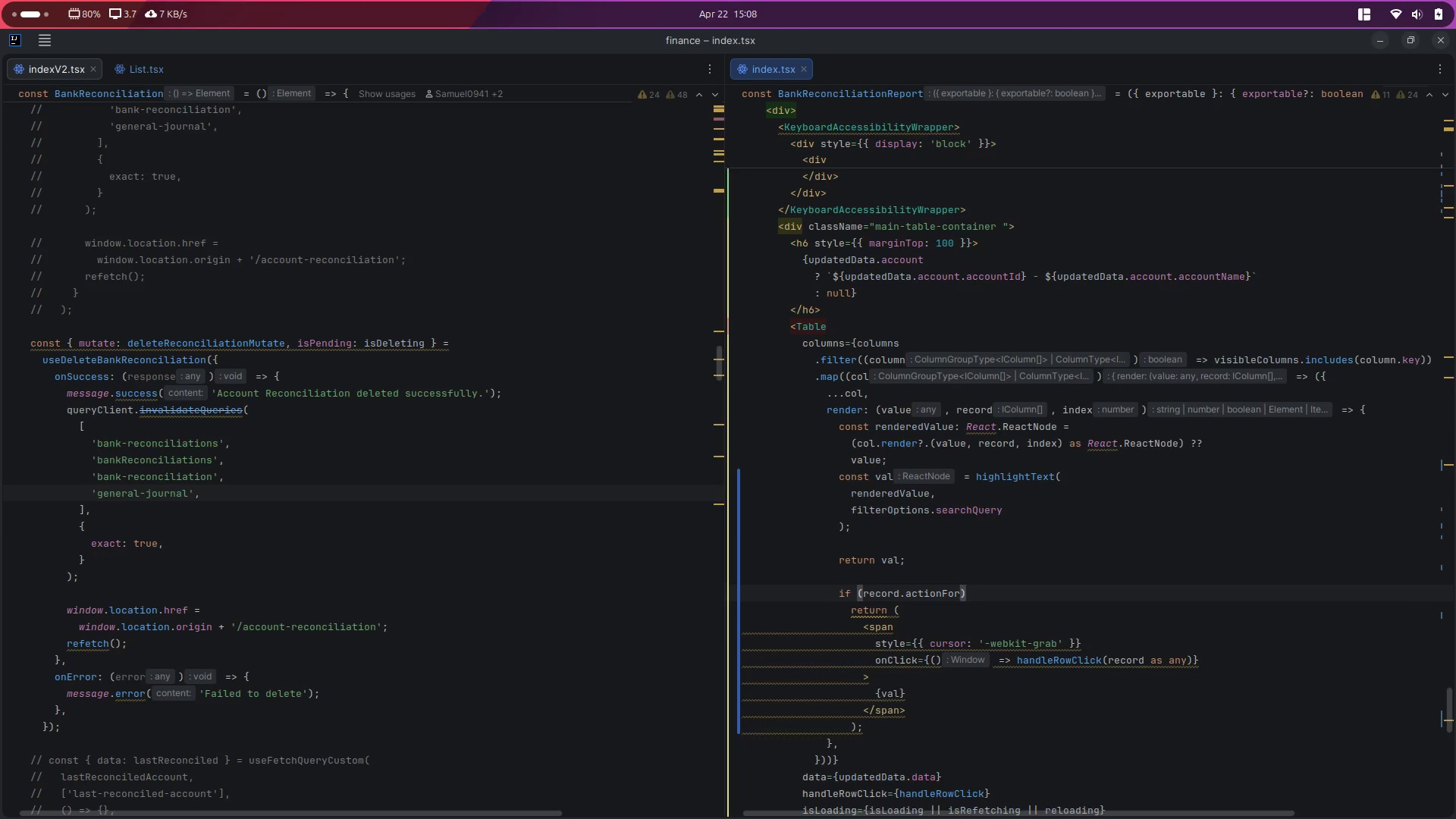 
key(ArrowRight)
 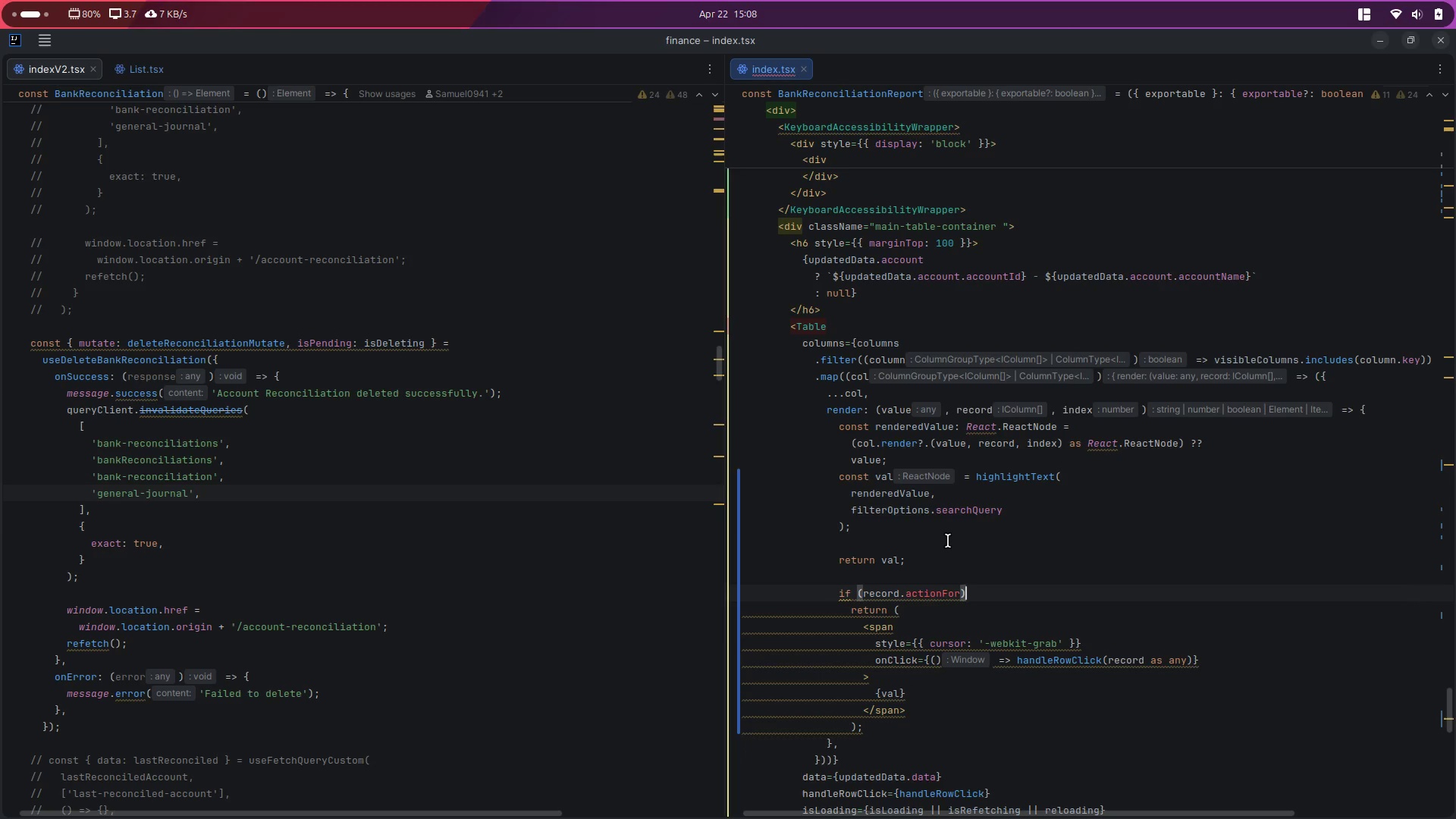 
left_click([932, 560])
 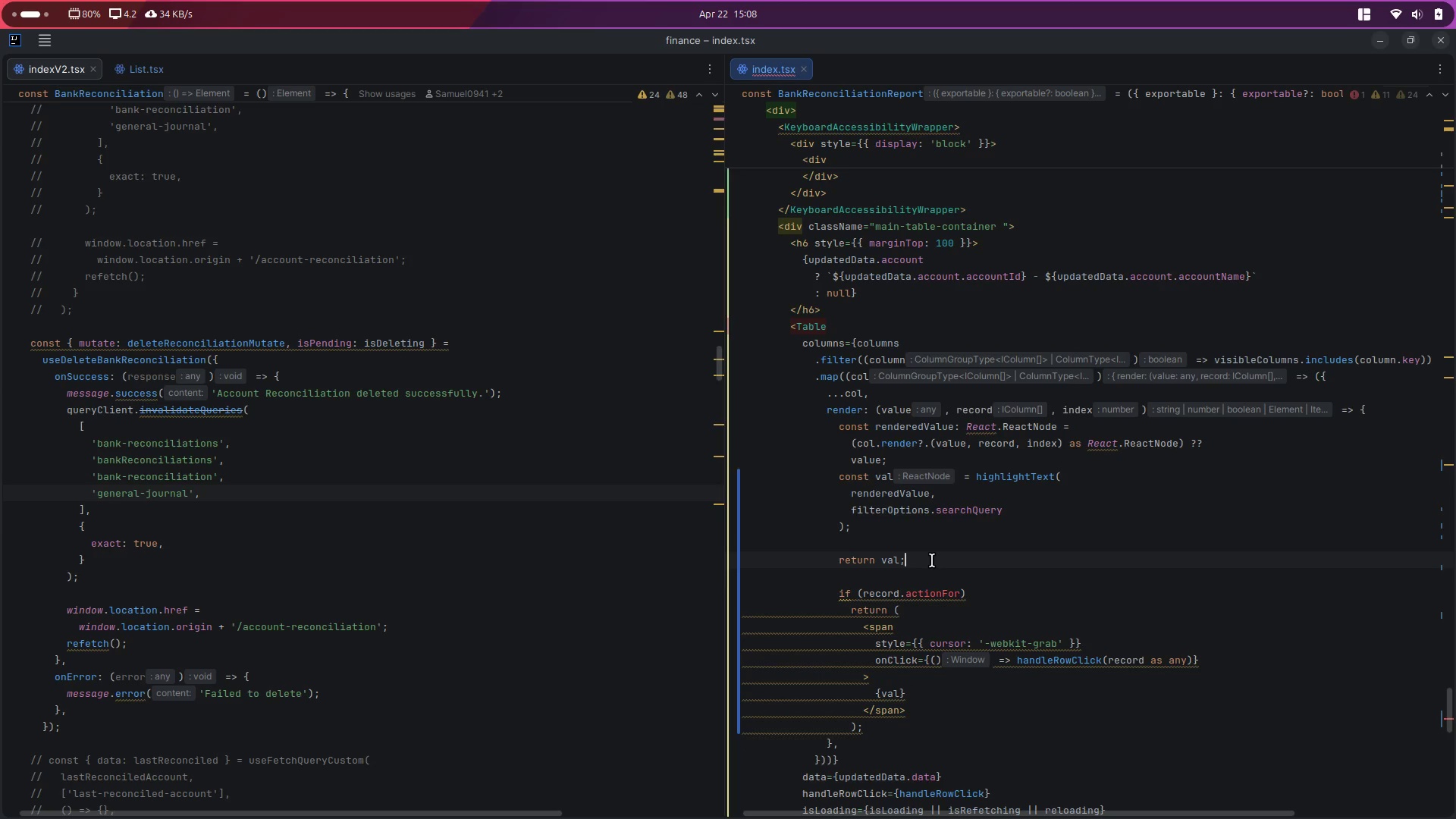 
key(Control+X)
 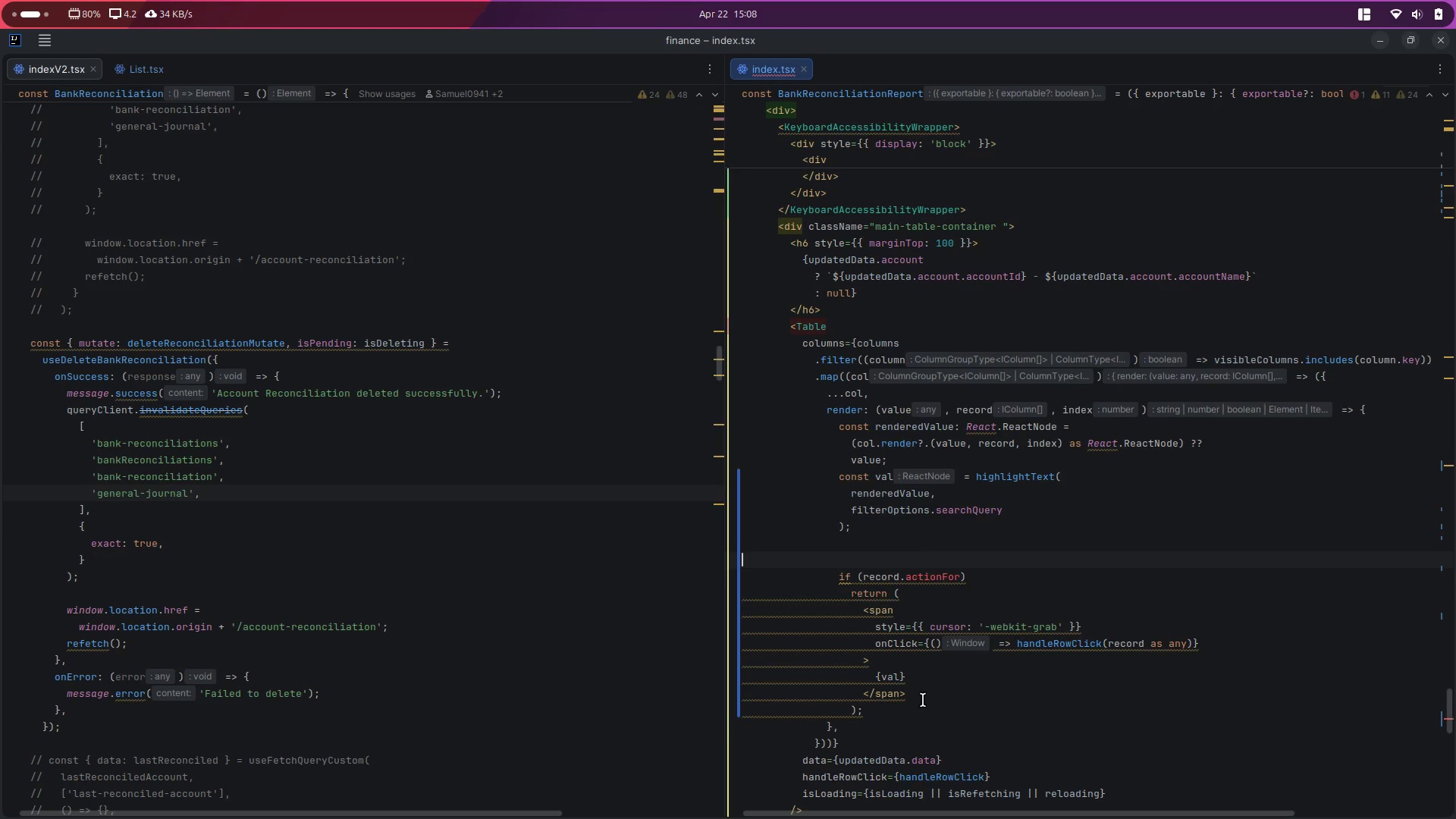 
left_click([899, 708])
 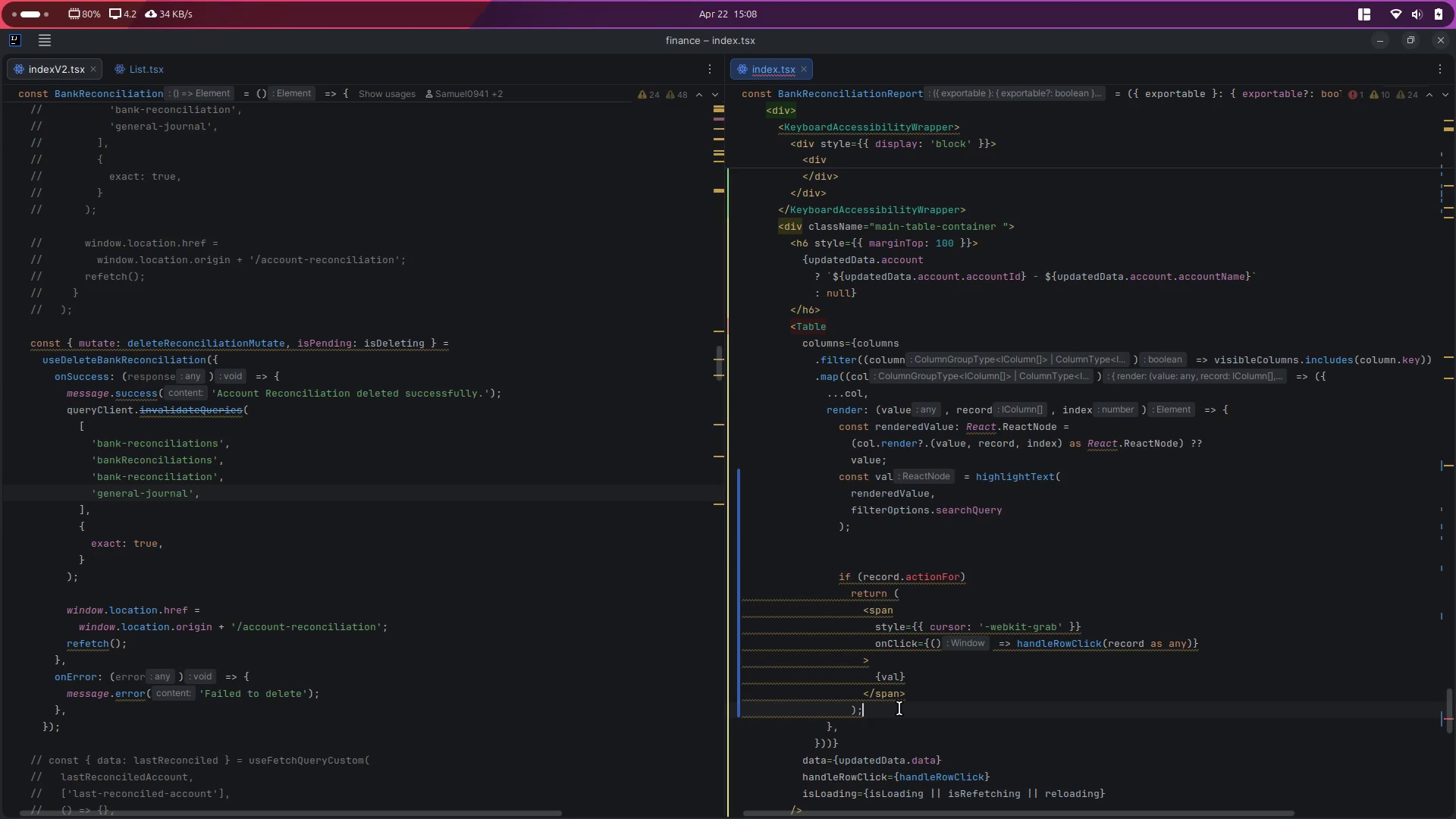 
key(Enter)
 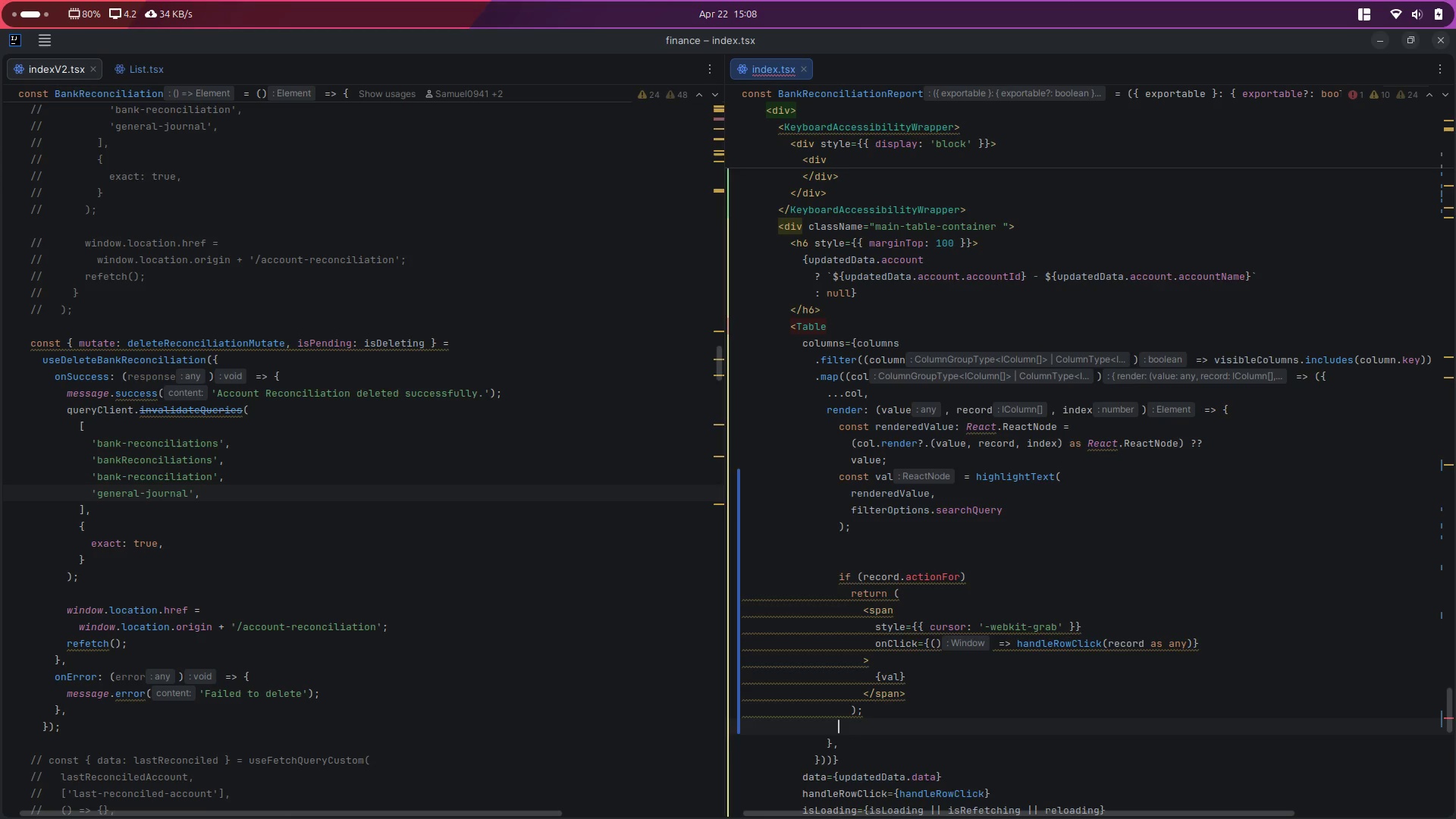 
key(Enter)
 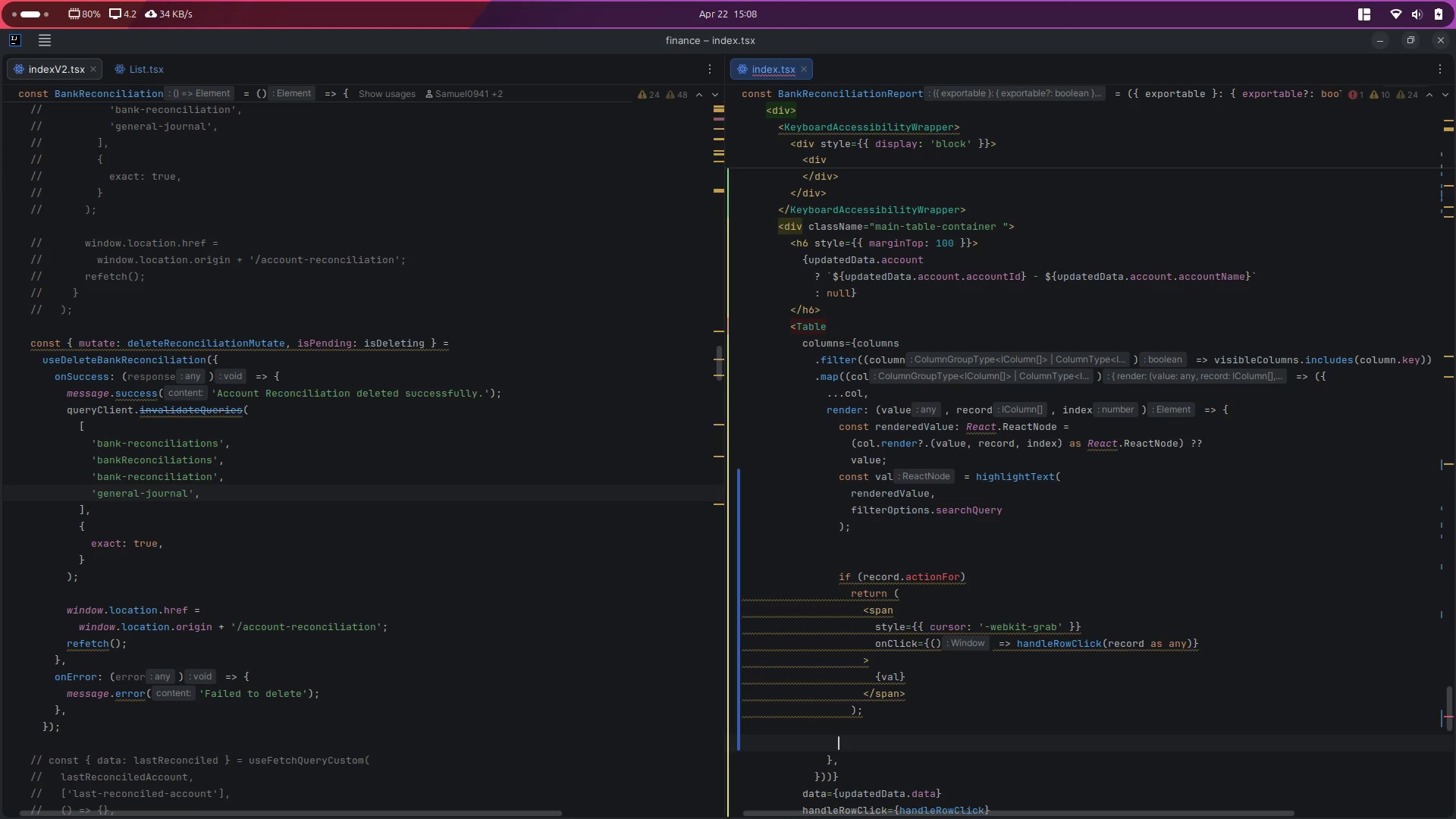 
key(Control+ControlLeft)
 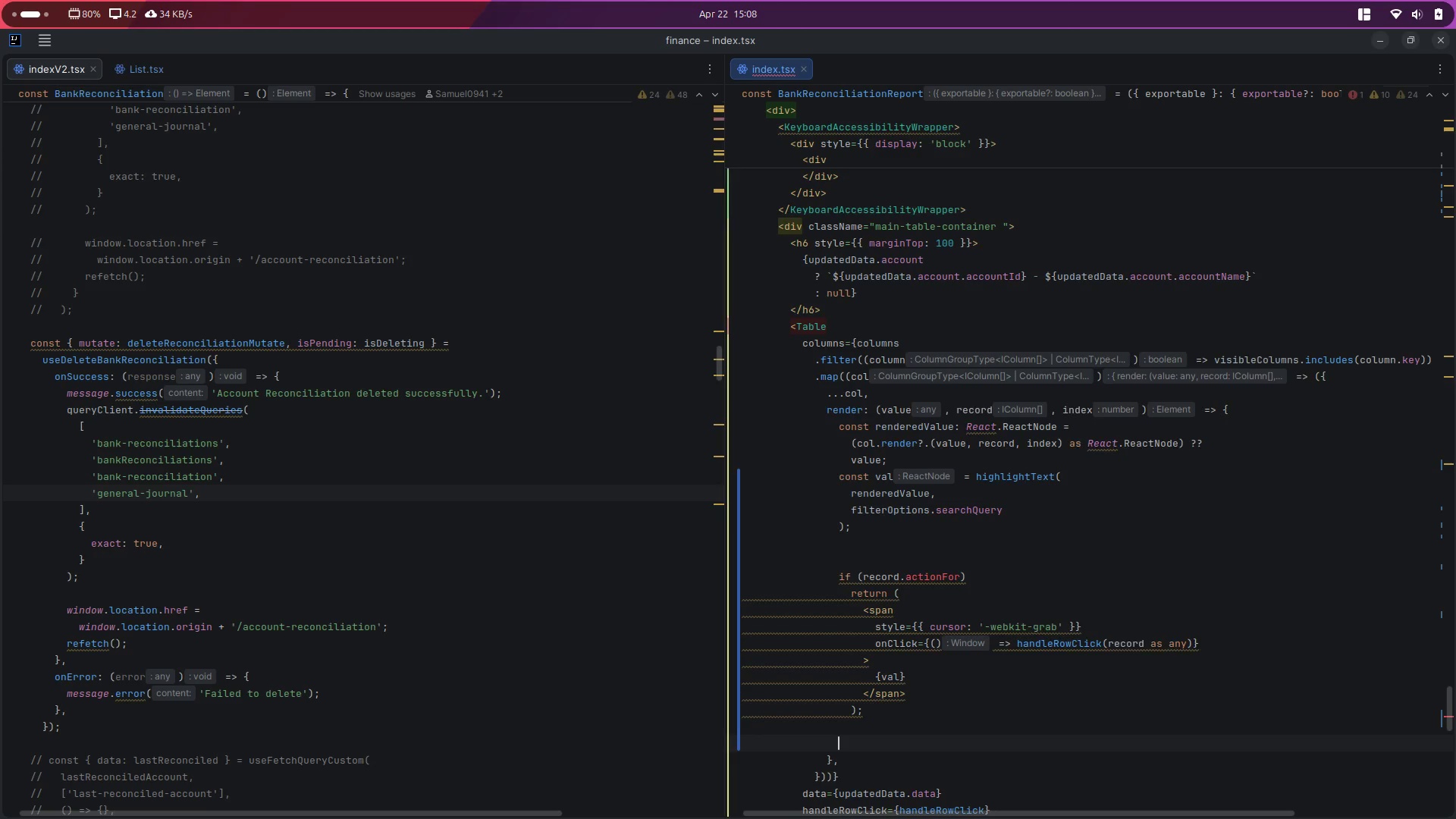 
key(Control+V)
 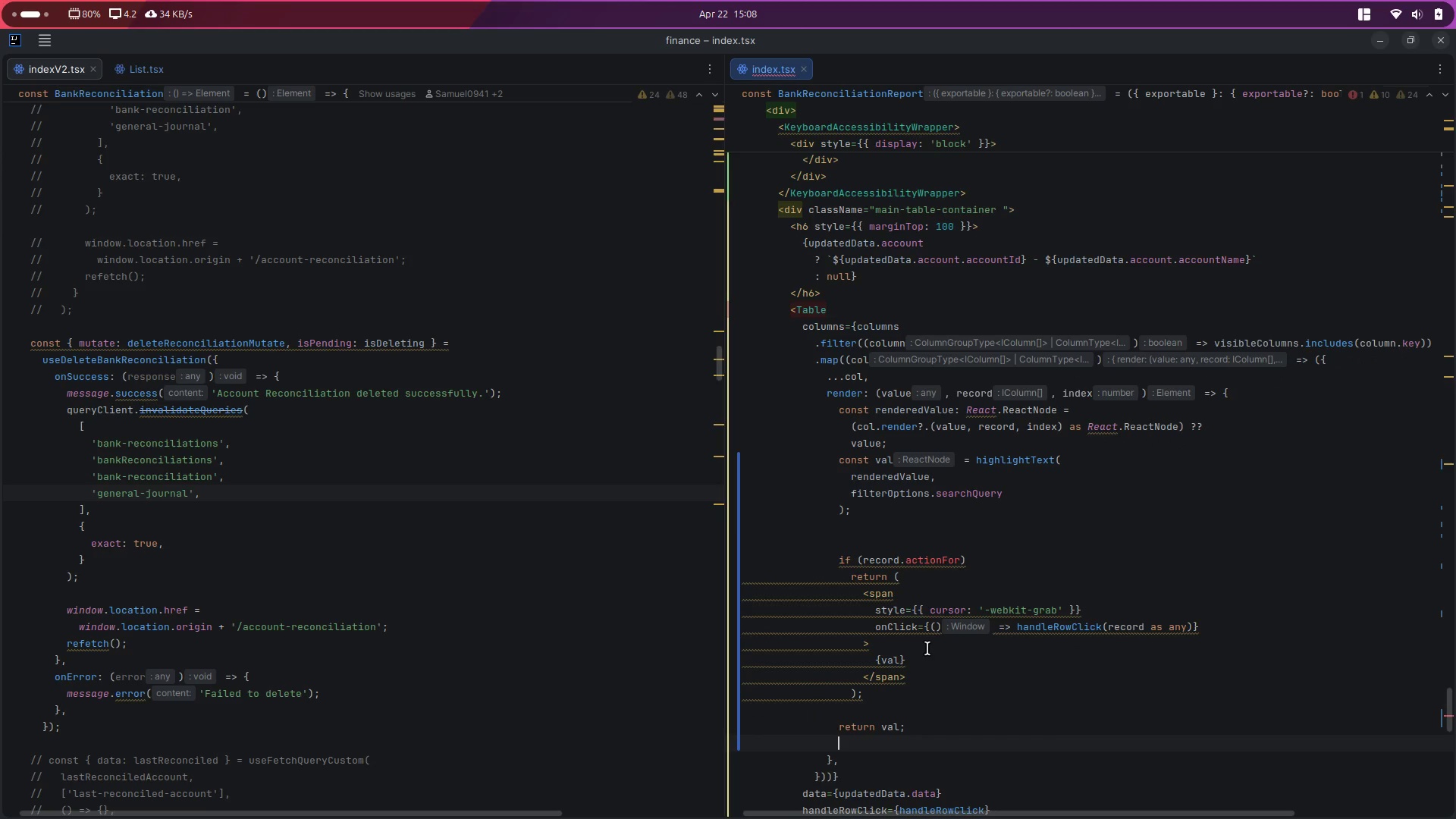 
key(Control+ControlLeft)
 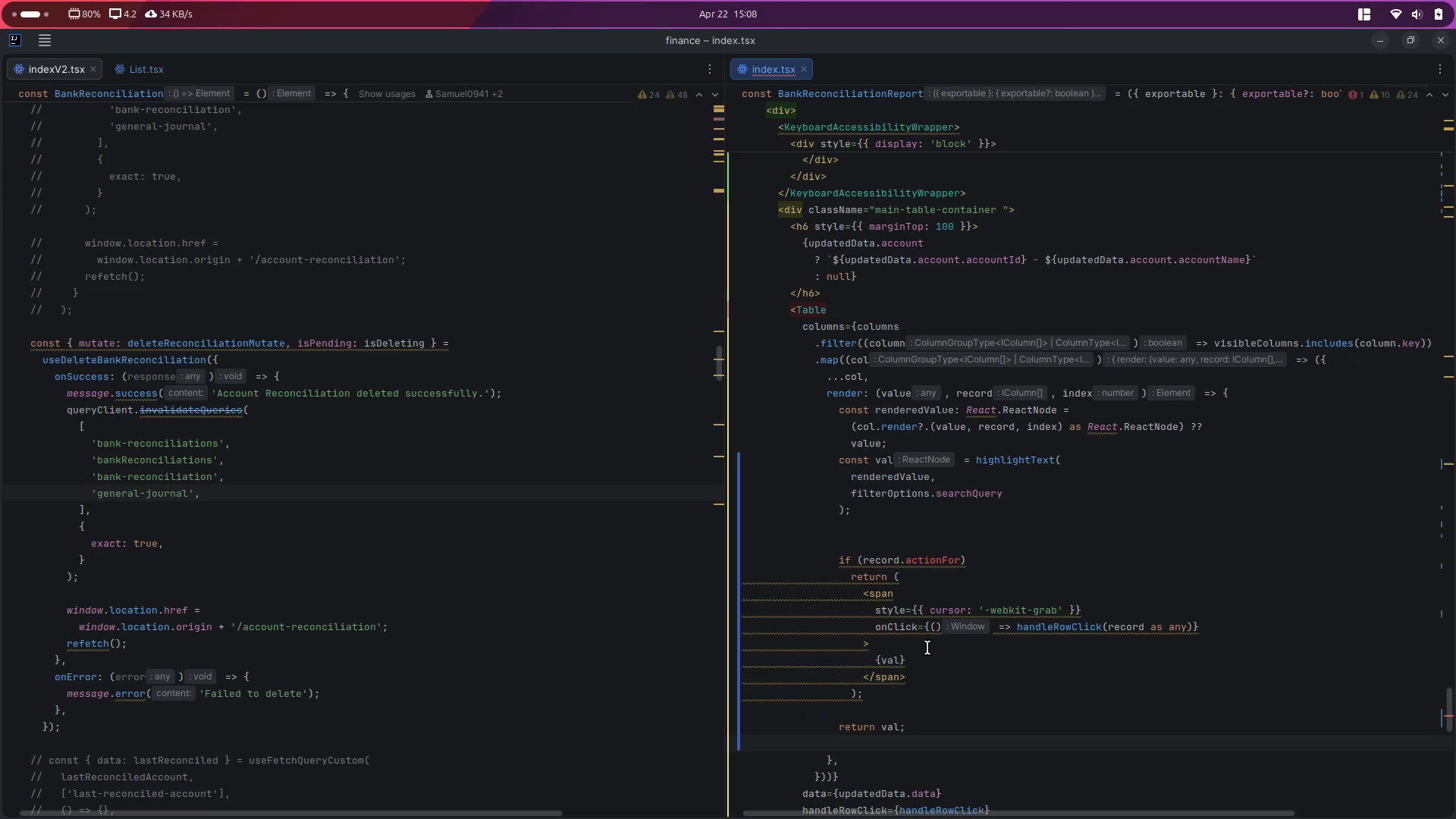 
key(Control+S)
 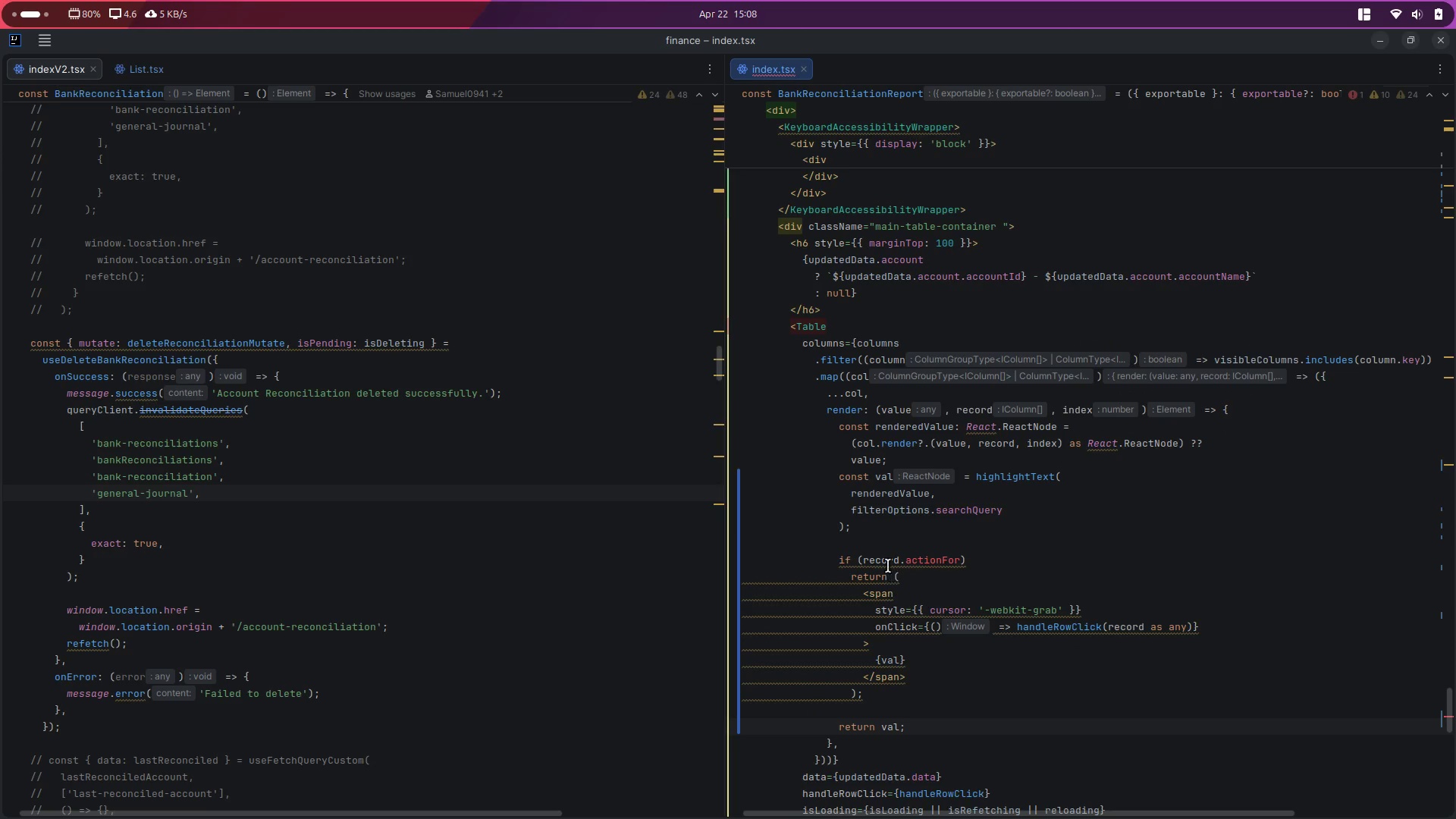 
double_click([880, 555])
 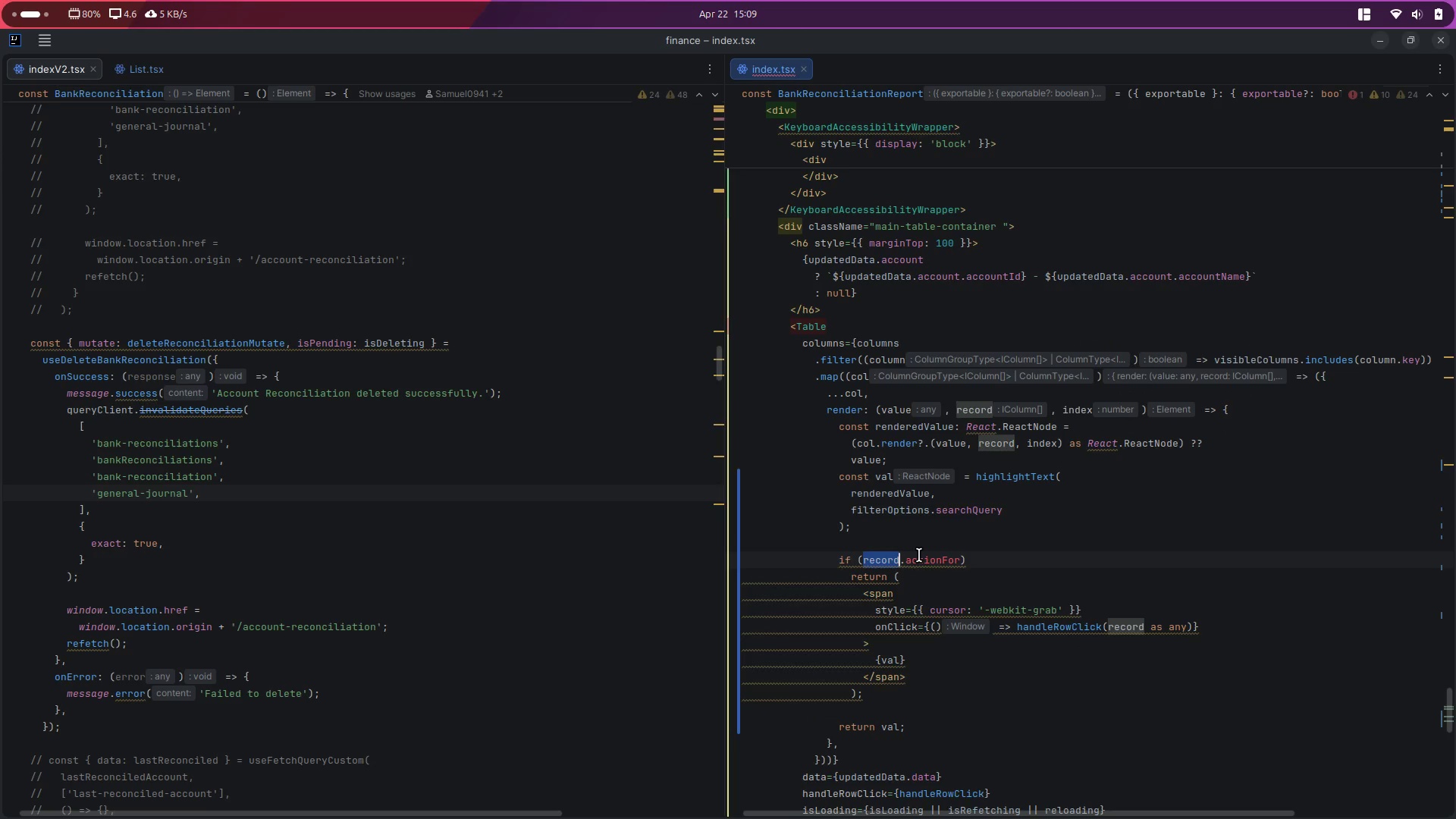 
double_click([921, 557])
 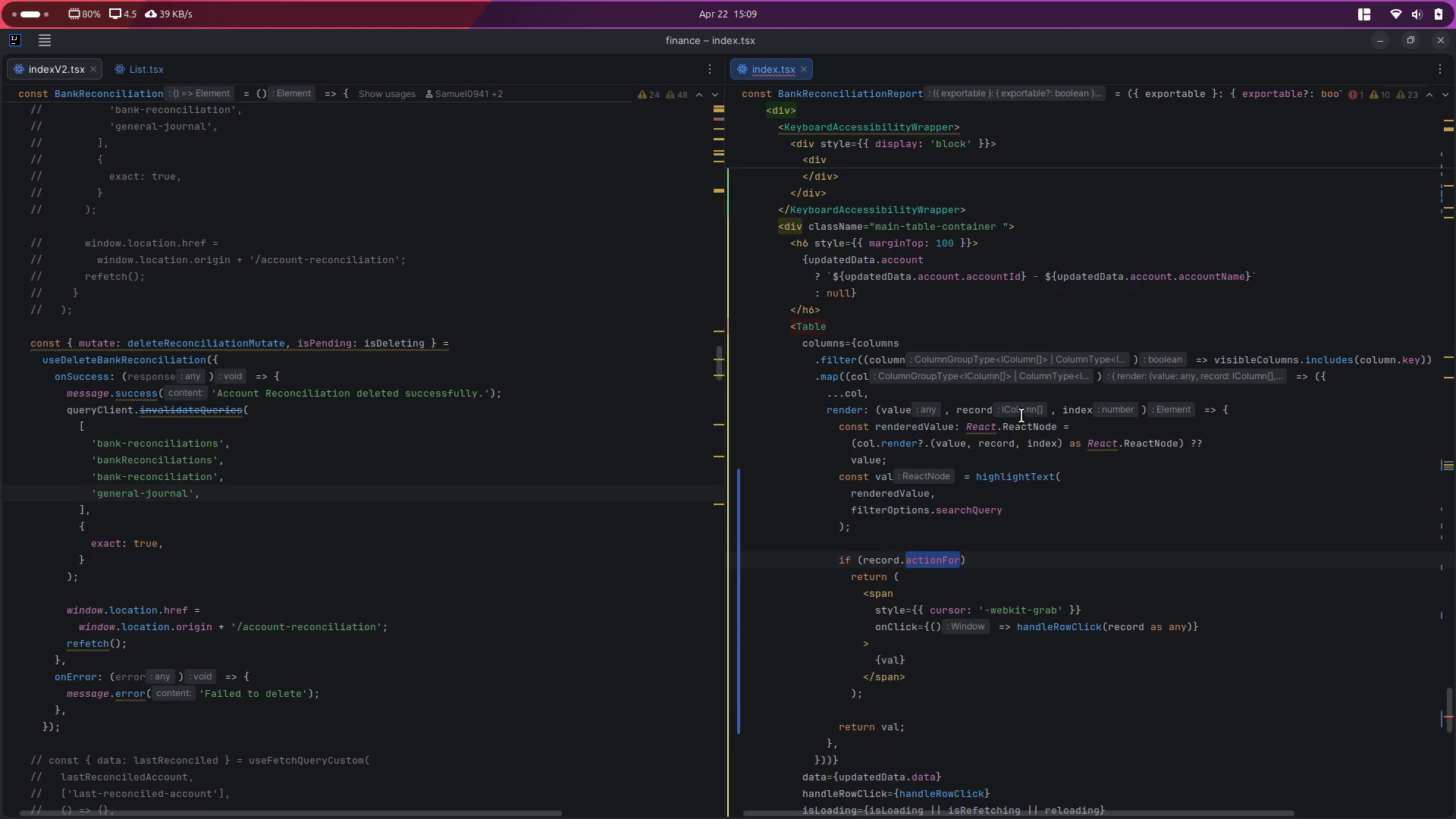 
double_click([1020, 410])
 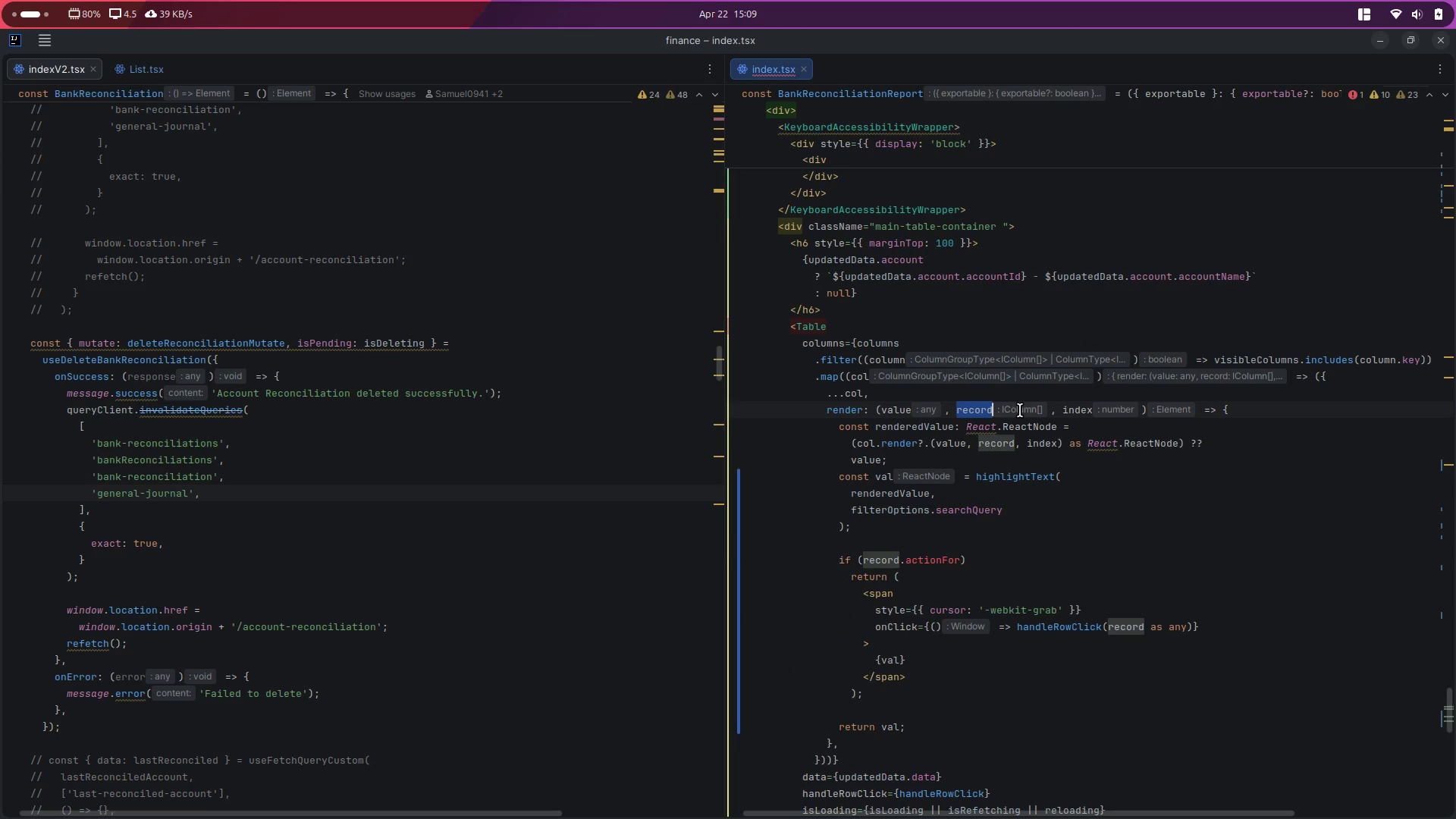 
key(ArrowRight)
 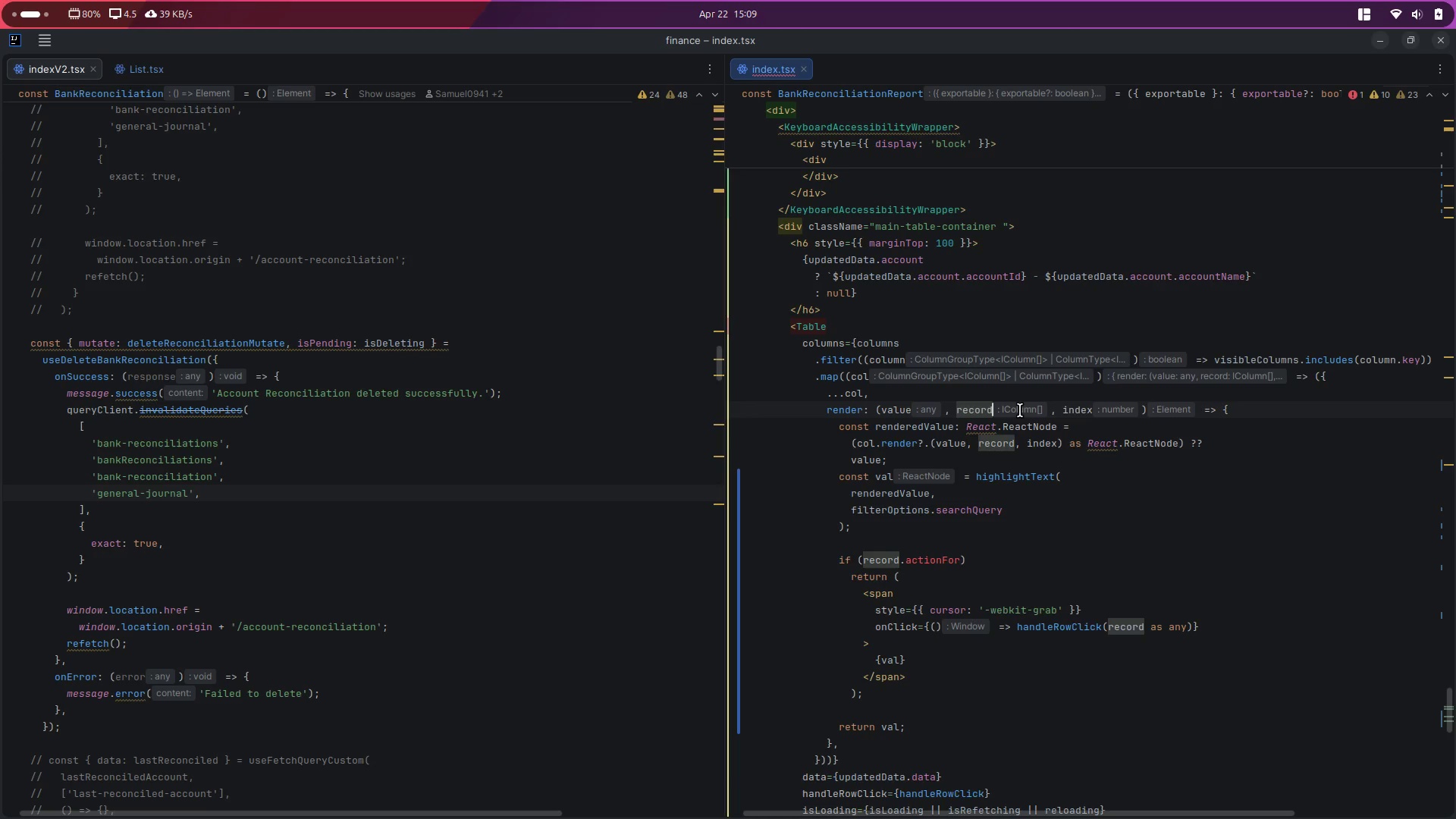 
type(: any)
key(Escape)
 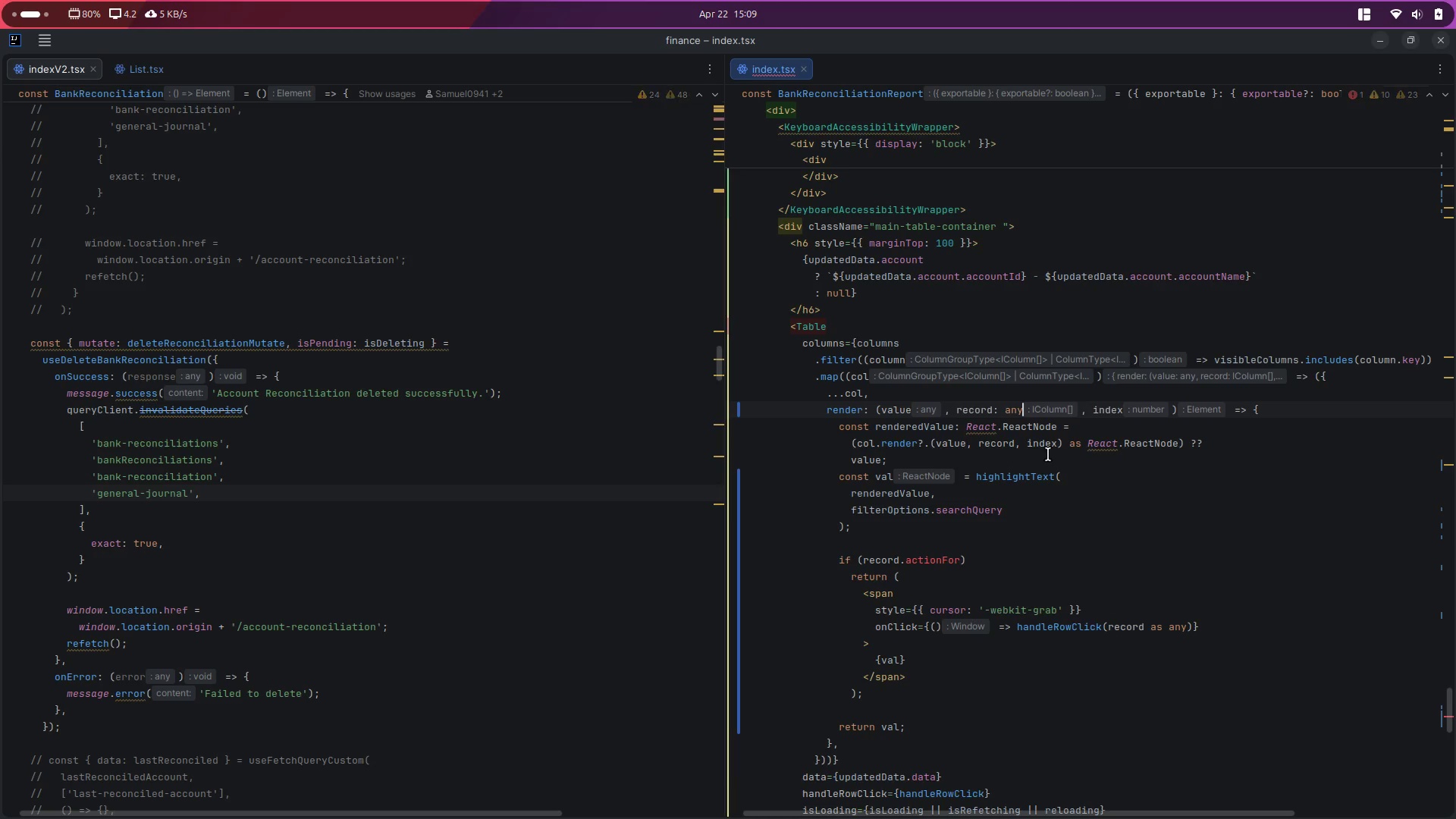 
left_click([1075, 505])
 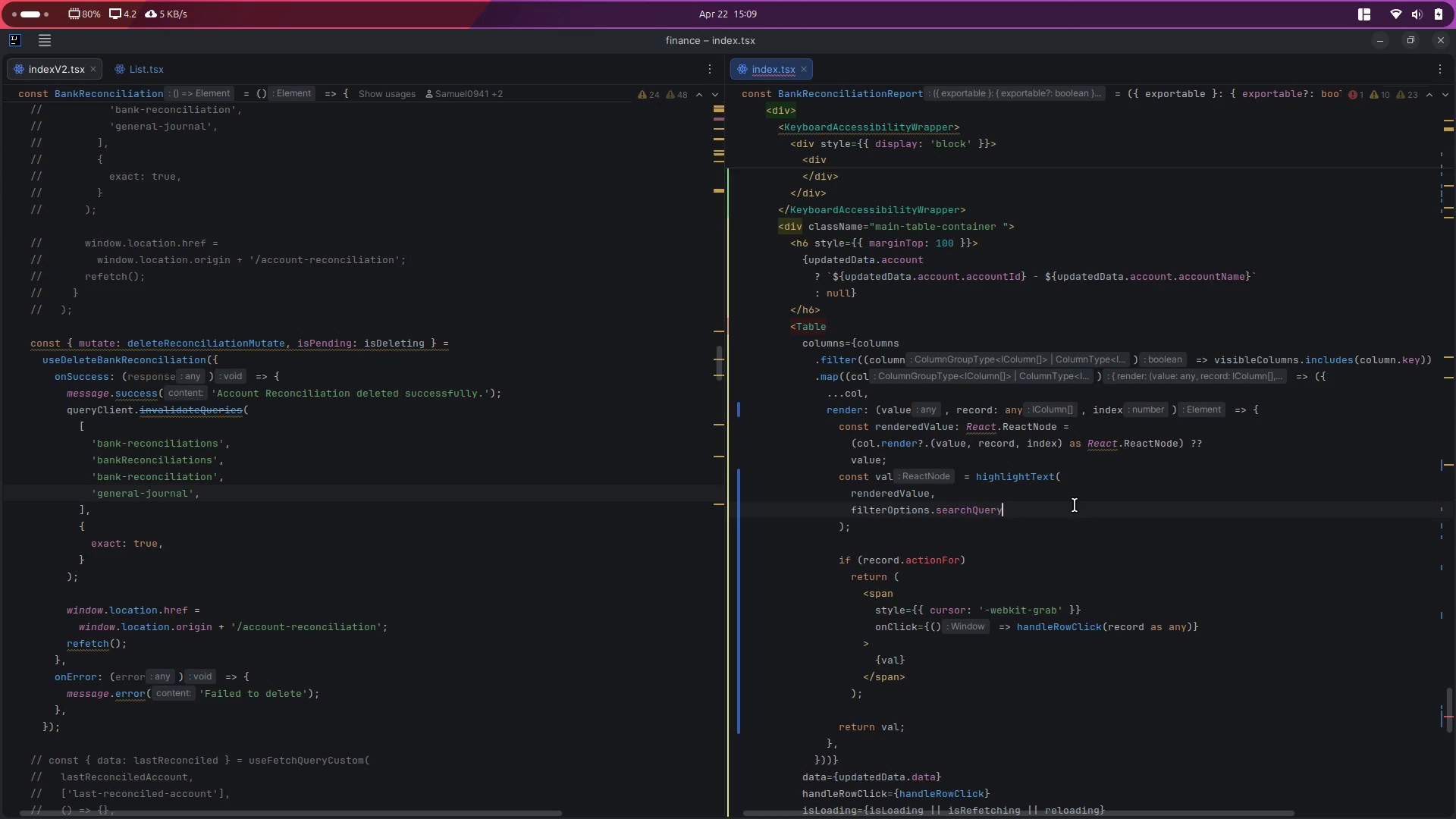 
key(Control+ControlLeft)
 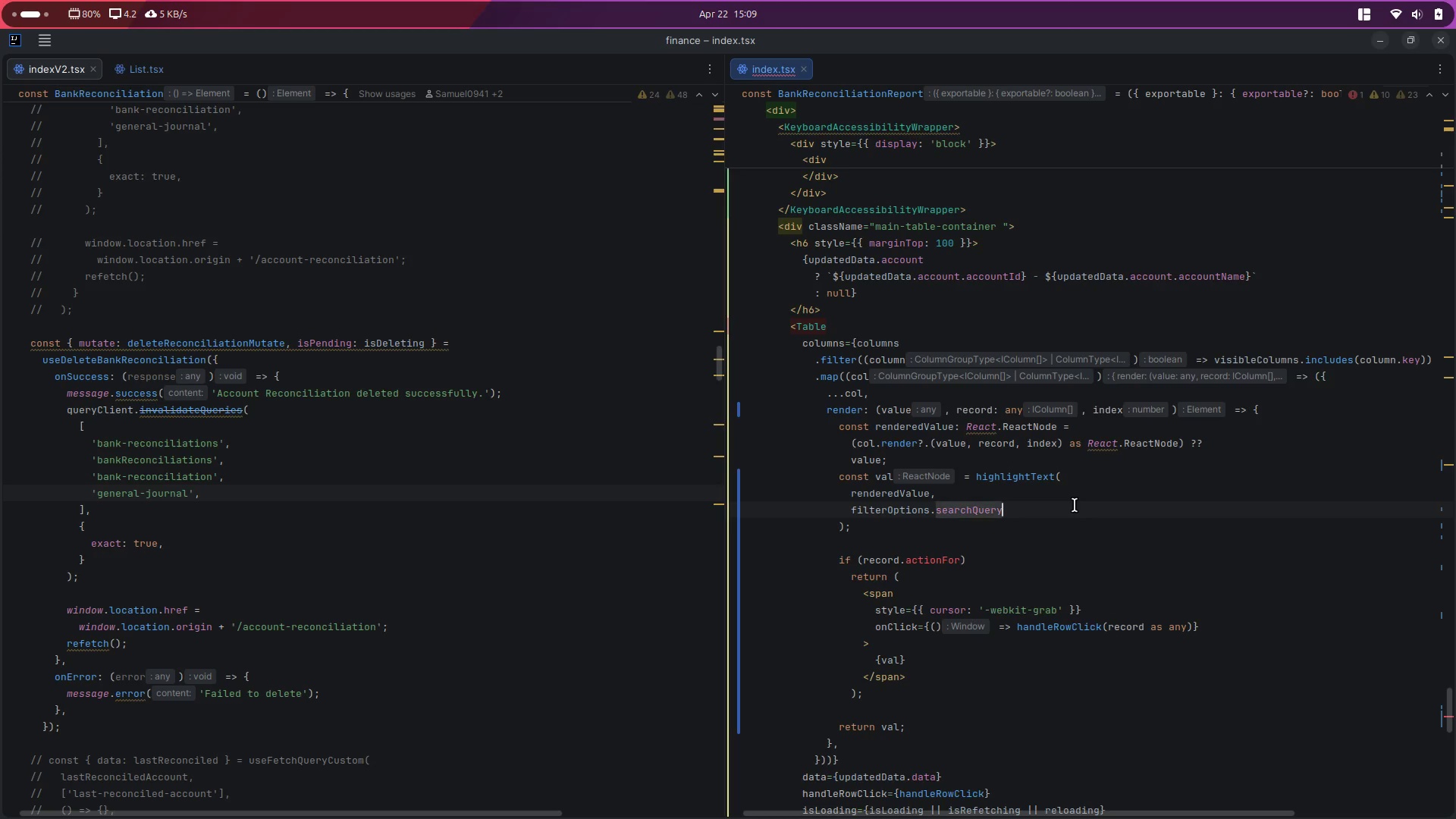 
key(Control+S)
 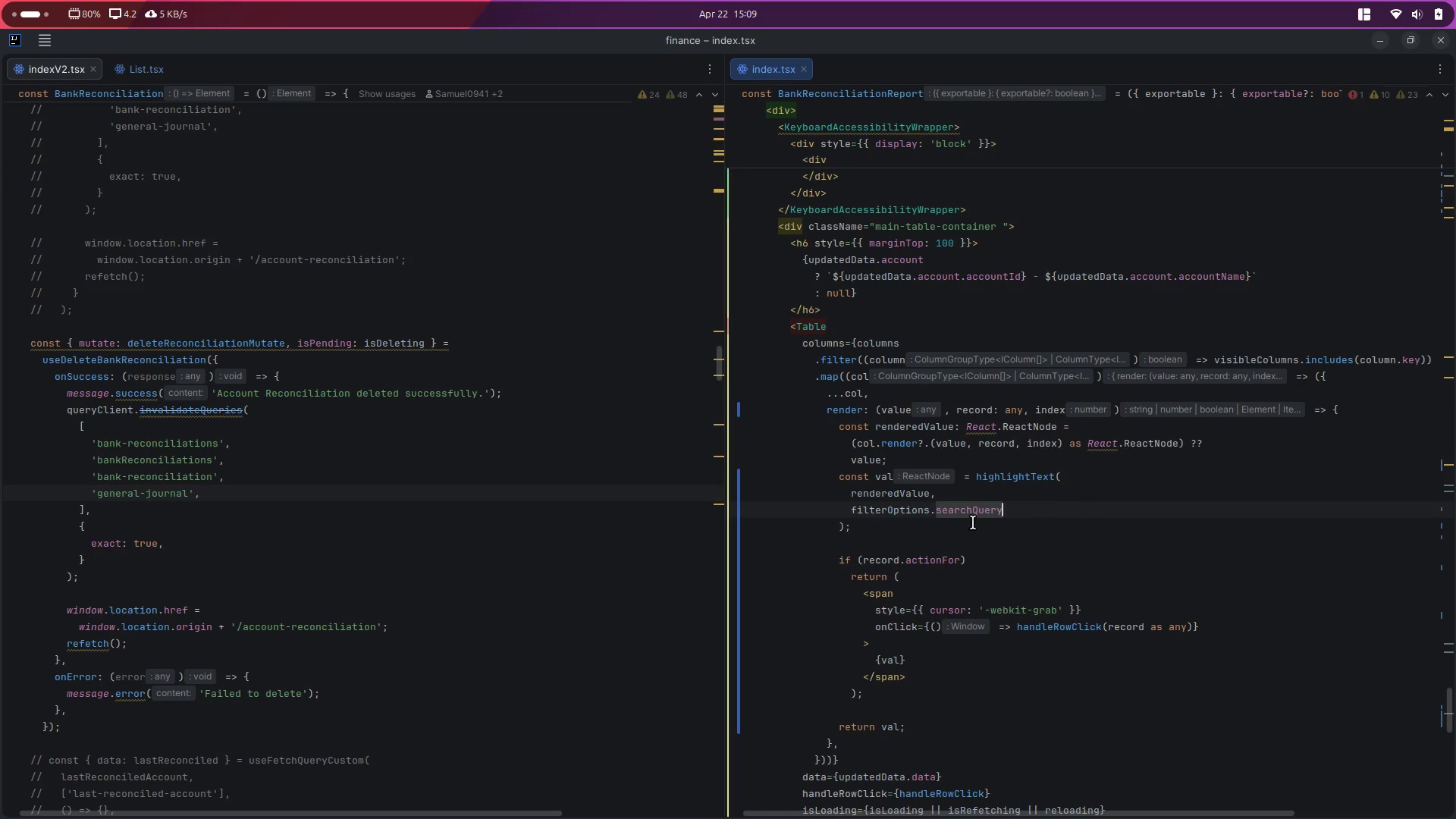 
double_click([880, 560])
 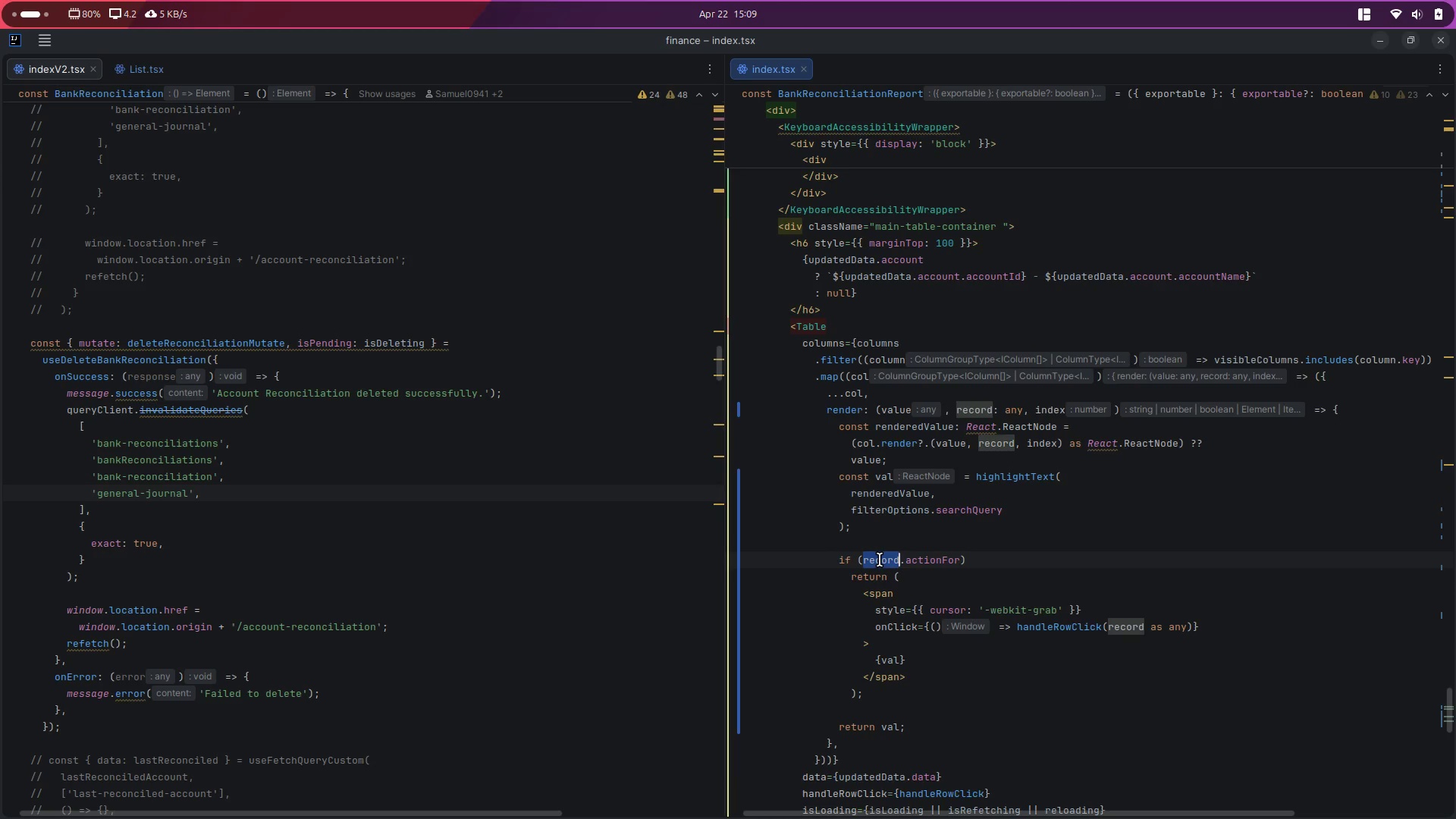 
key(ArrowRight)
 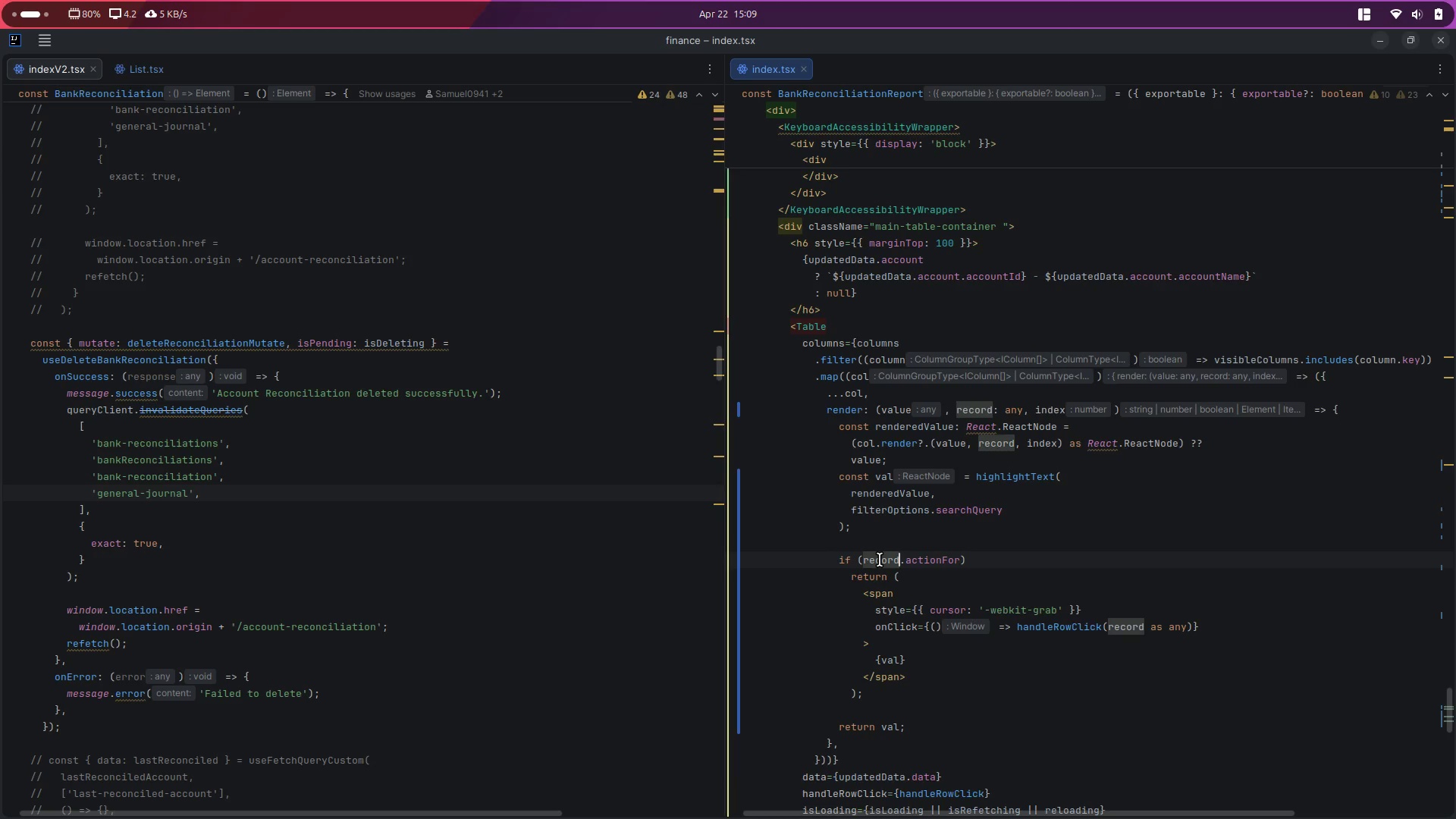 
key(Shift+Slash)
 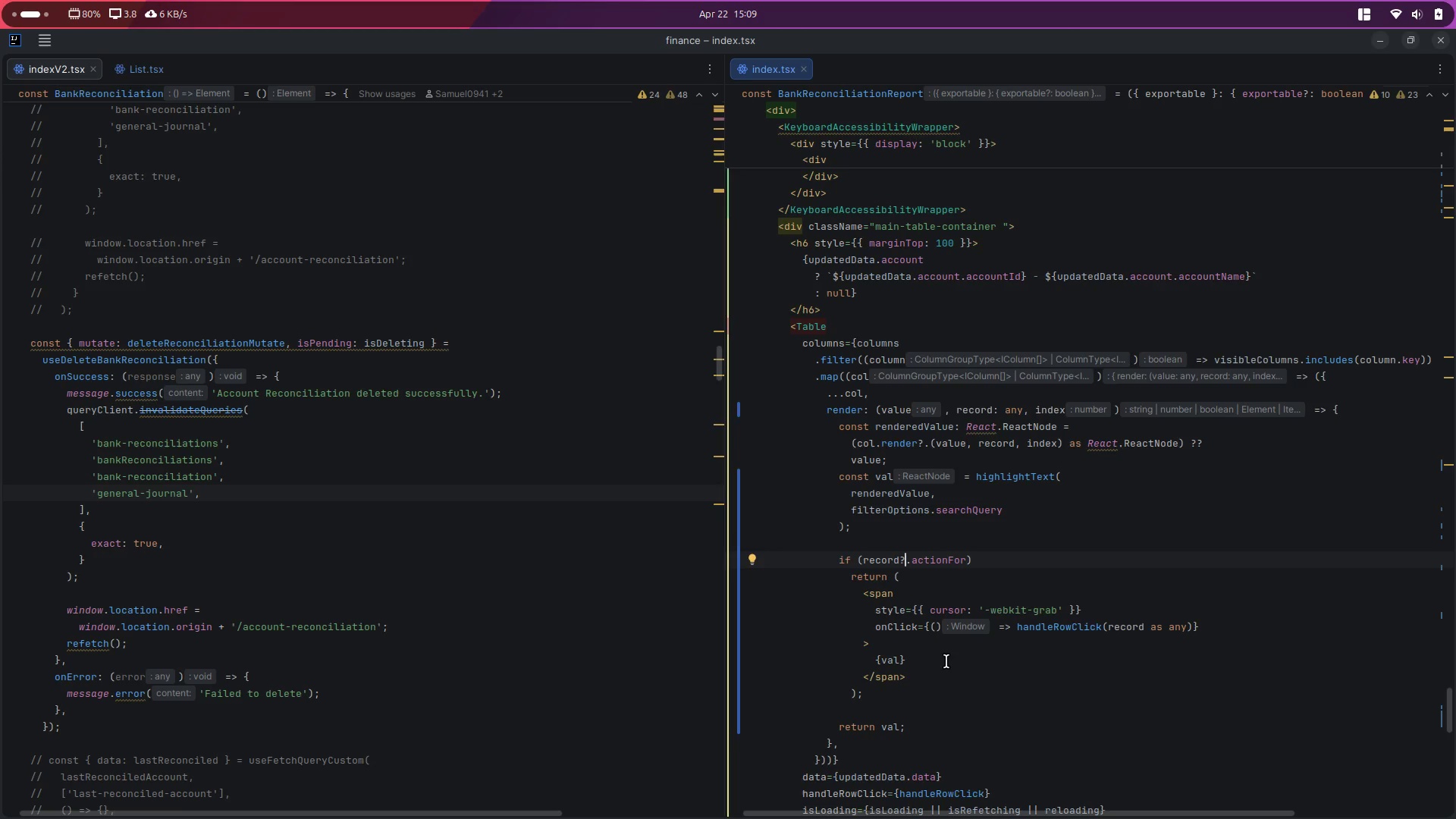 
wait(7.44)
 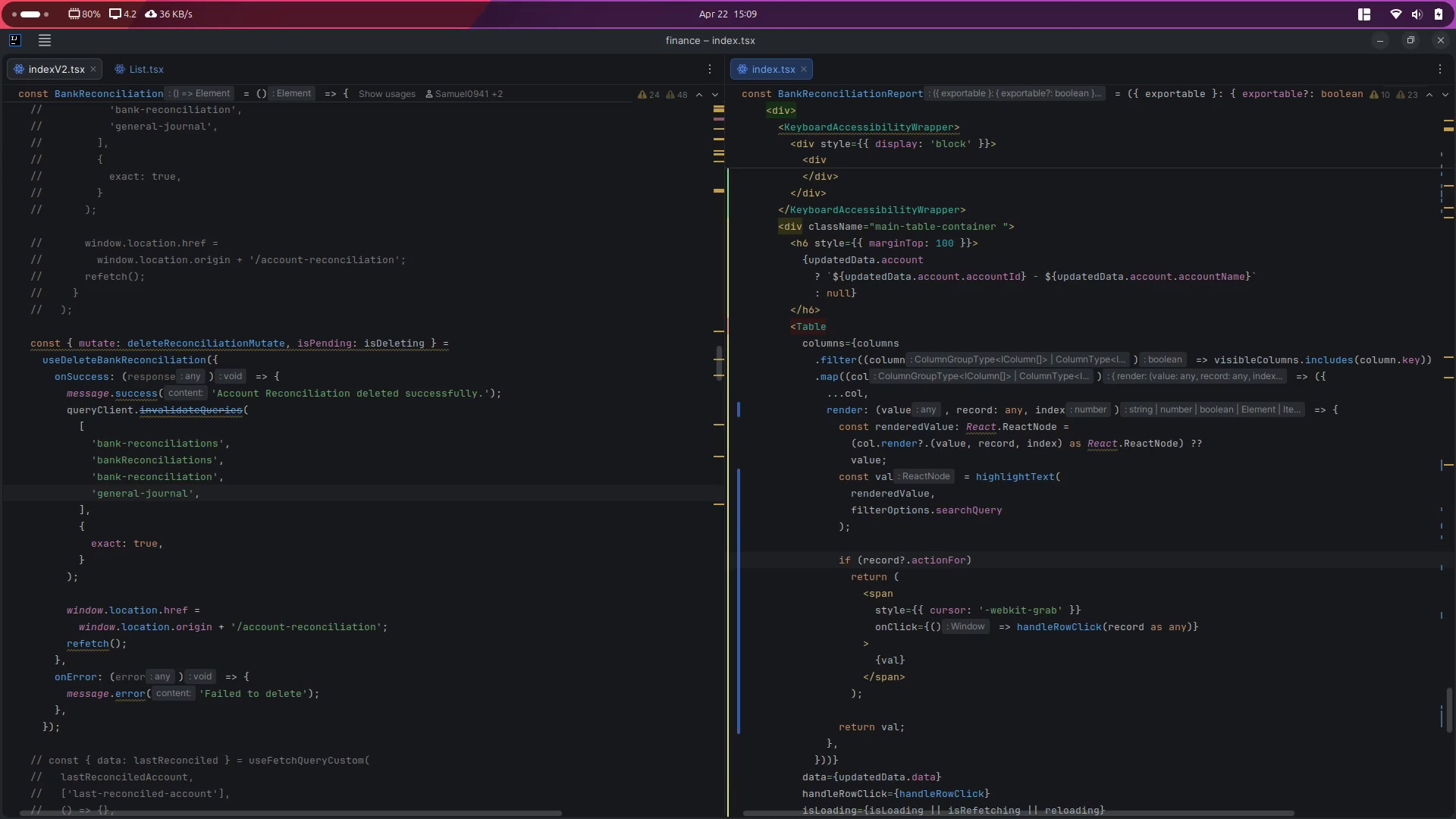 
key(Meta+MetaLeft)
 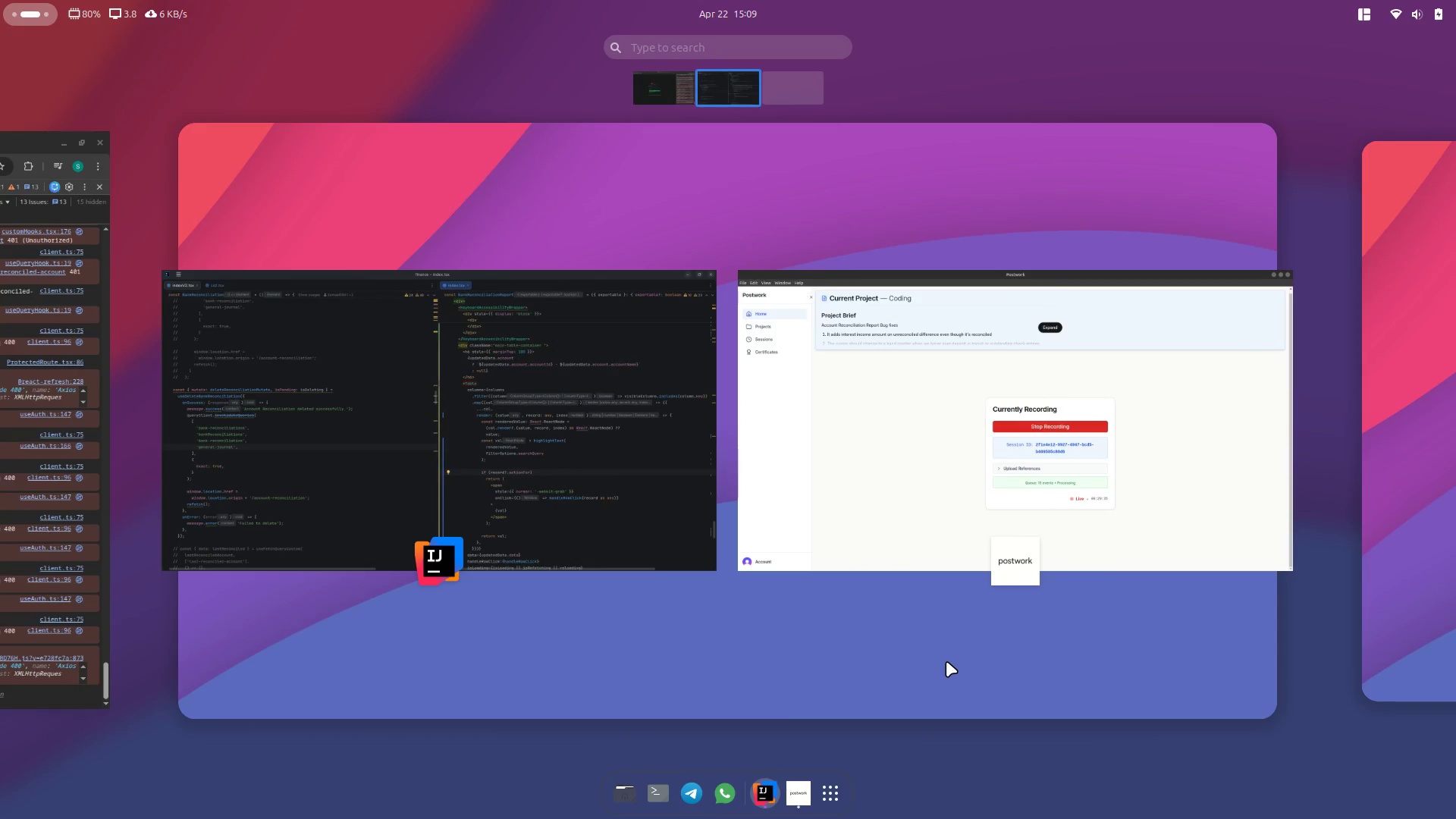 
scroll: coordinate [946, 661], scroll_direction: up, amount: 7.0
 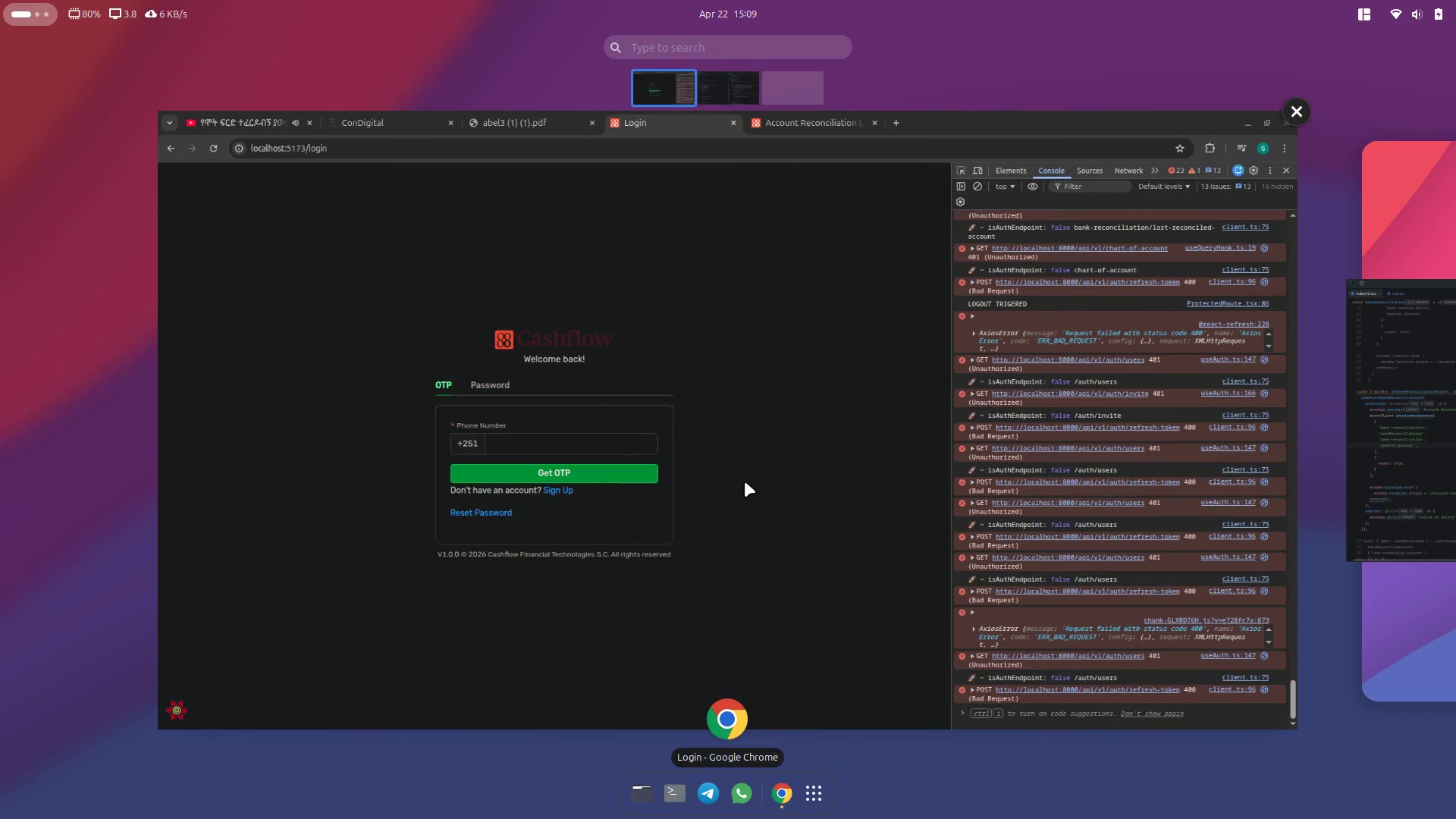 
left_click([702, 338])
 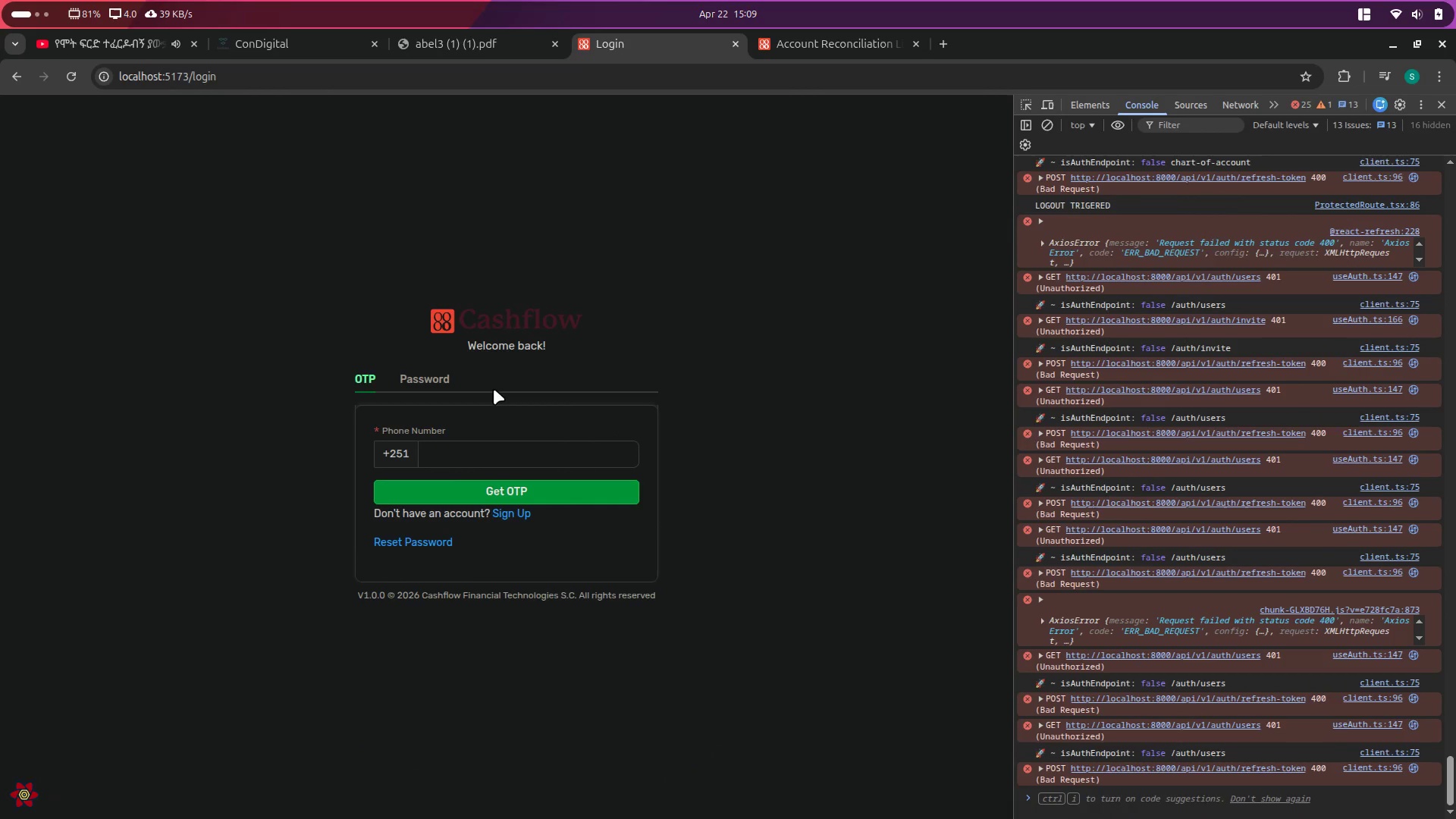 
left_click([440, 378])
 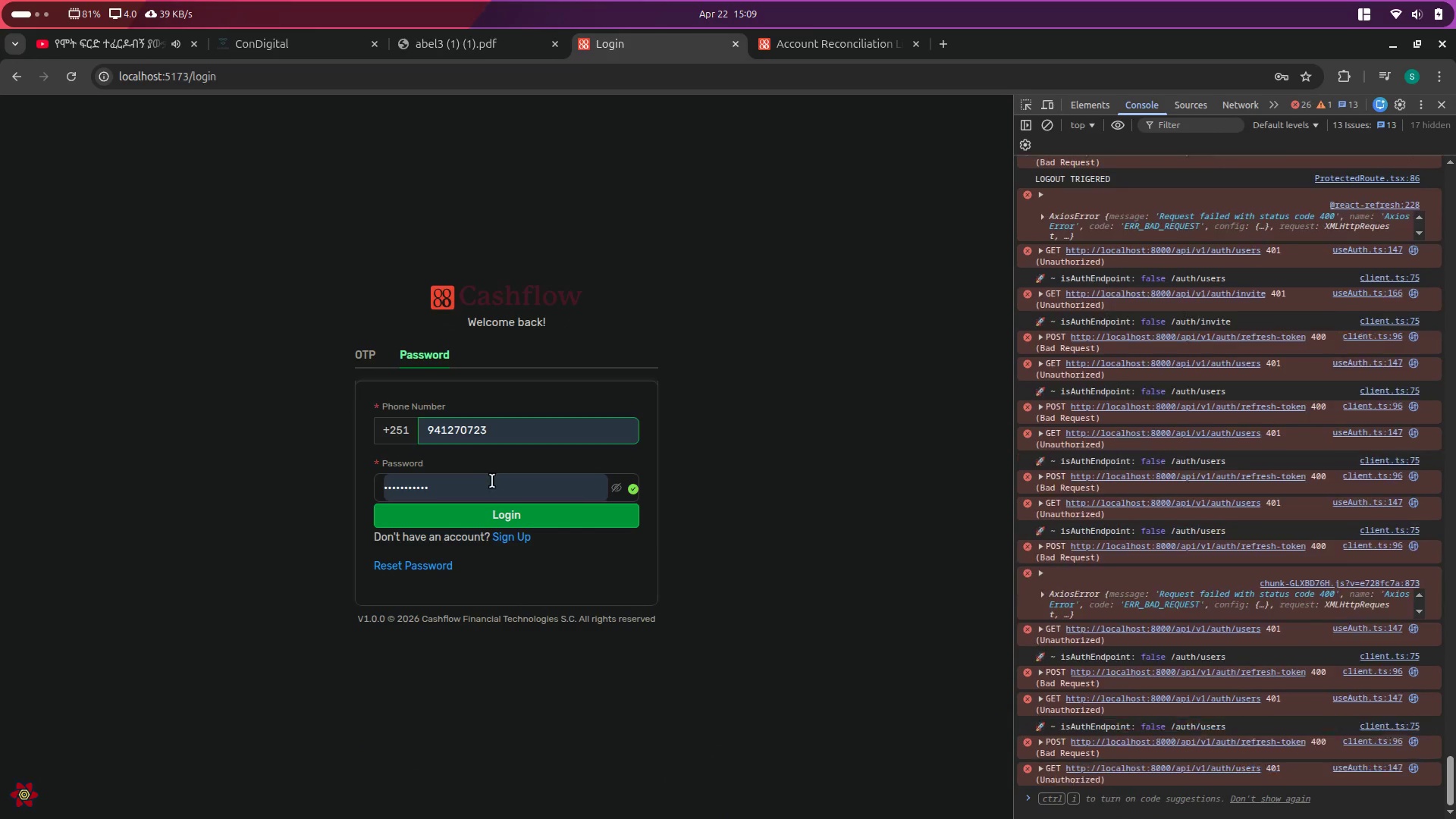 
left_click([502, 508])
 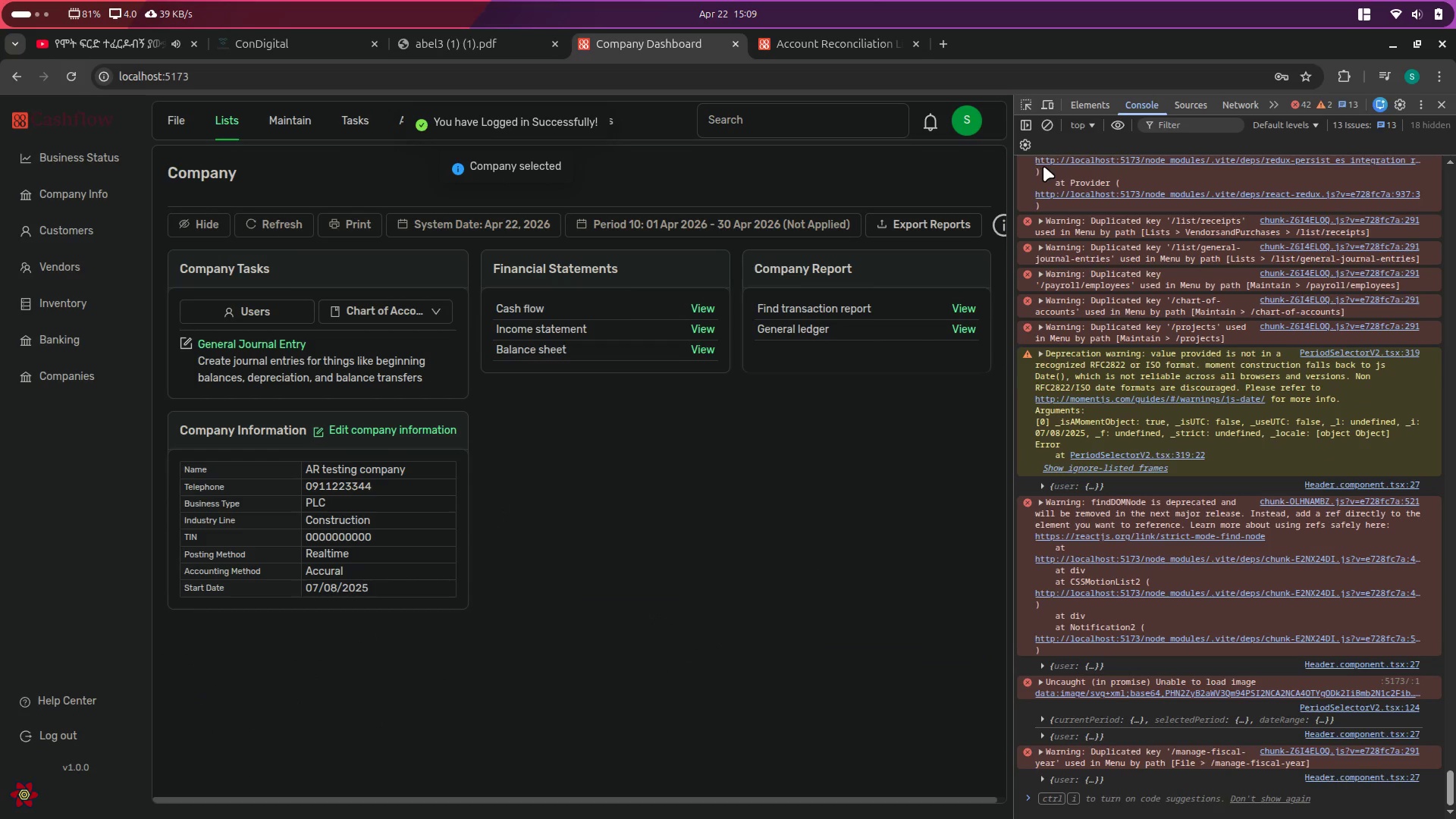 
left_click([1042, 121])
 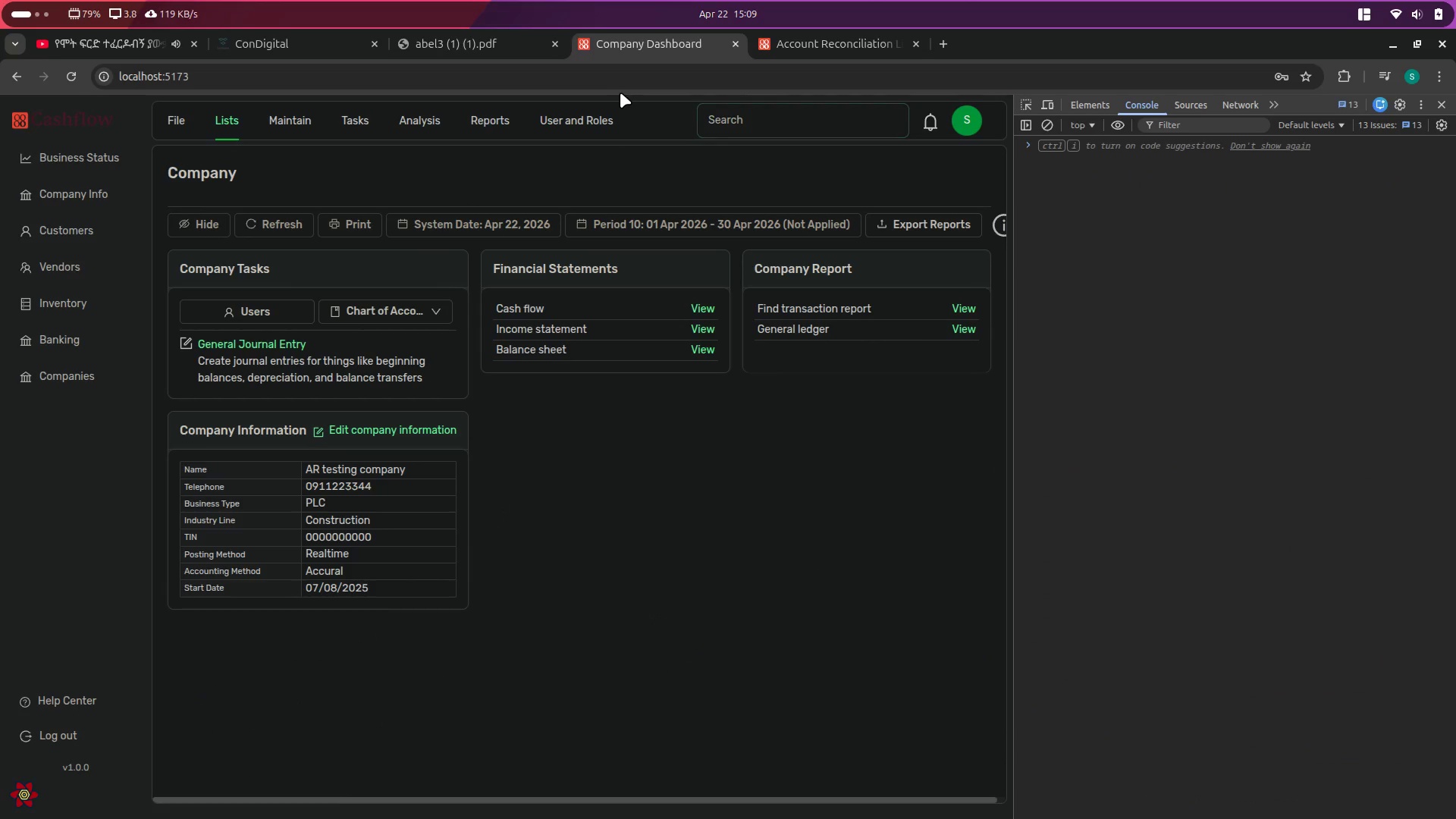 
left_click([561, 76])
 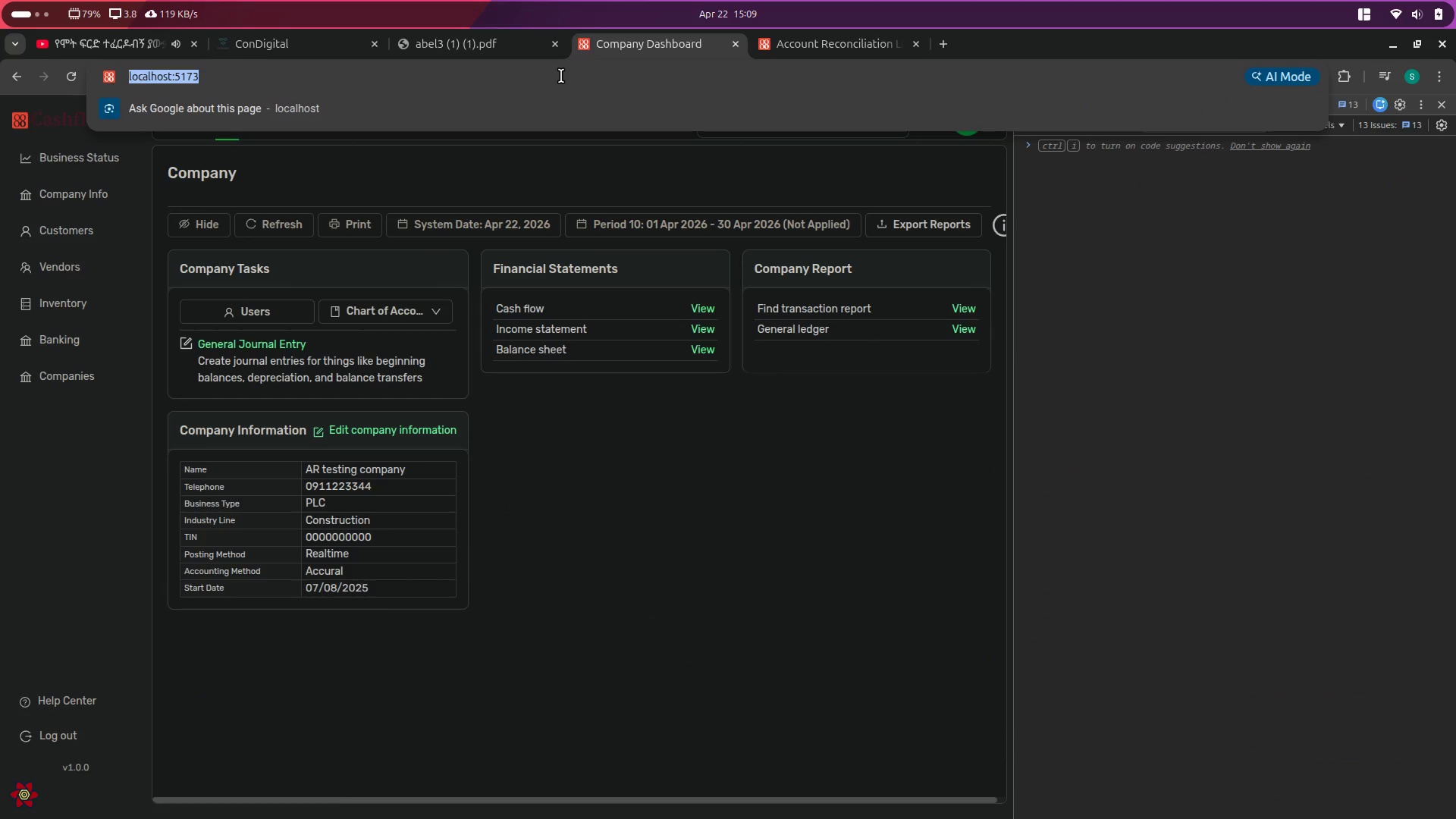 
key(ArrowRight)
 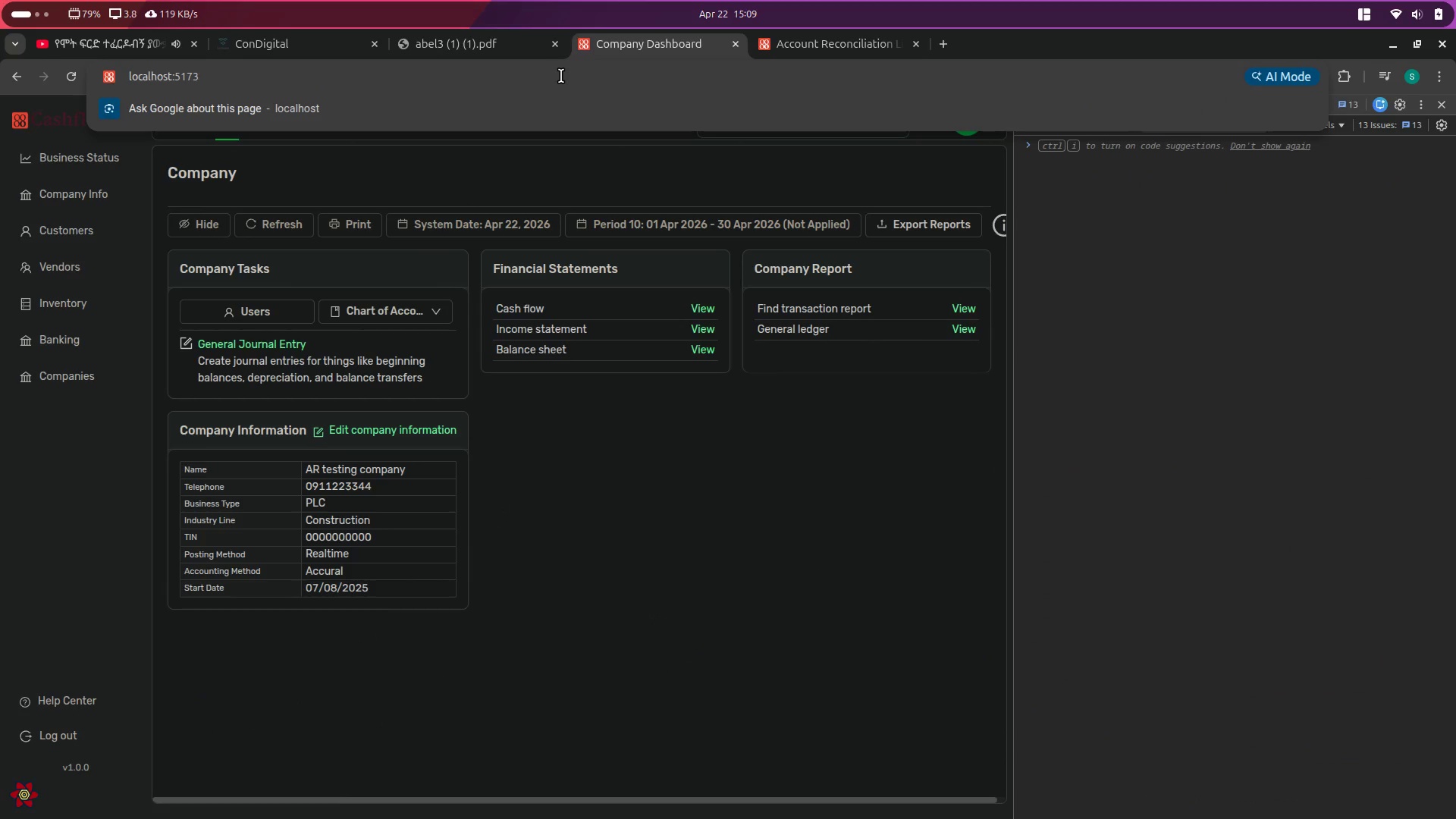 
key(Slash)
 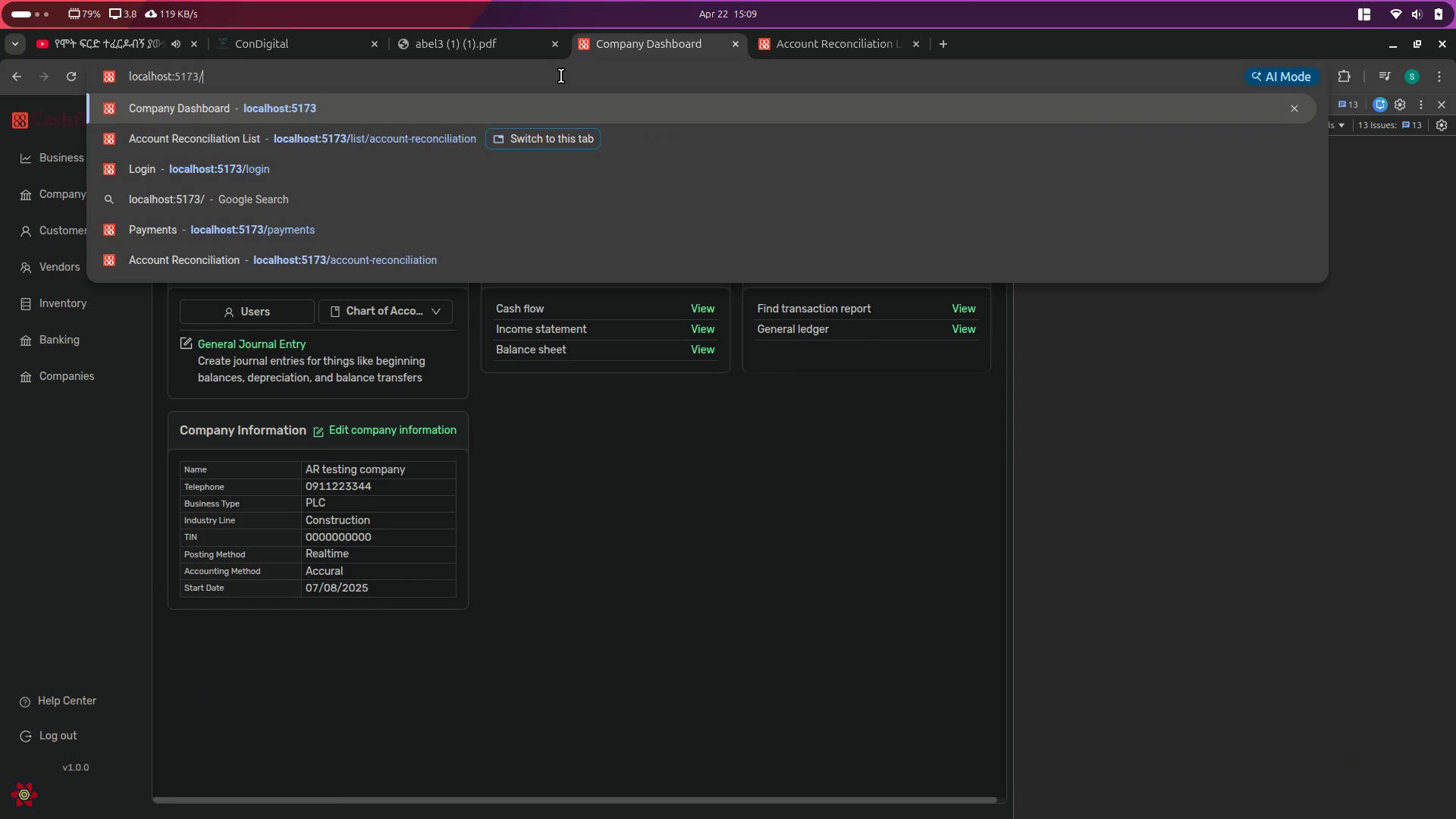 
key(ArrowDown)
 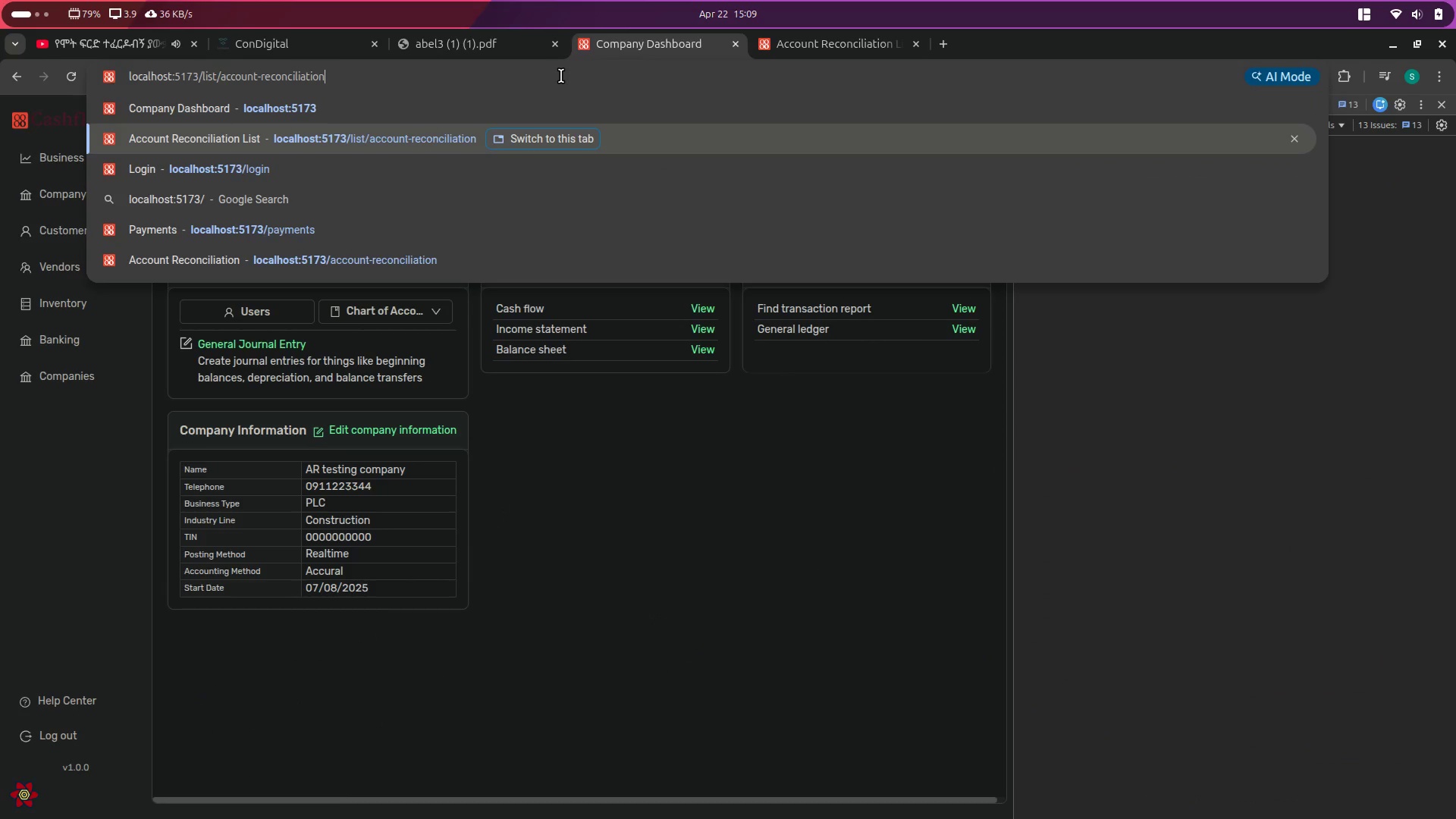 
key(Enter)
 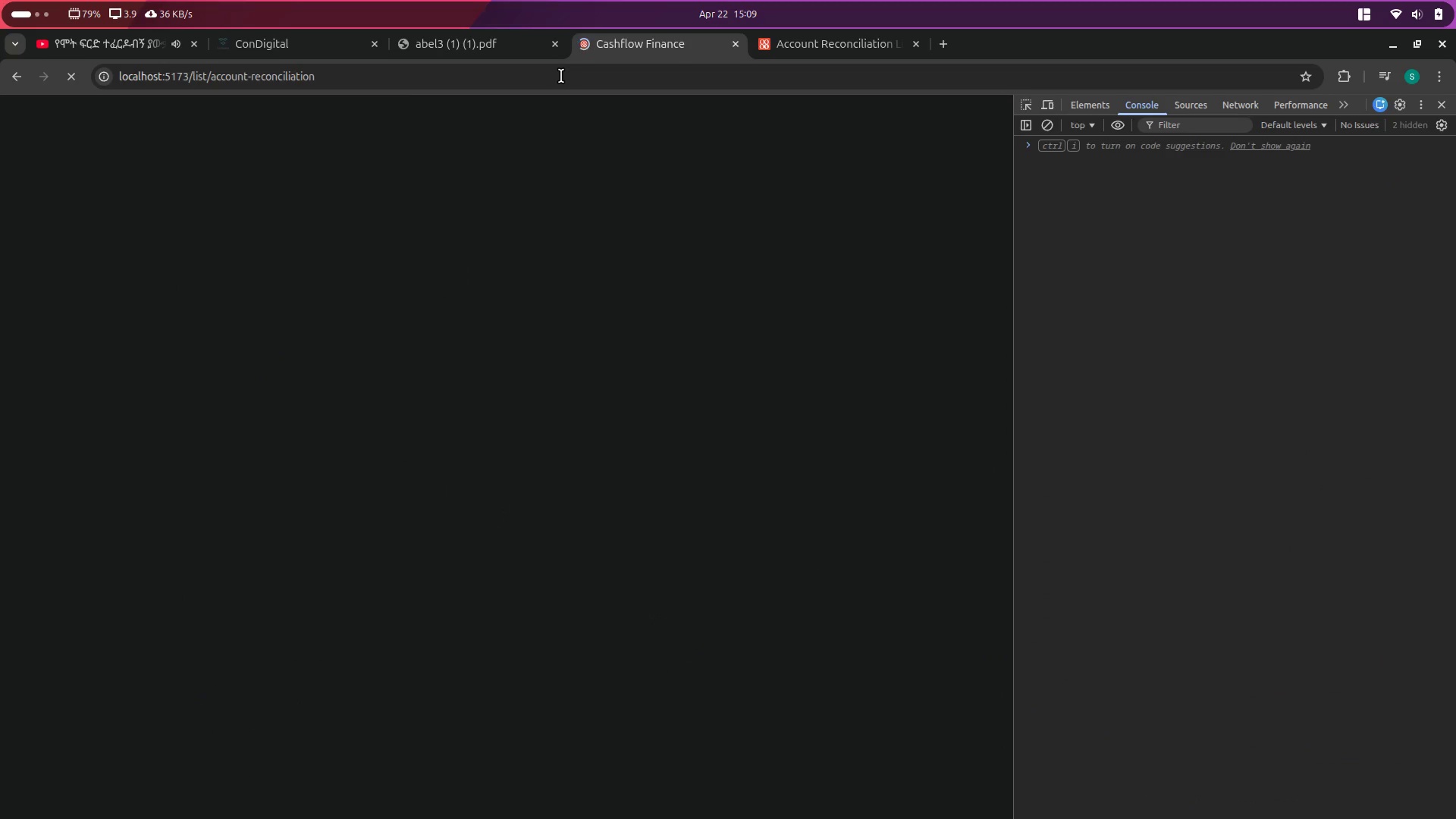 
left_click([787, 34])
 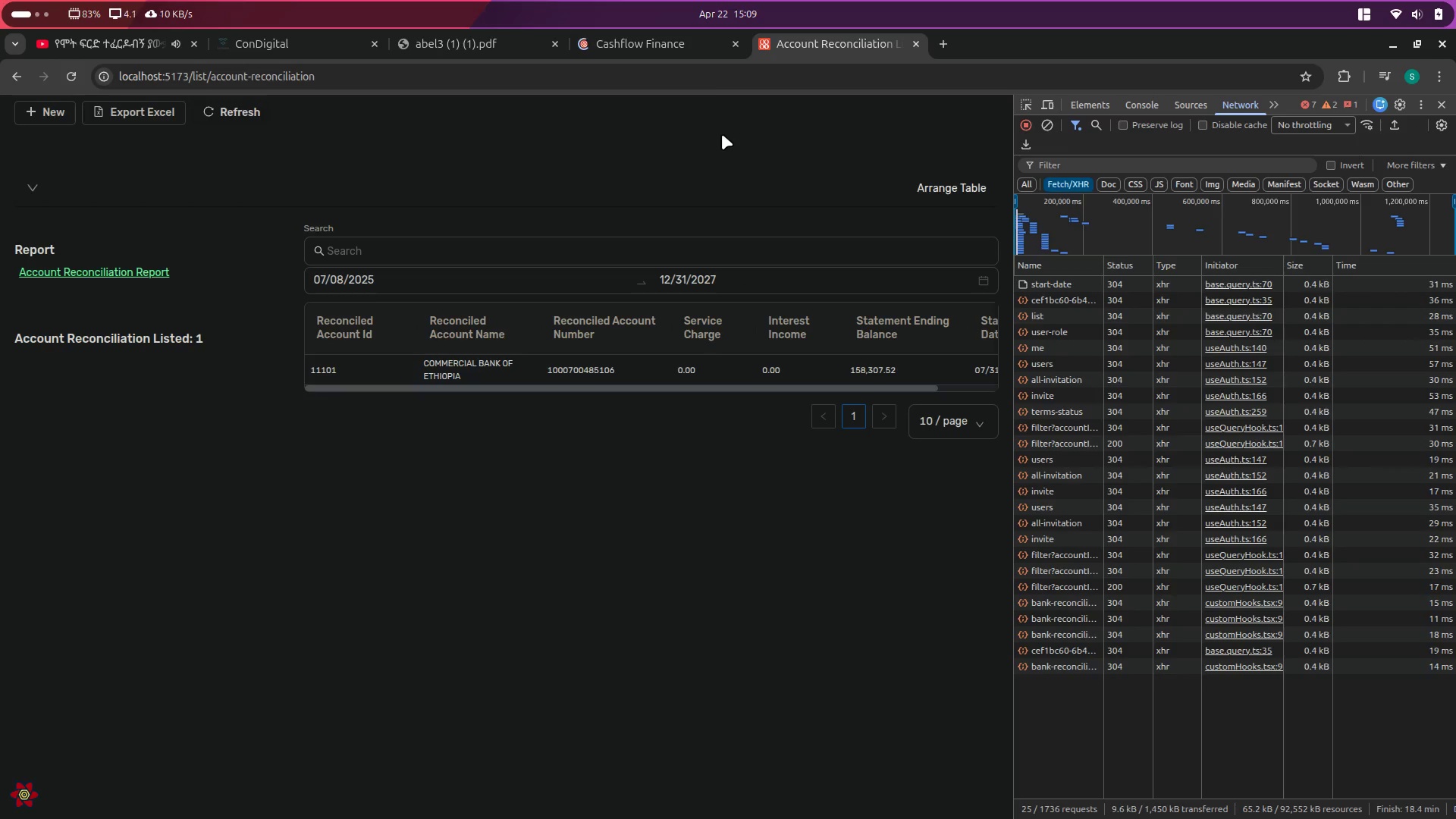 
left_click([663, 41])
 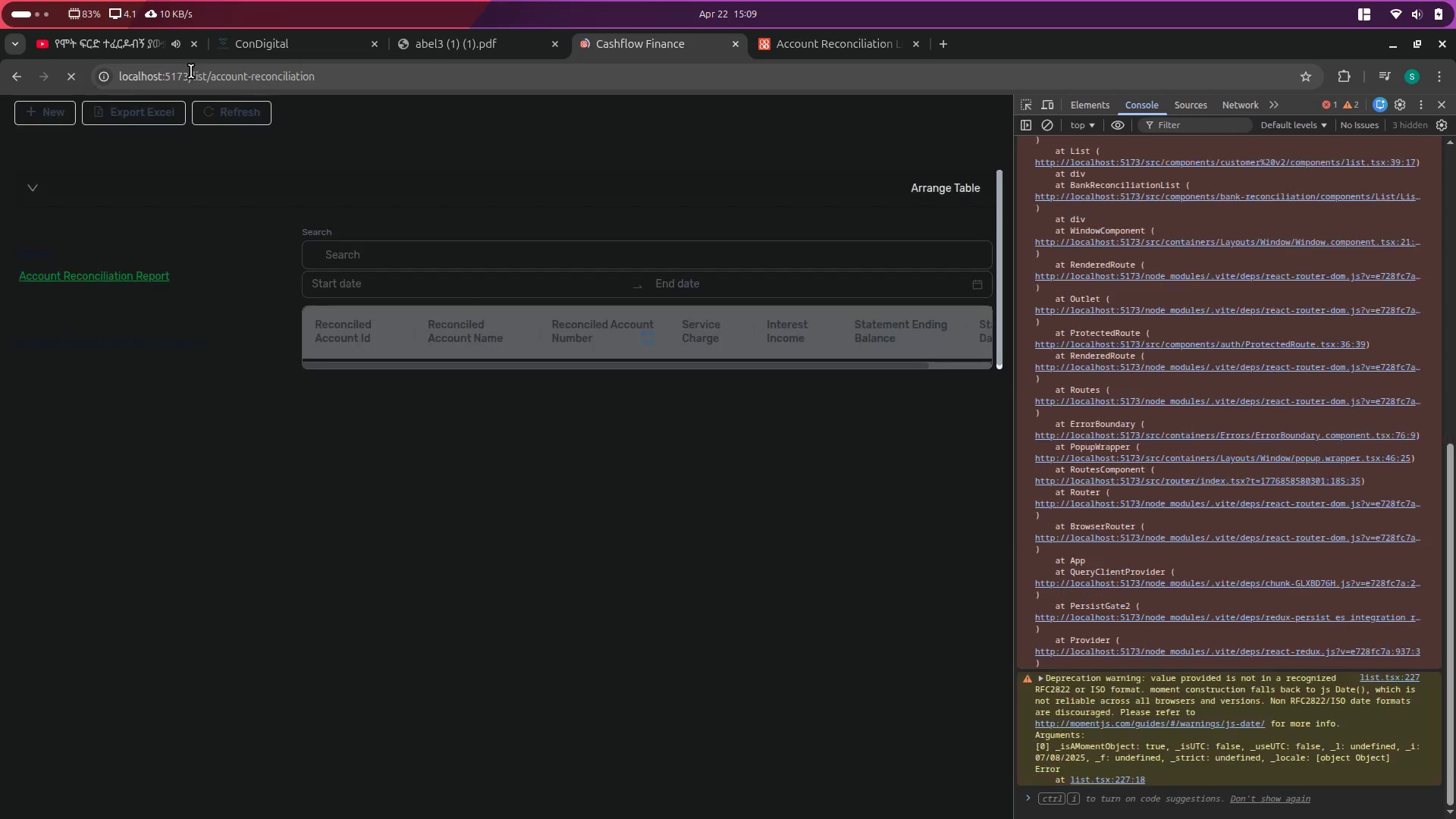 
double_click([196, 74])
 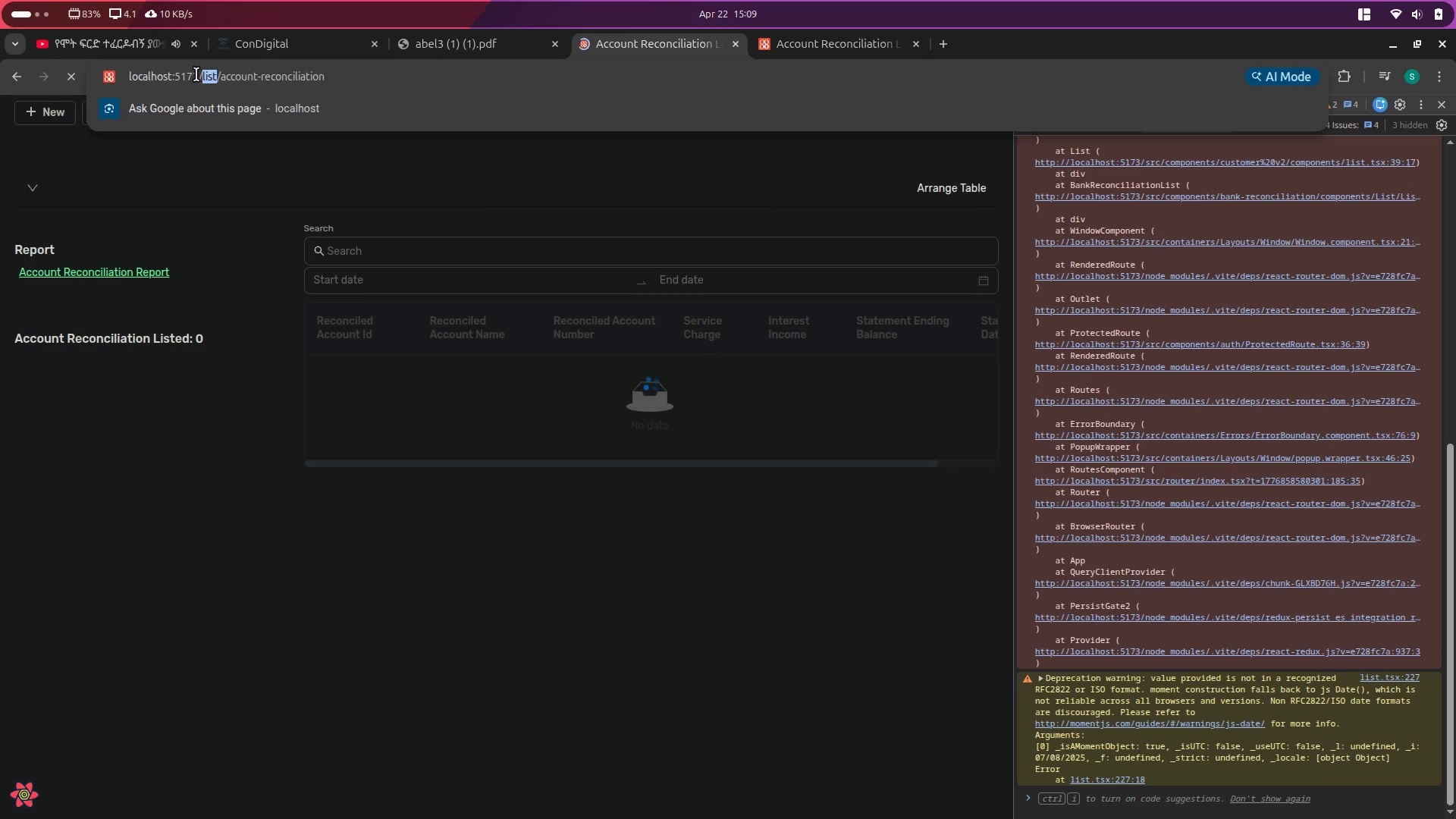 
key(Shift+ShiftRight)
 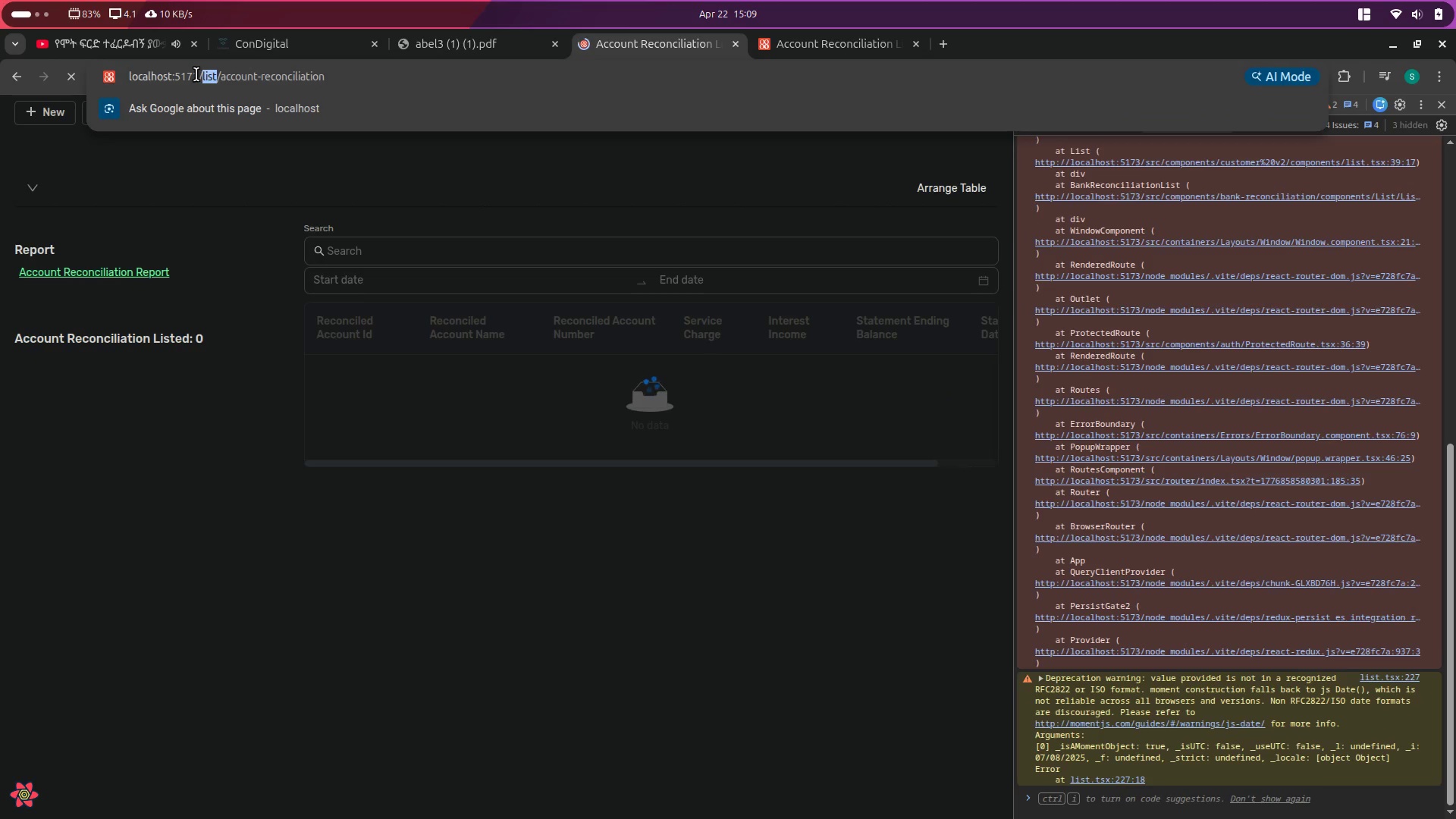 
key(Shift+ArrowRight)
 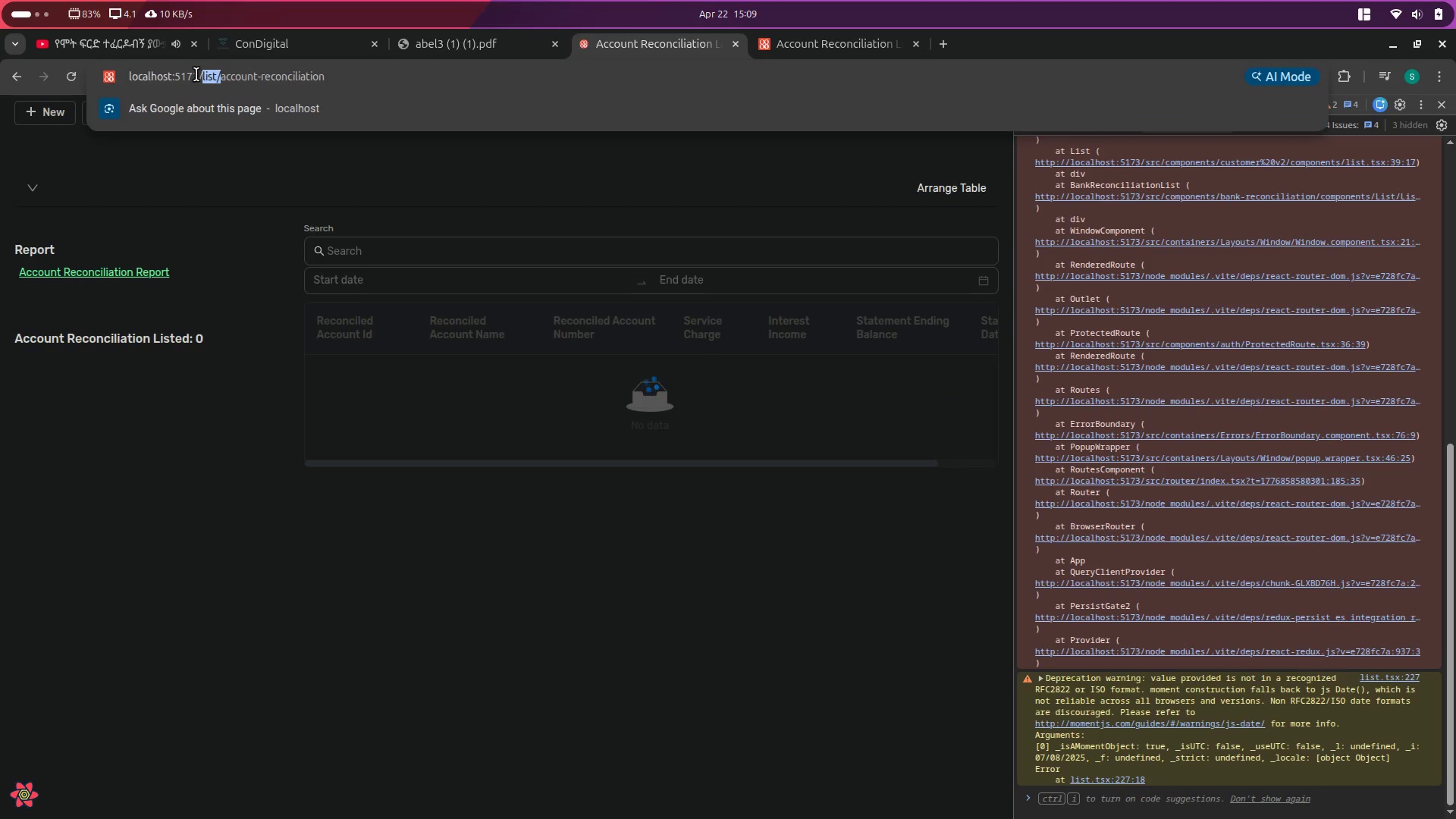 
key(Backspace)
 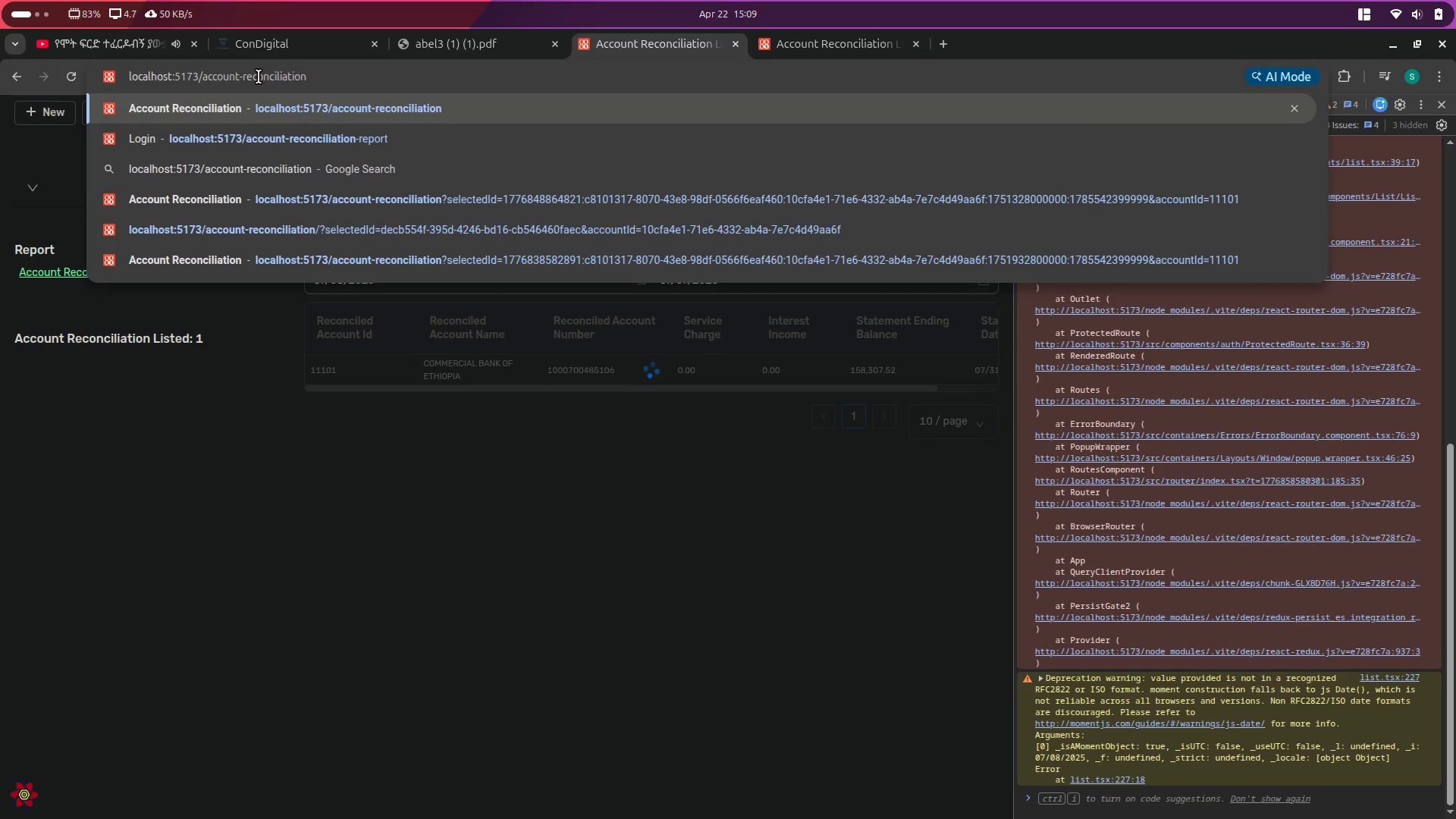 
double_click([259, 77])
 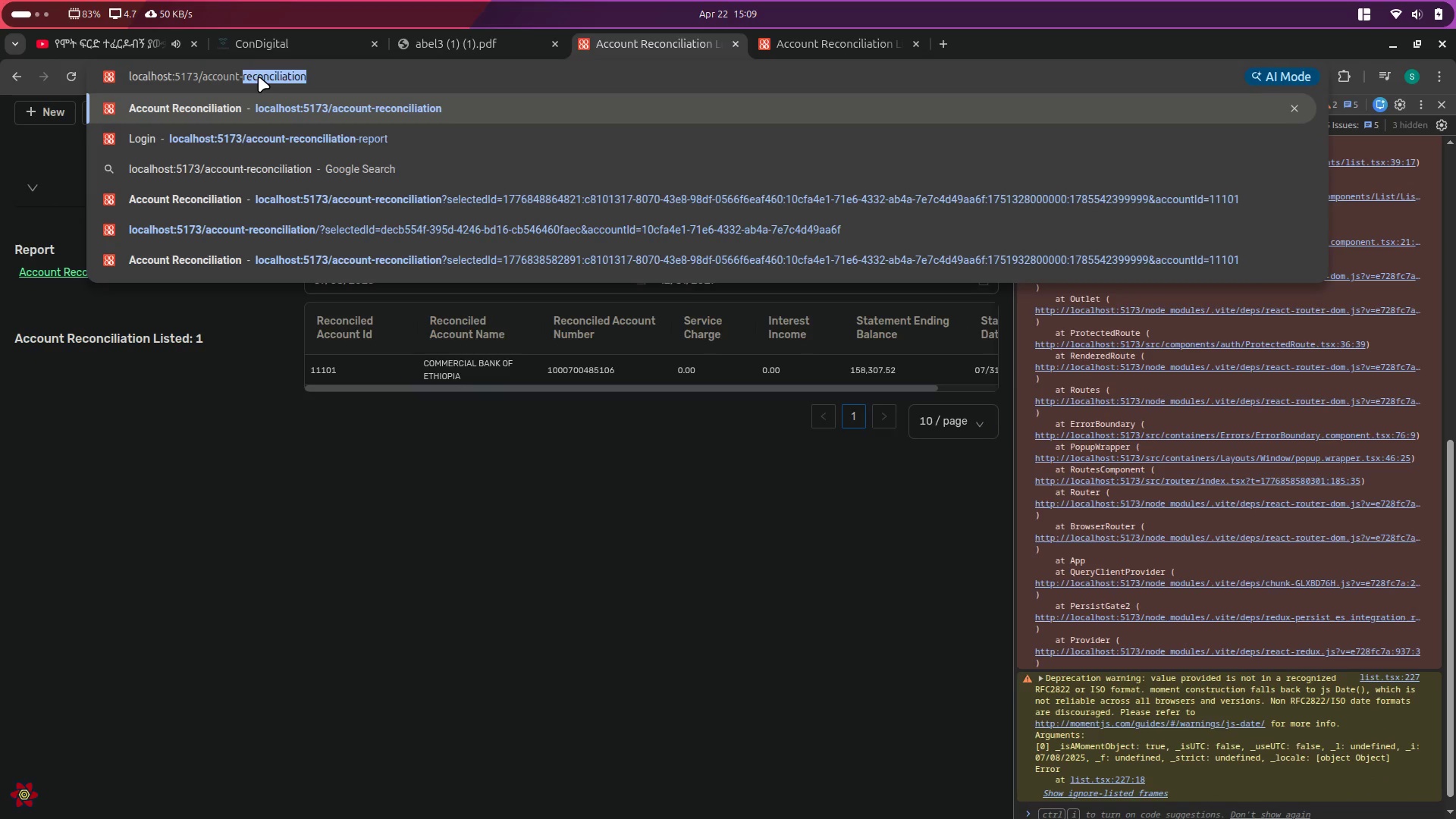 
key(ArrowRight)
 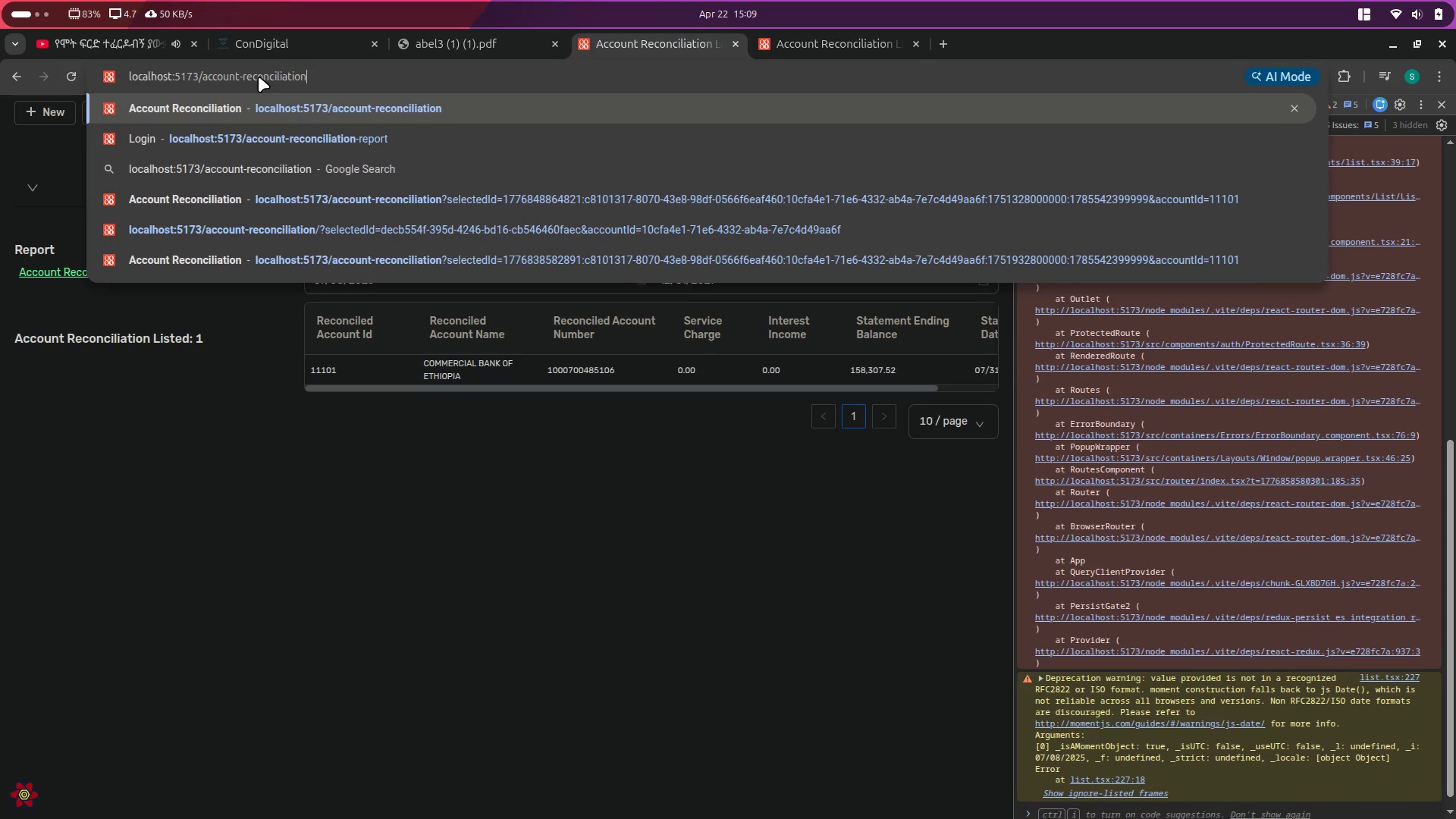 
key(Minus)
 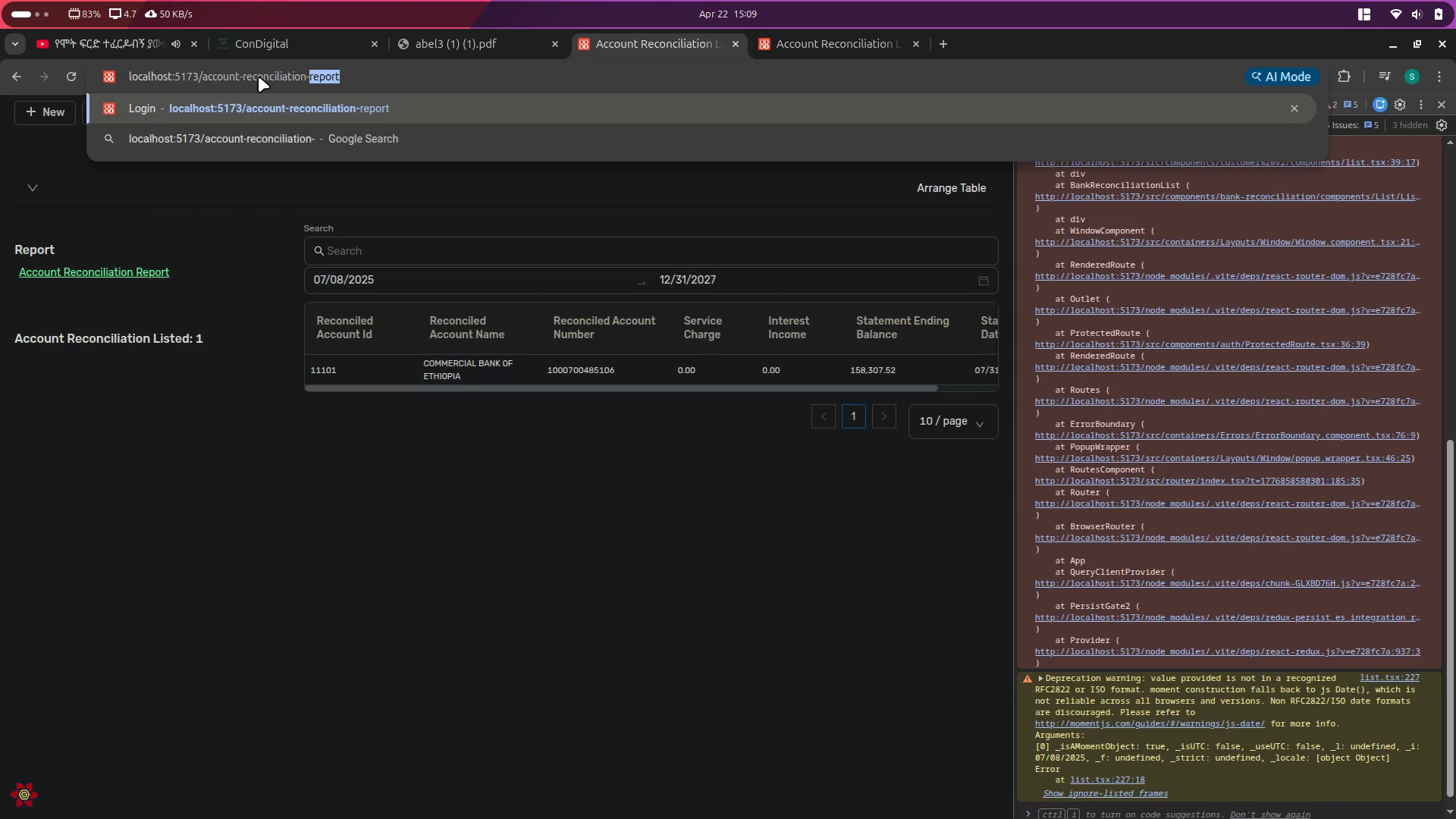 
key(ArrowRight)
 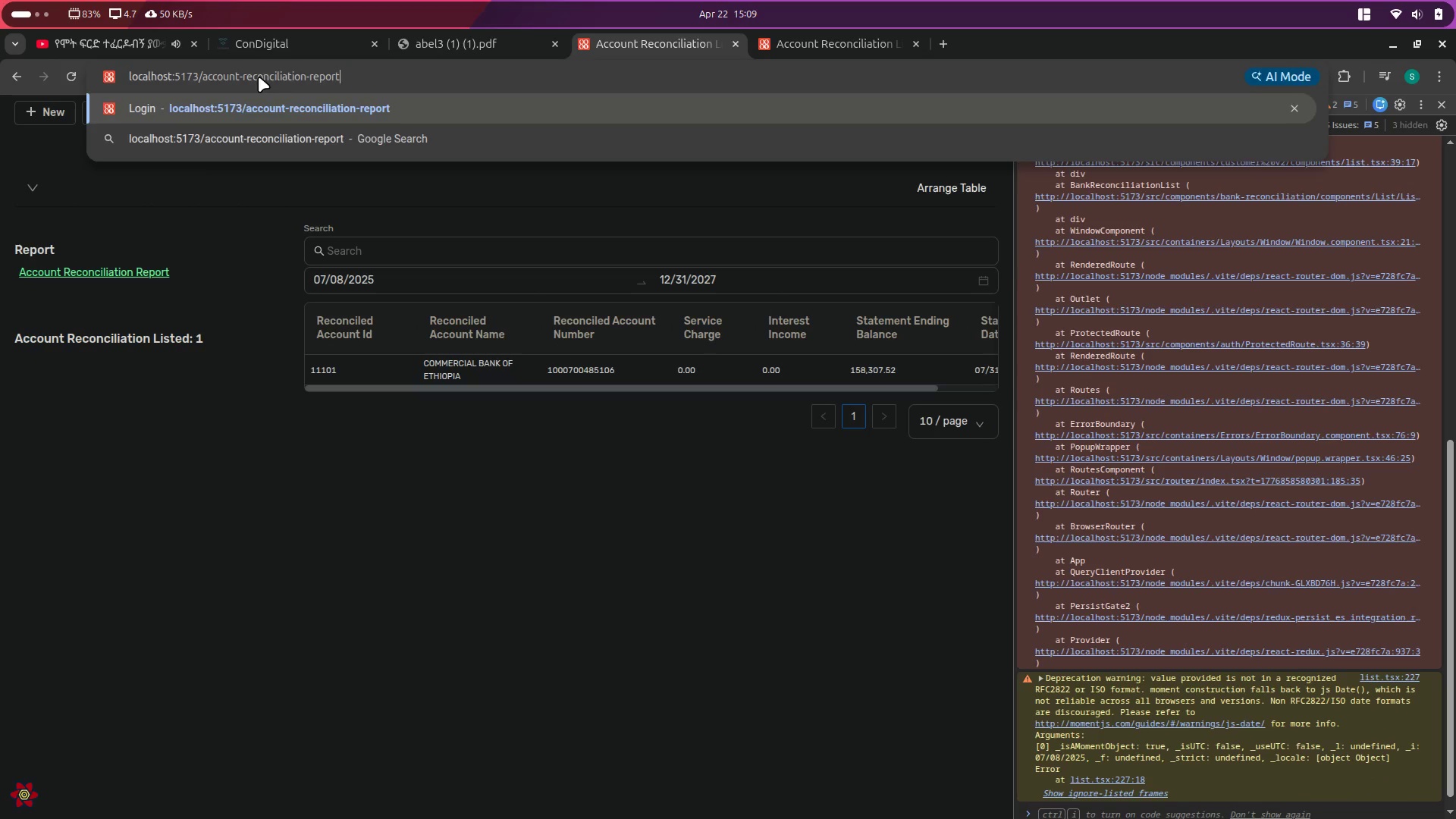 
key(Enter)
 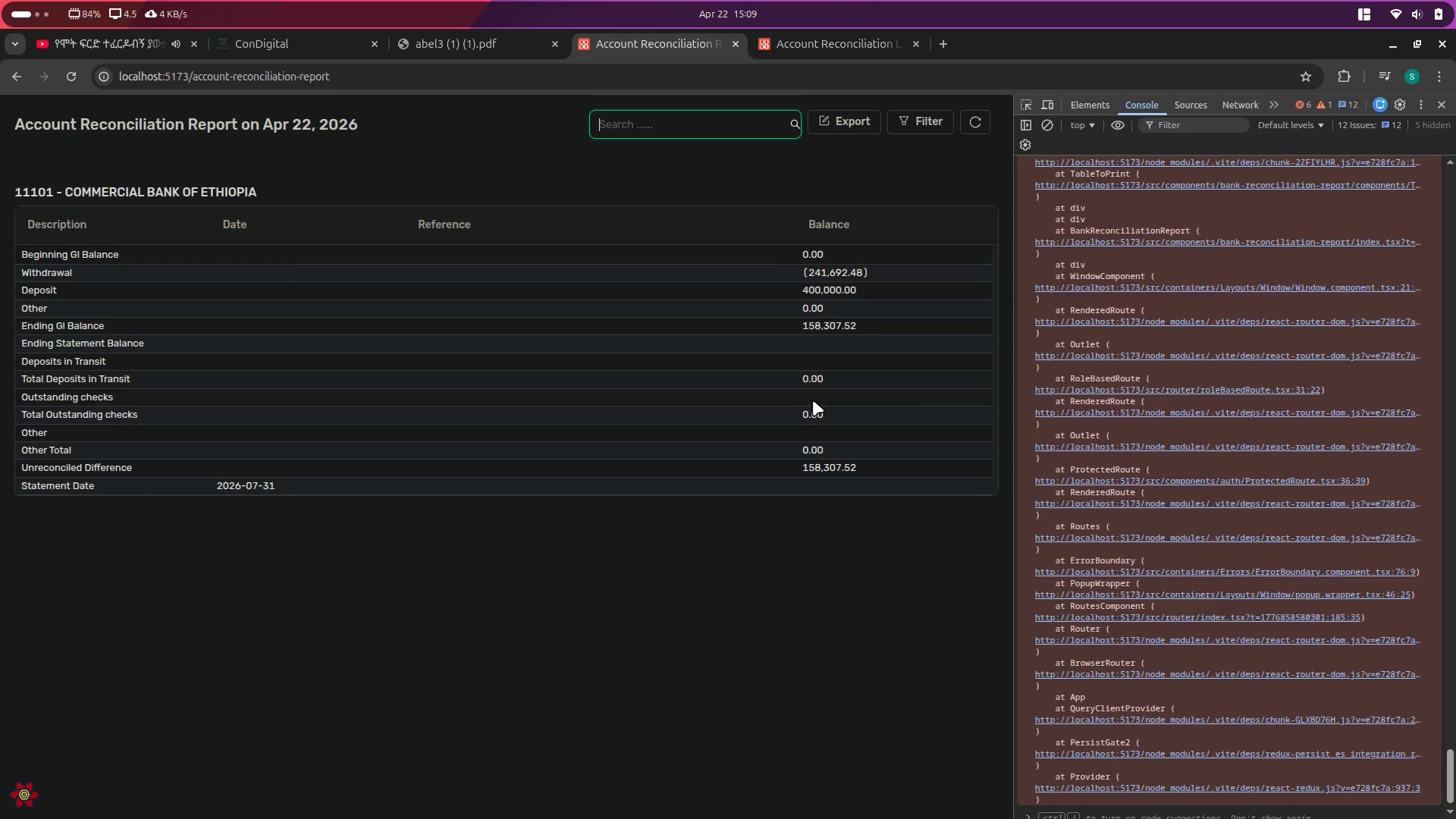 
wait(17.91)
 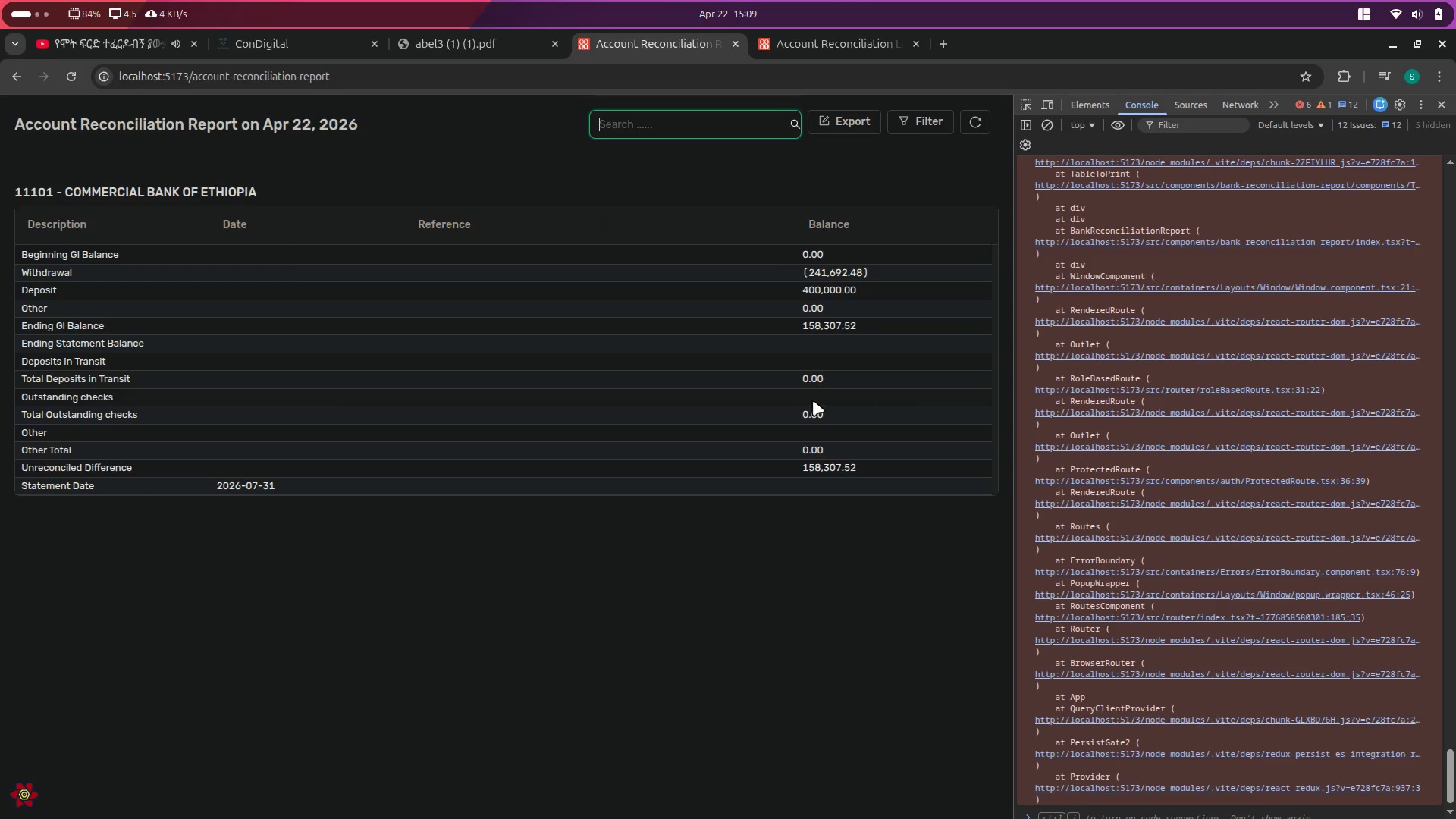 
left_click([64, 491])
 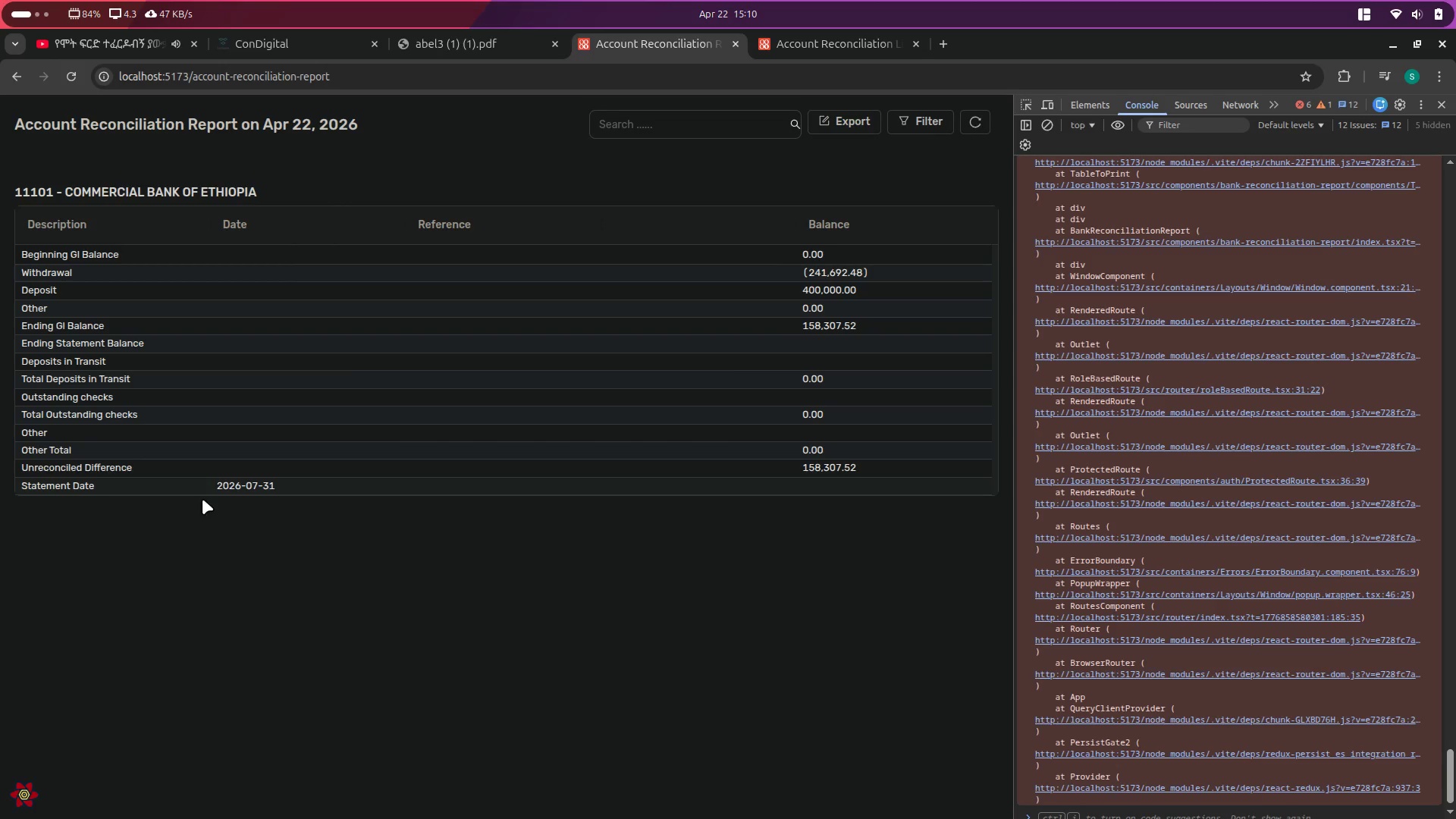 
left_click([232, 488])
 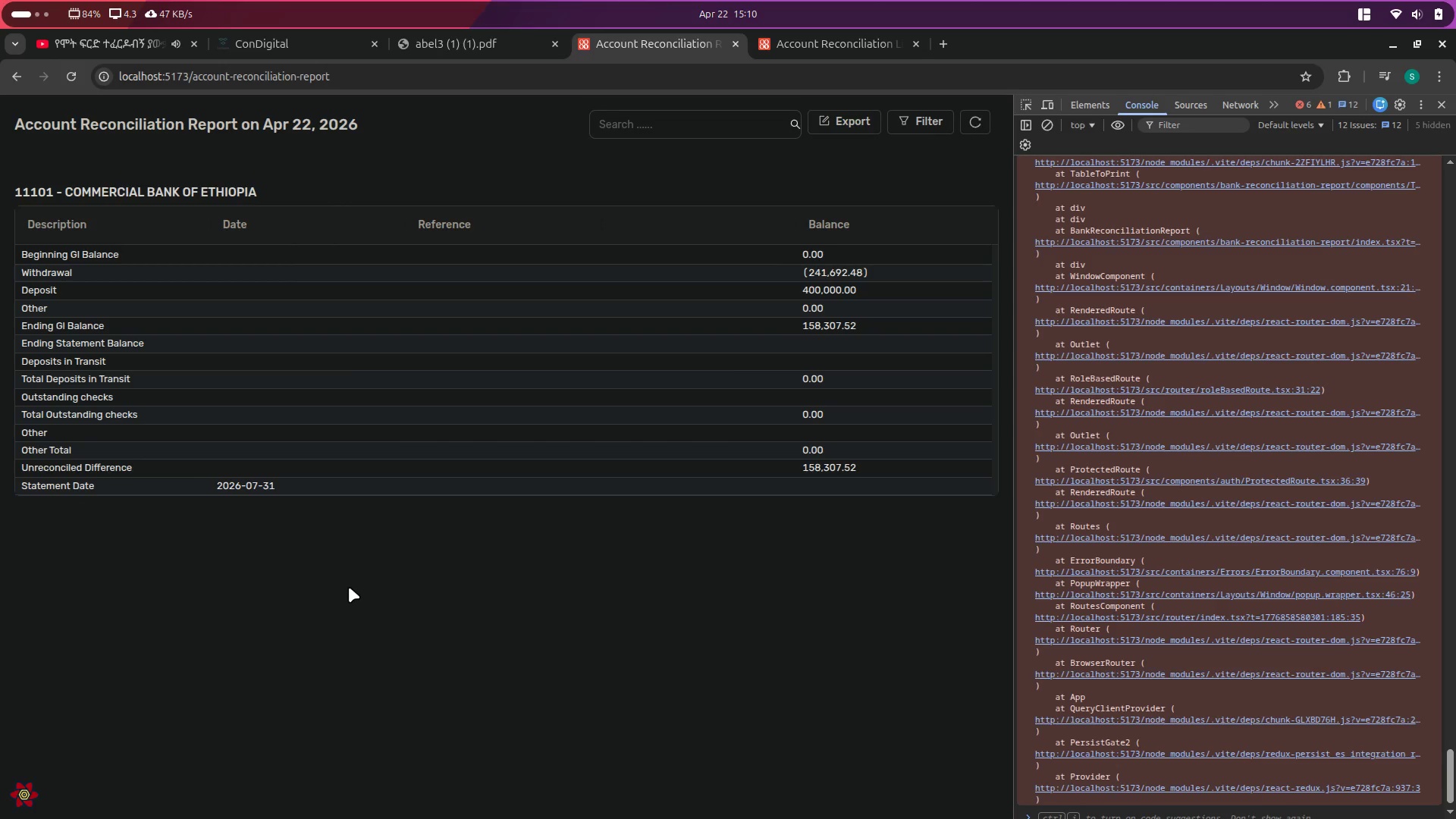 
key(Alt+ArrowRight)
 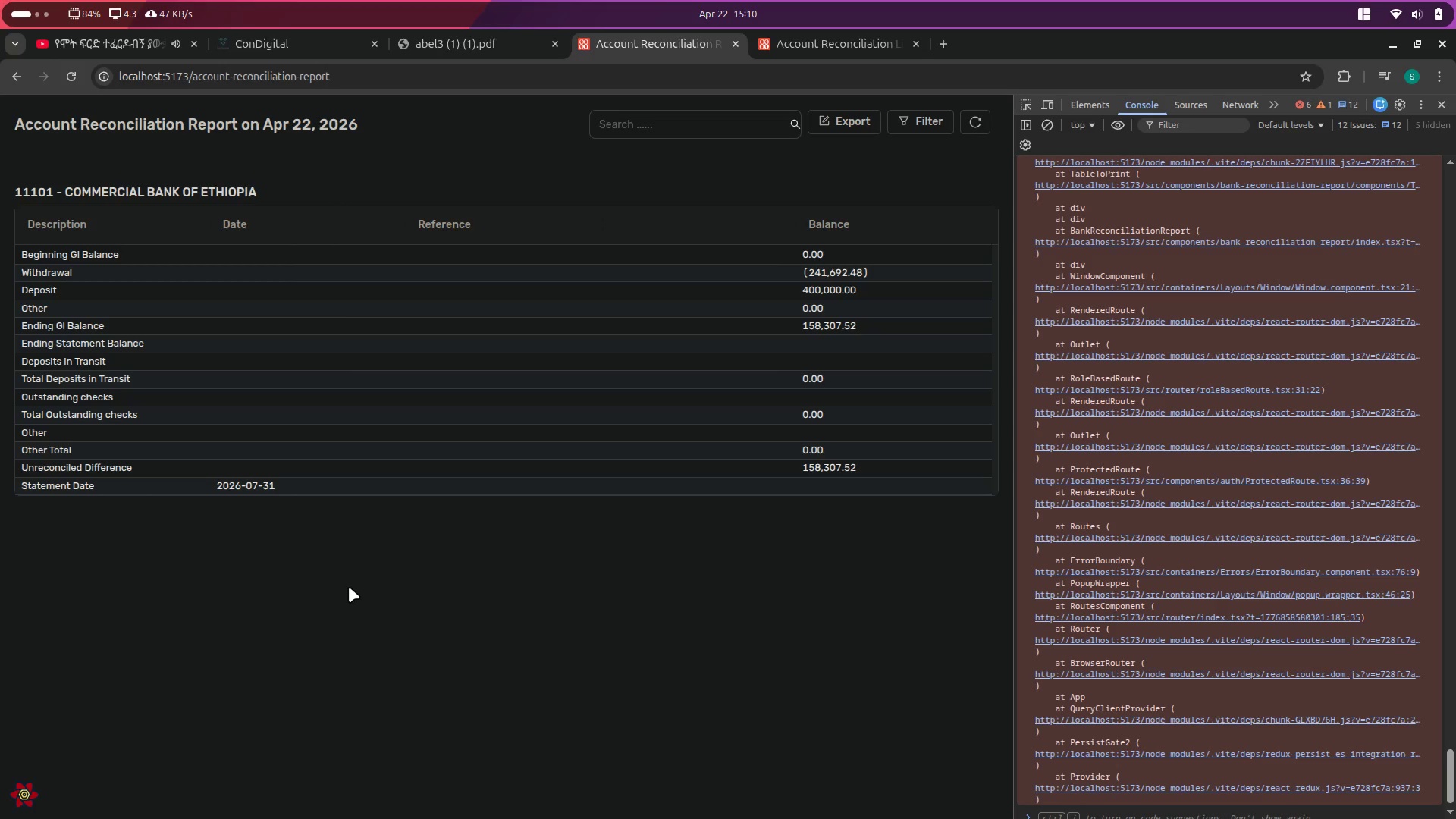 
key(Alt+ArrowRight)
 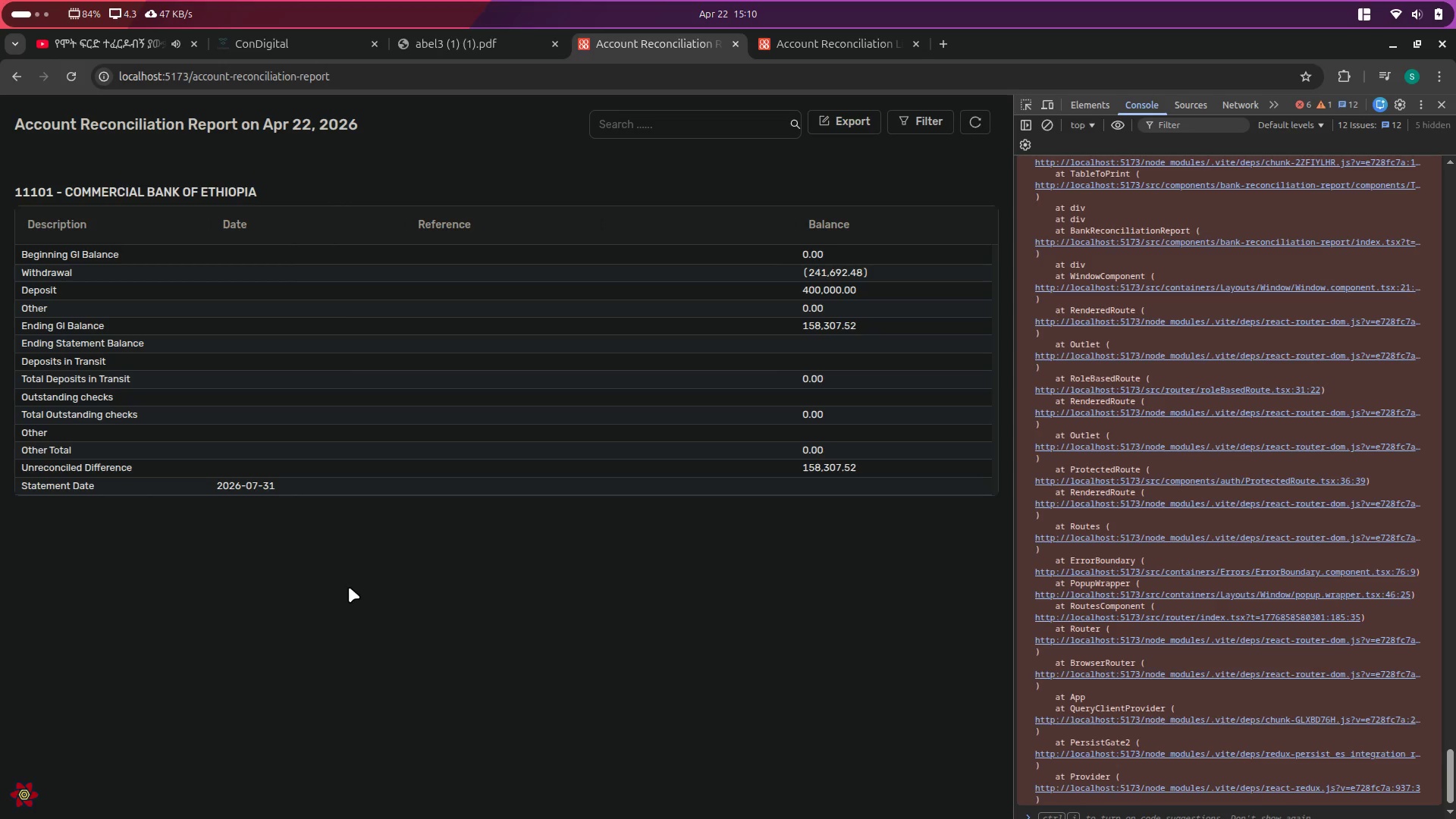 
key(Alt+Control+ArrowRight)
 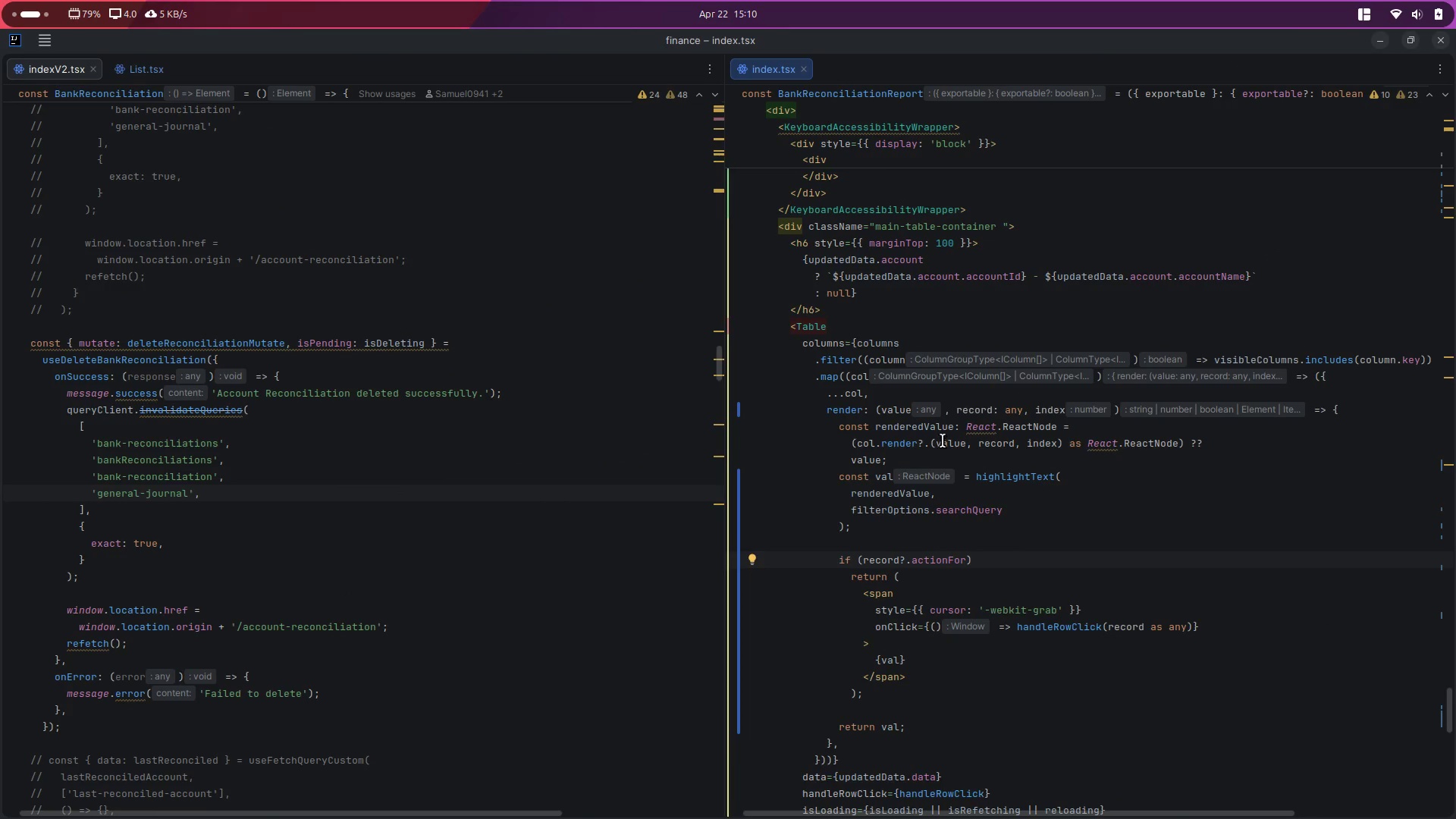 
left_click([924, 335])
 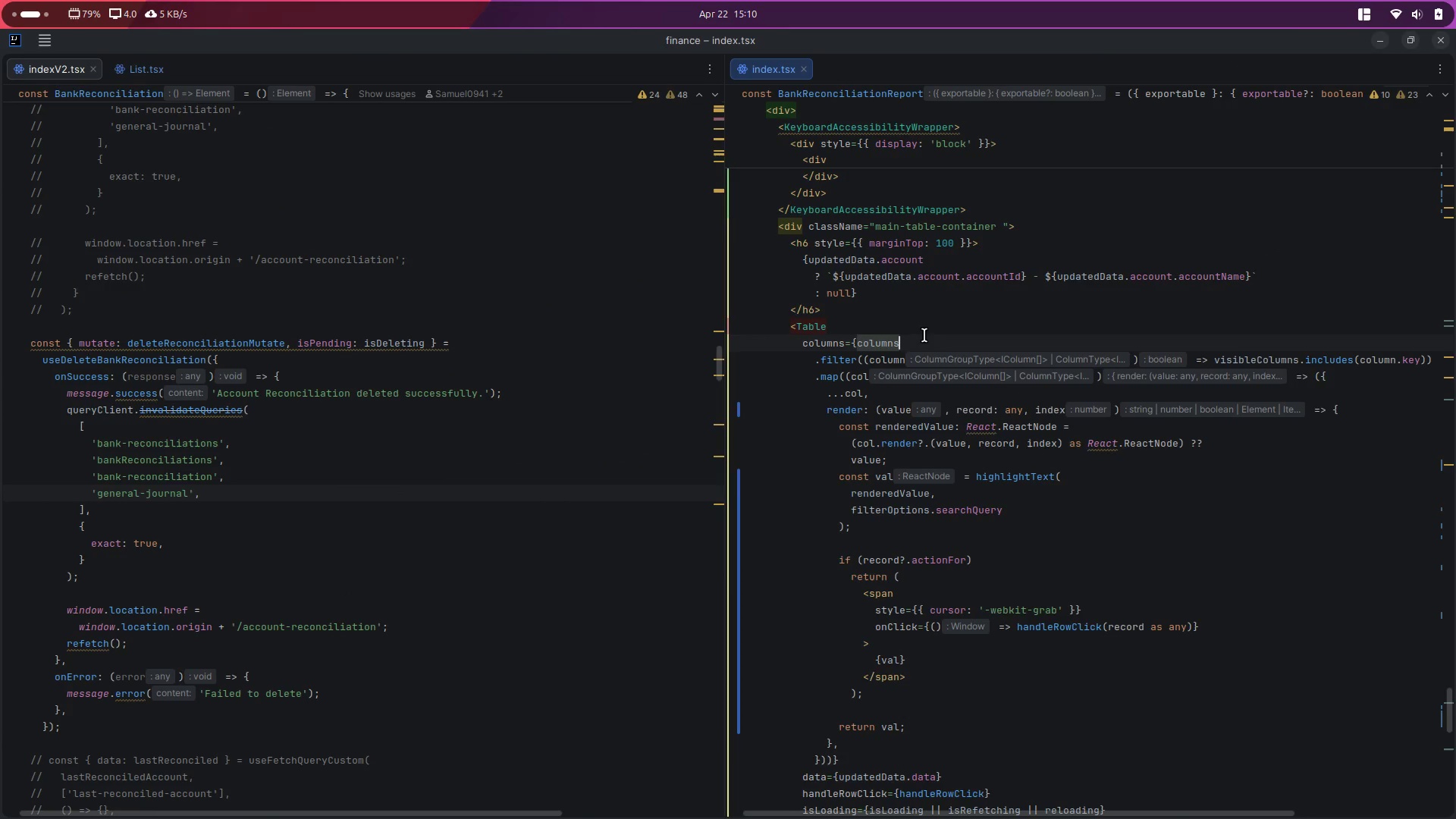 
scroll: coordinate [924, 335], scroll_direction: down, amount: 3.0
 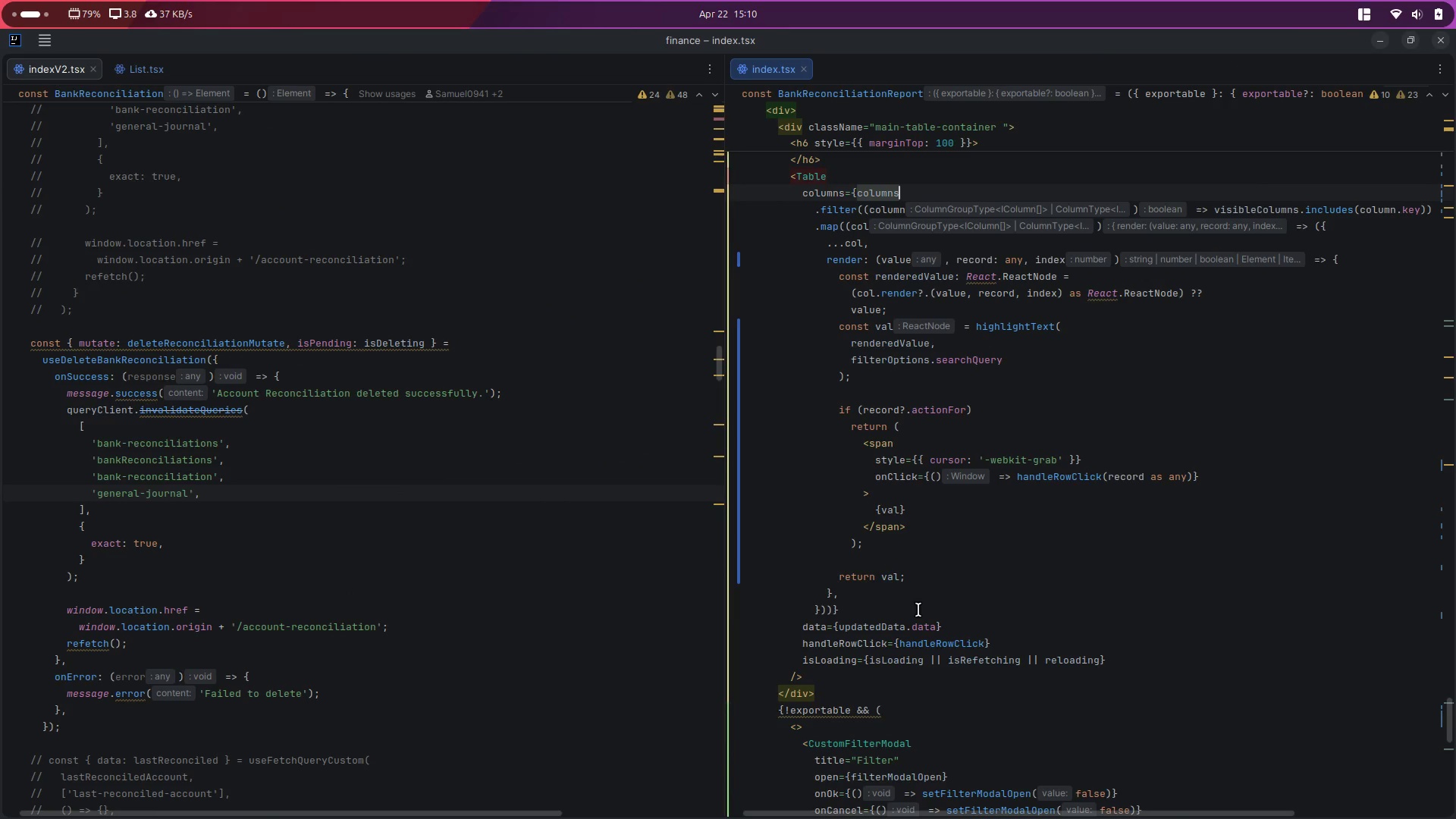 
mouse_move([908, 621])
 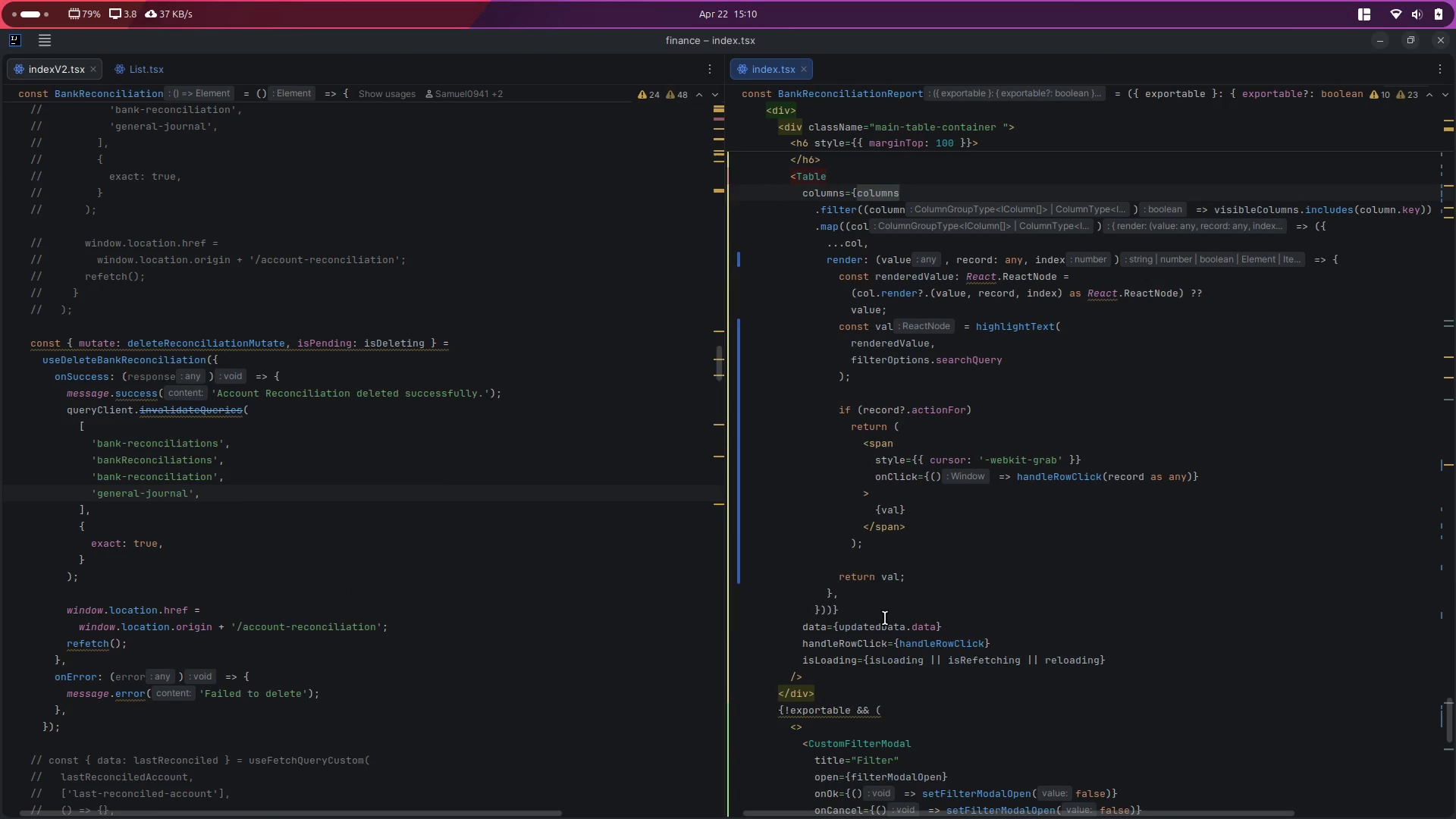 
double_click([885, 618])
 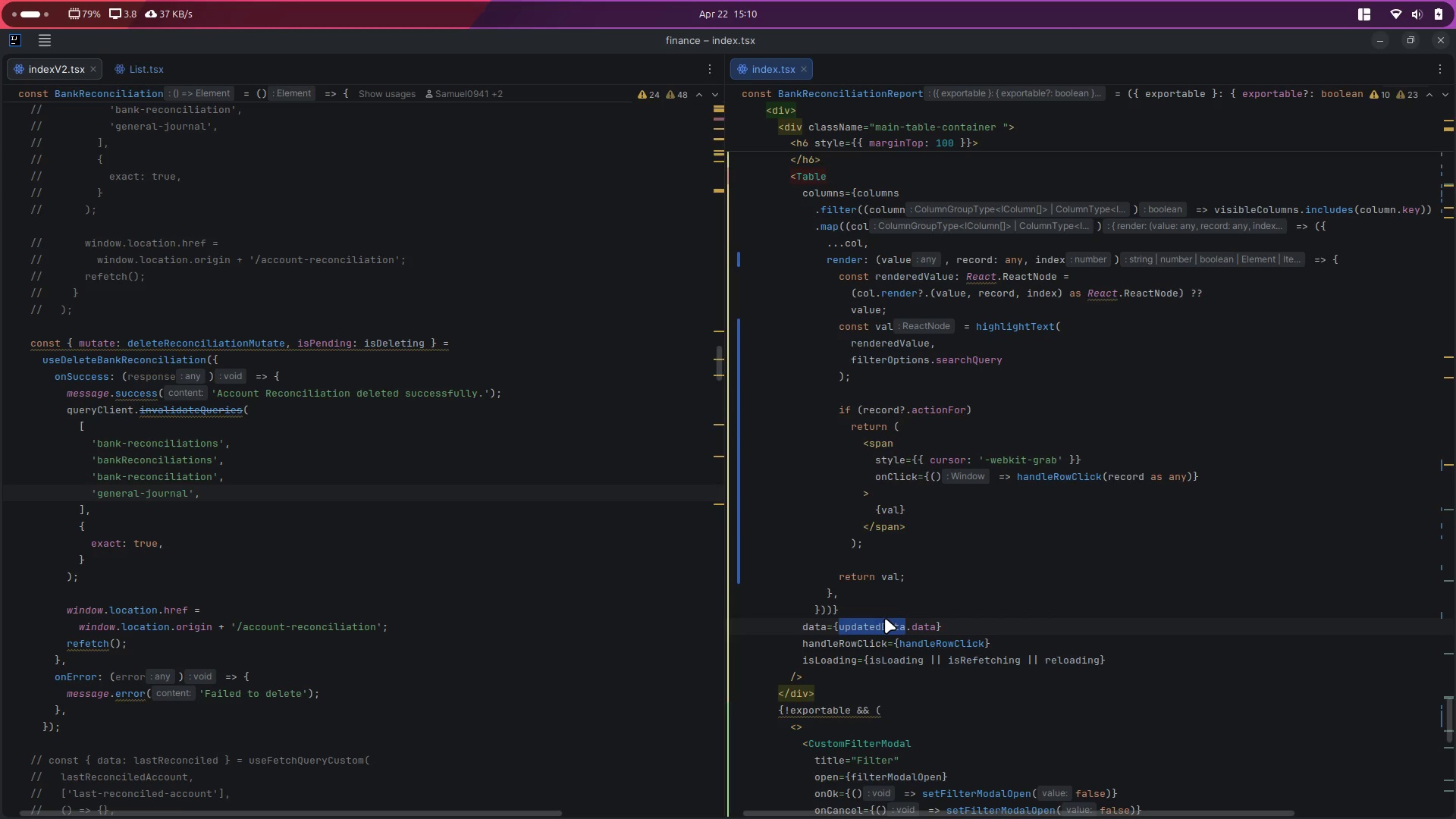 
key(Alt+Control+ArrowLeft)
 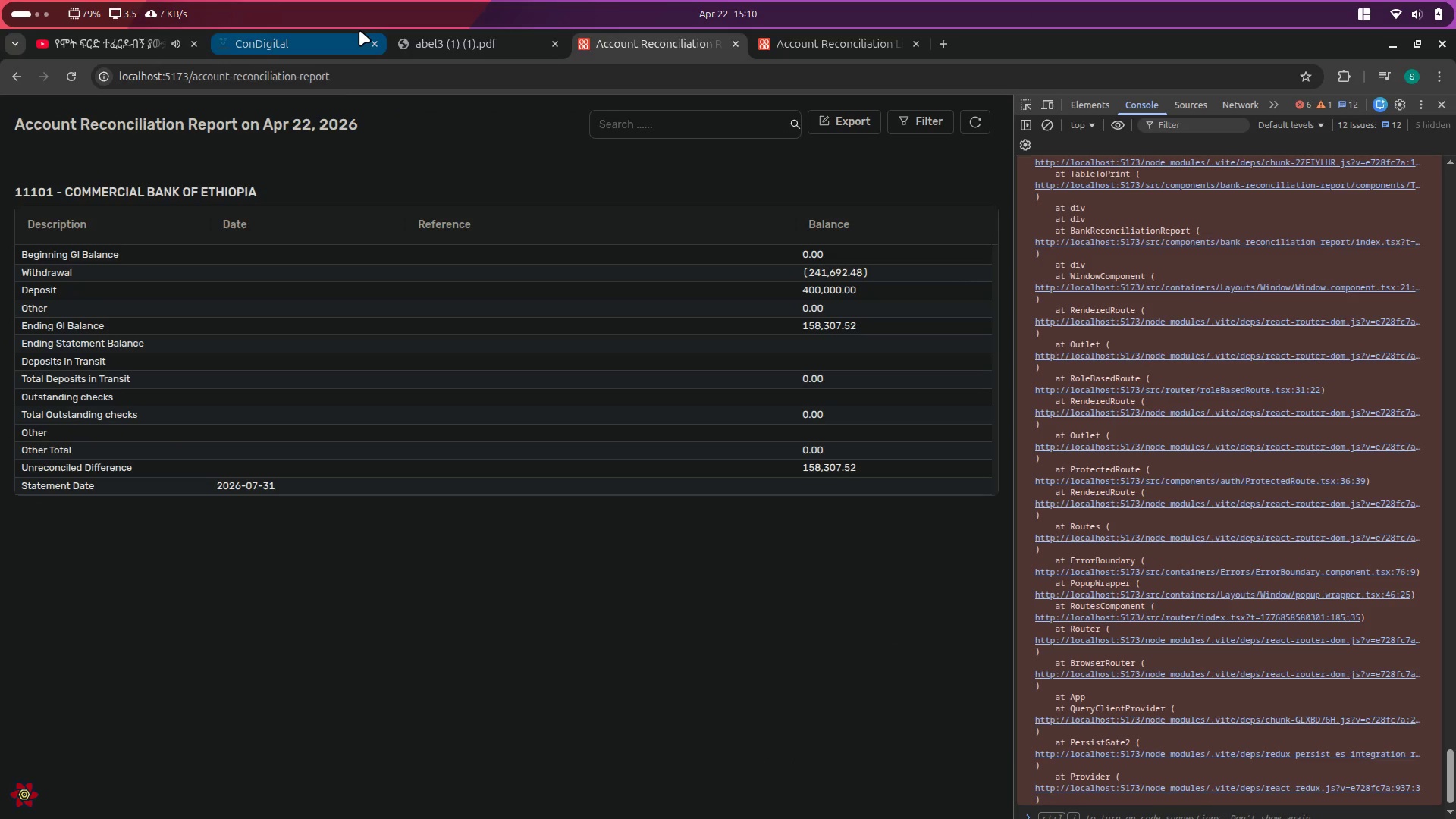 
left_click([449, 48])
 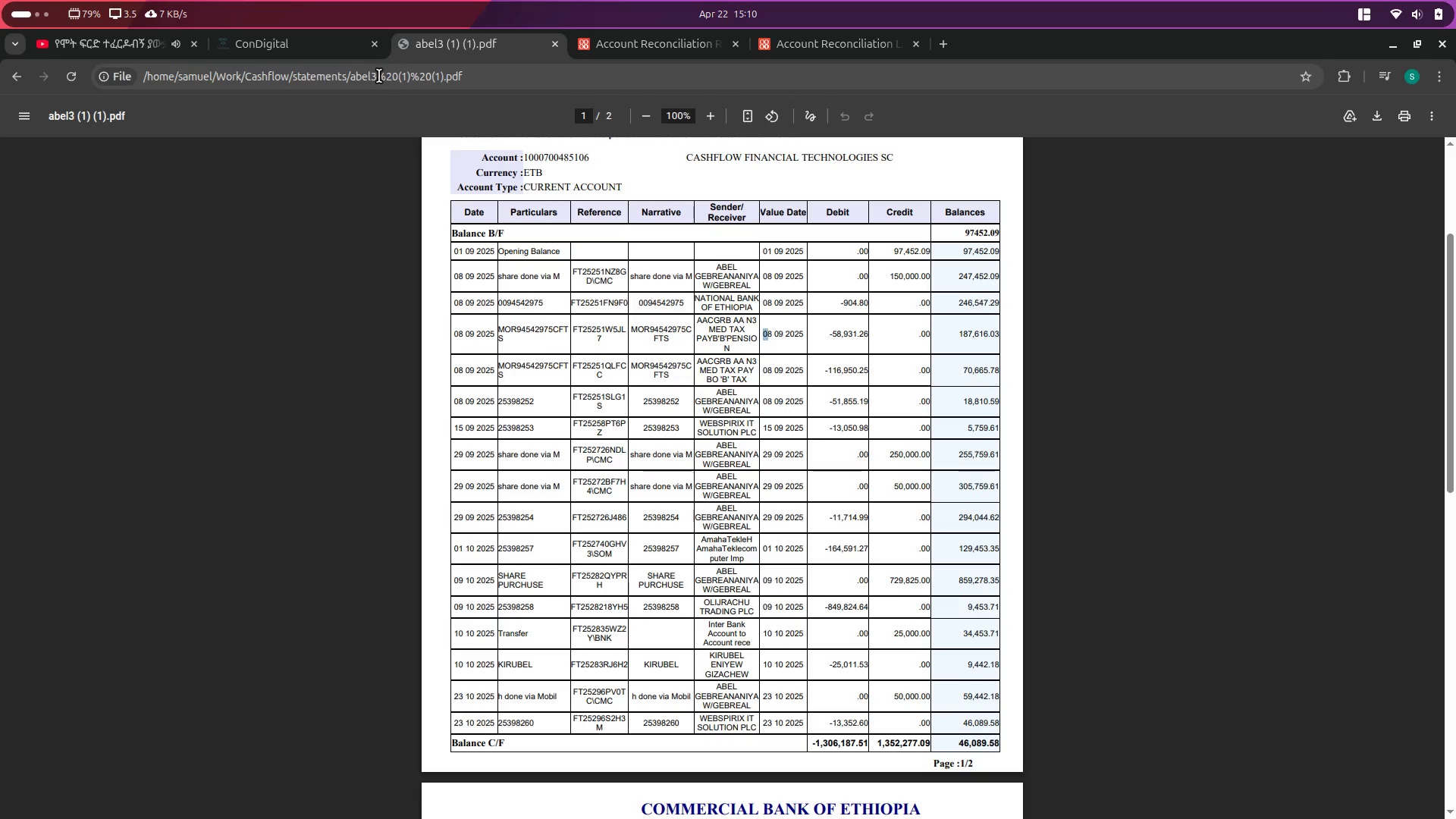 
left_click([313, 48])
 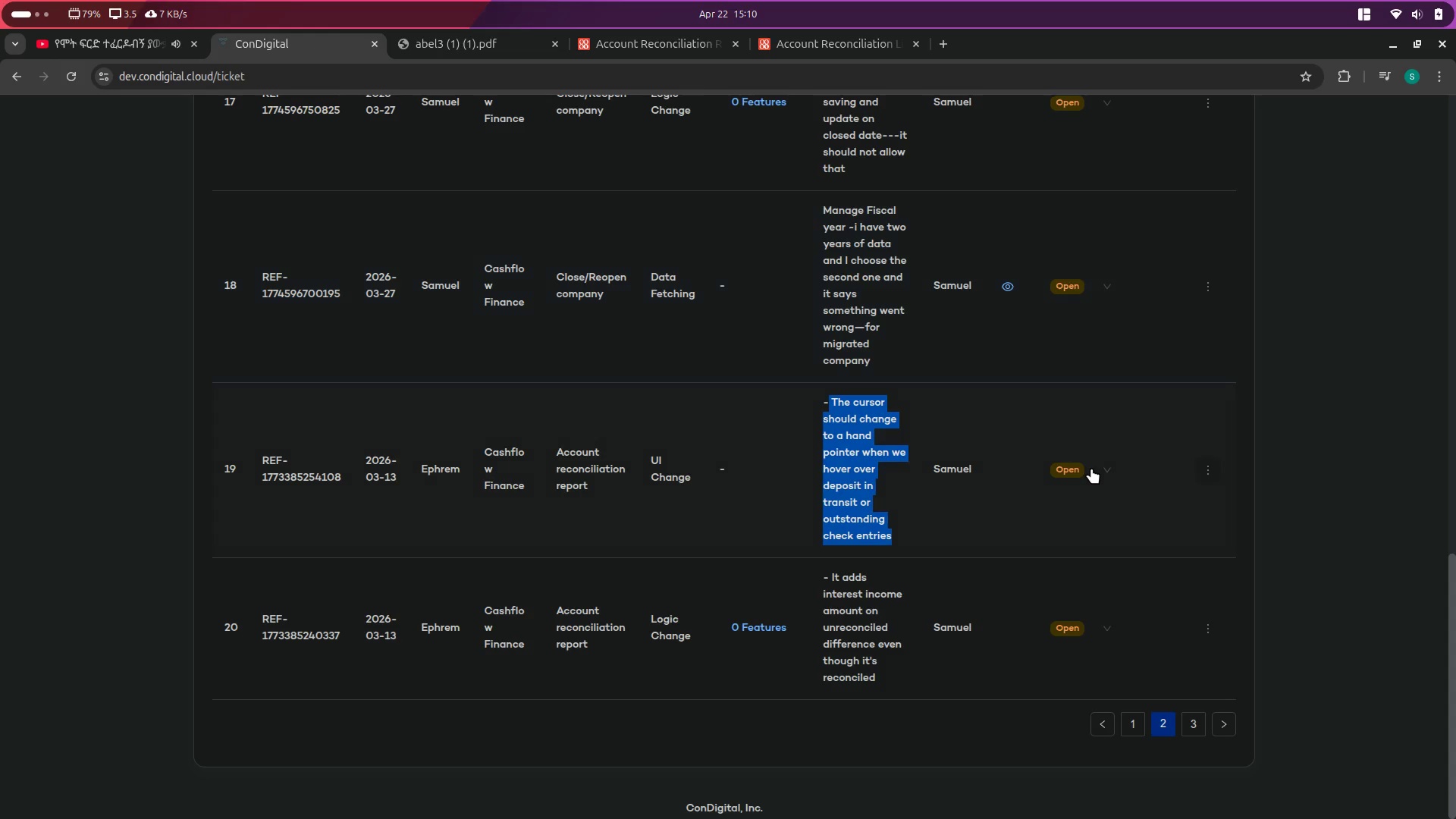 
left_click([1057, 468])
 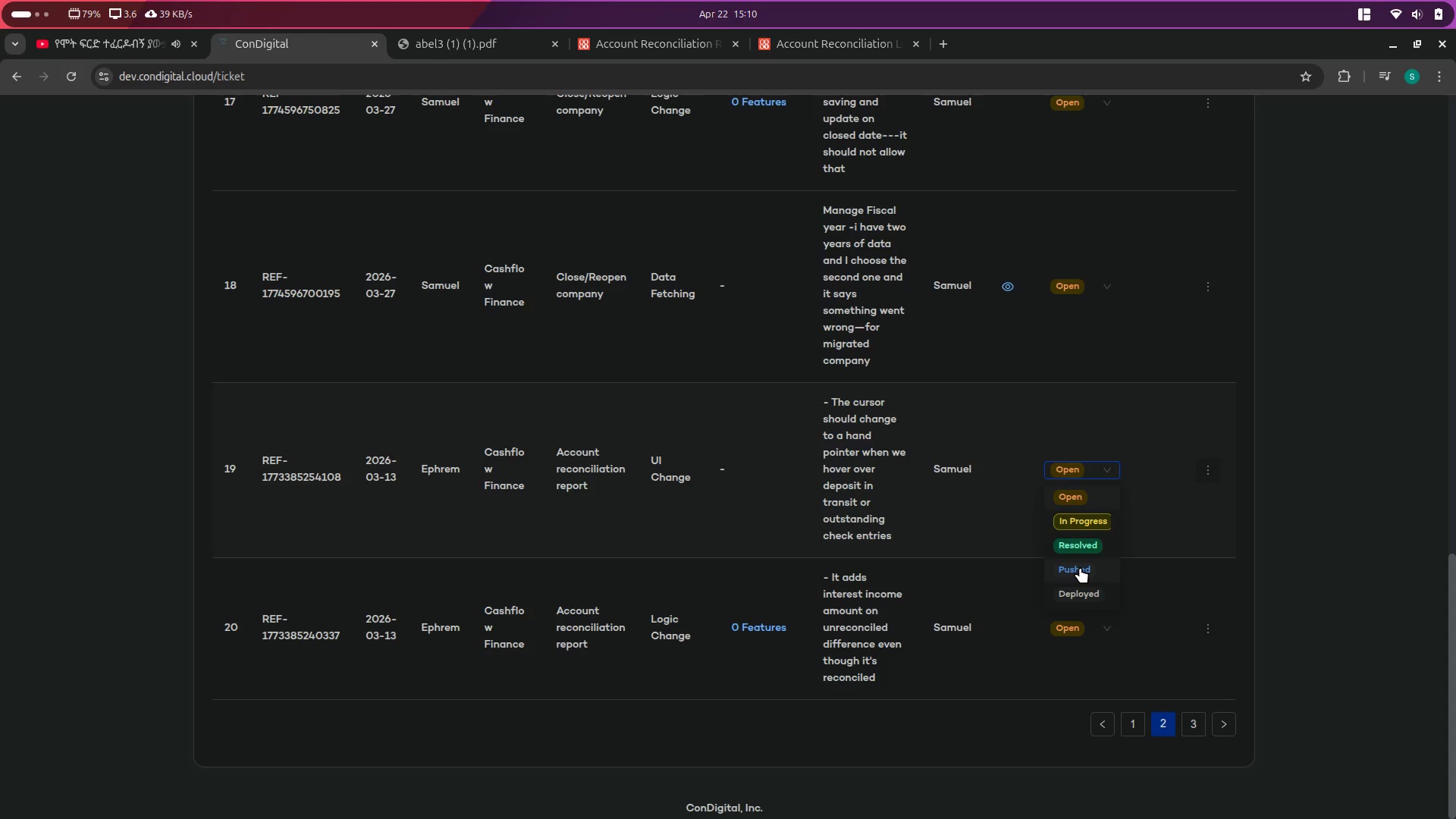 
left_click([1080, 567])
 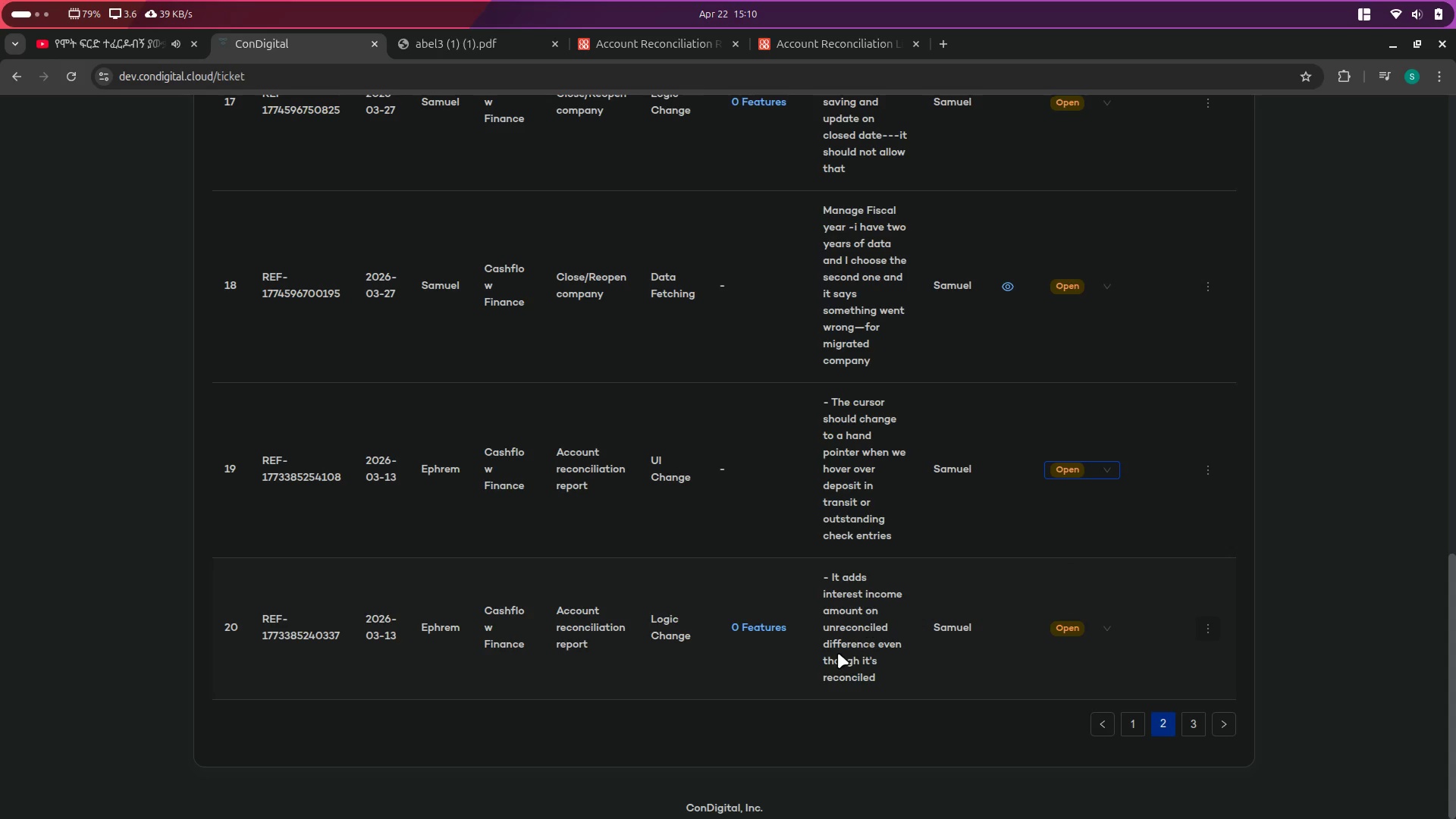 
left_click_drag(start_coordinate=[829, 654], to_coordinate=[873, 682])
 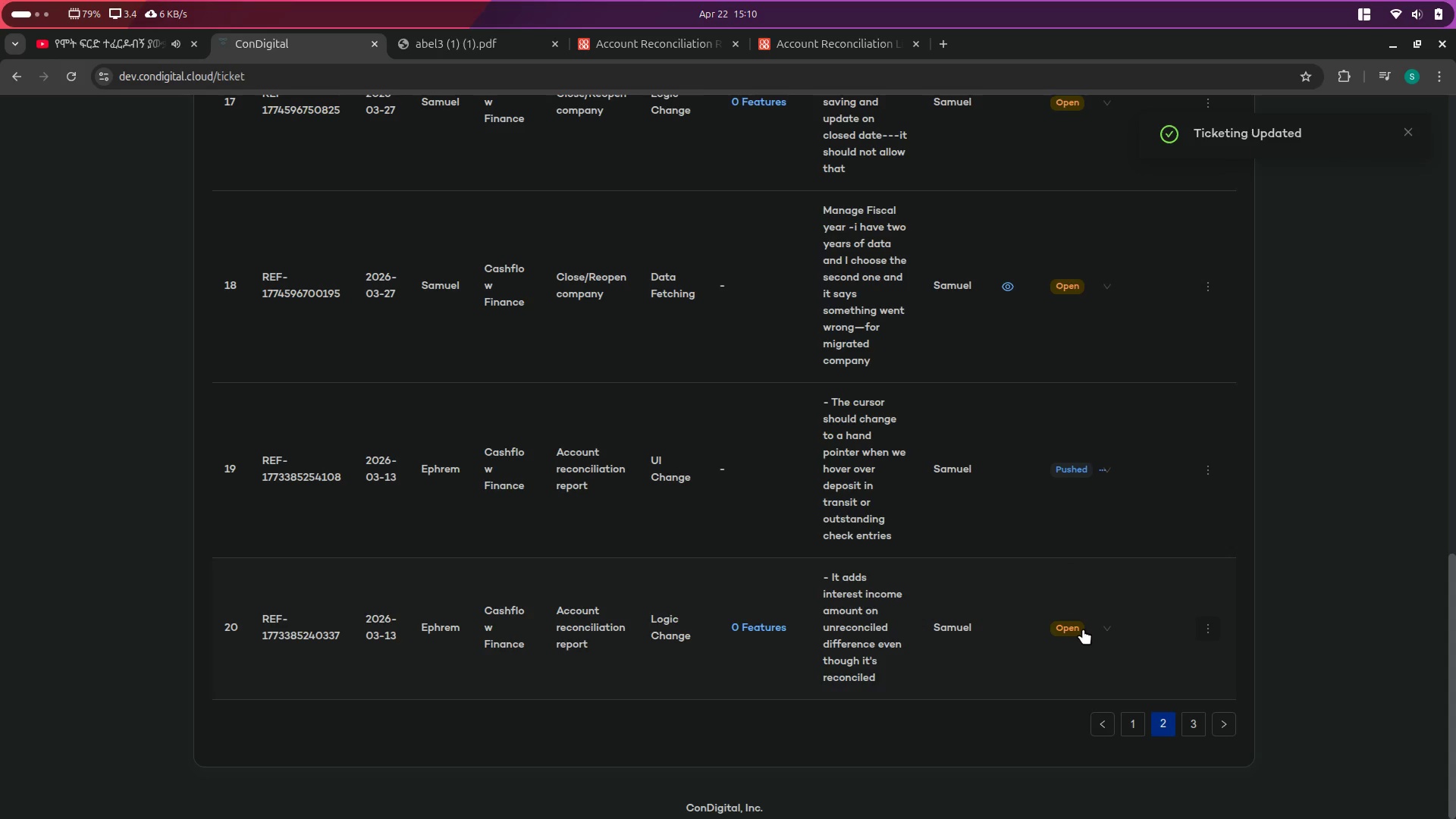 
left_click([1083, 629])
 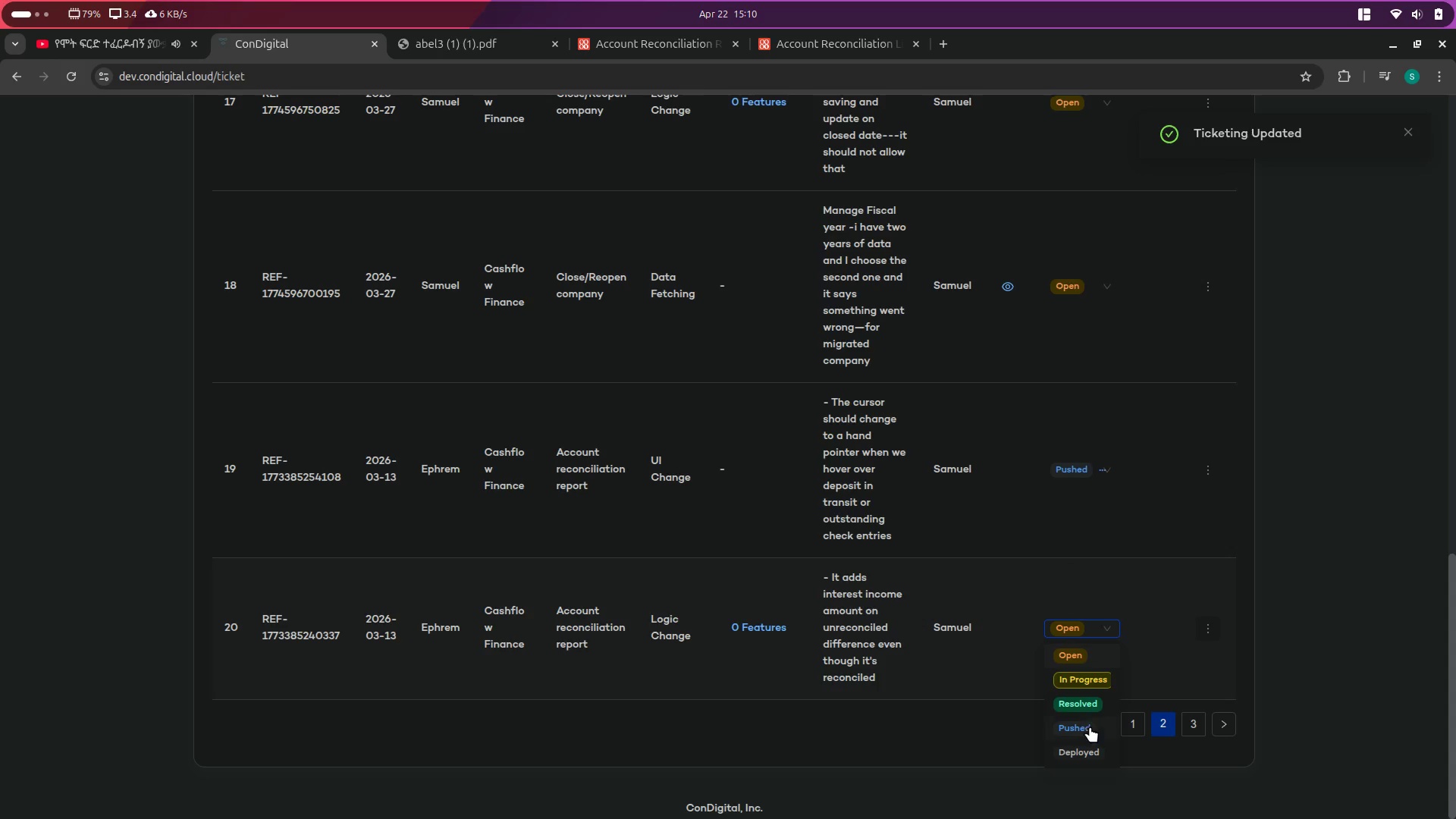 
left_click([1090, 730])
 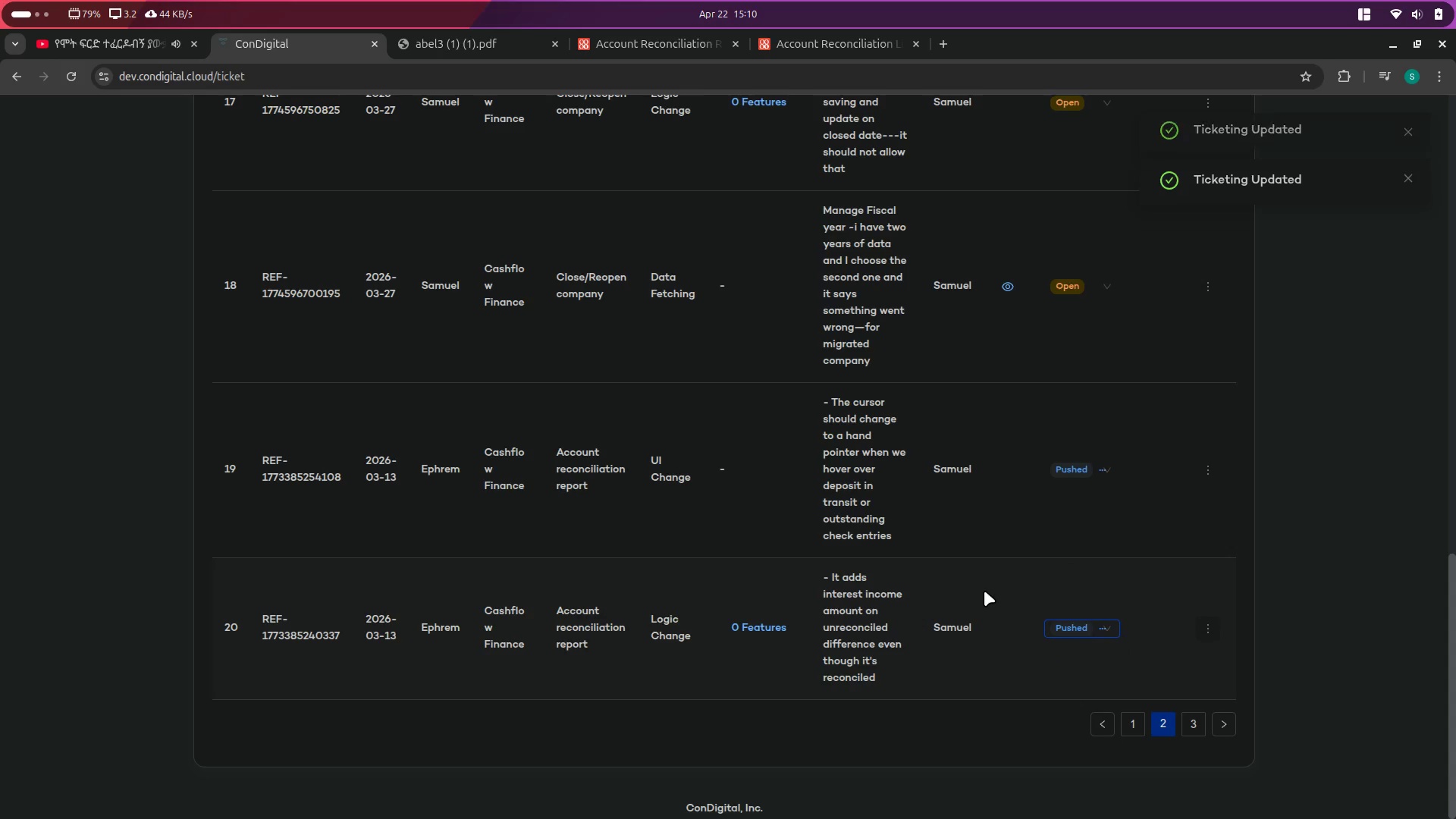 
key(Alt+Control+AltLeft)
 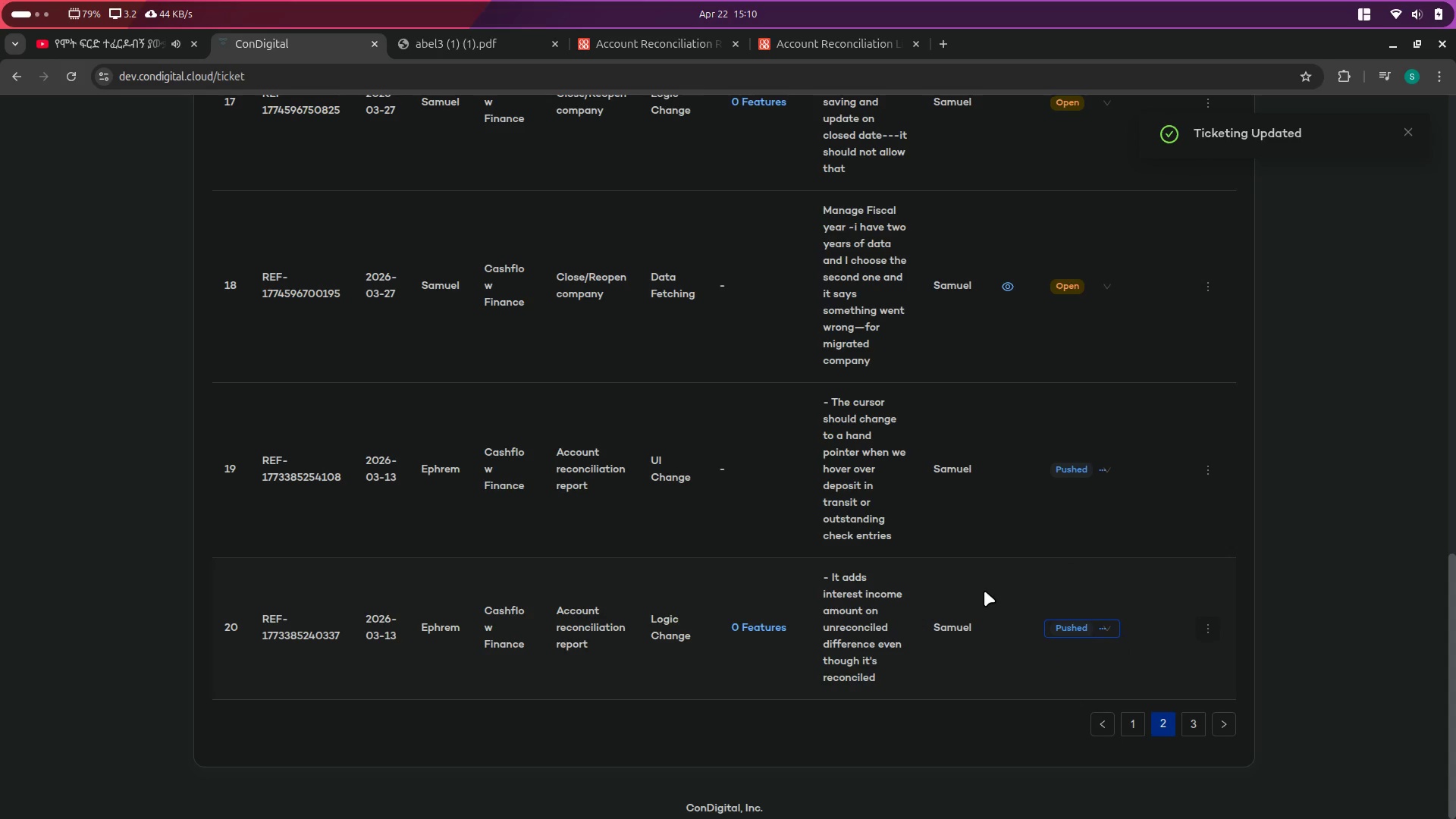 
key(Alt+Control+ArrowRight)
 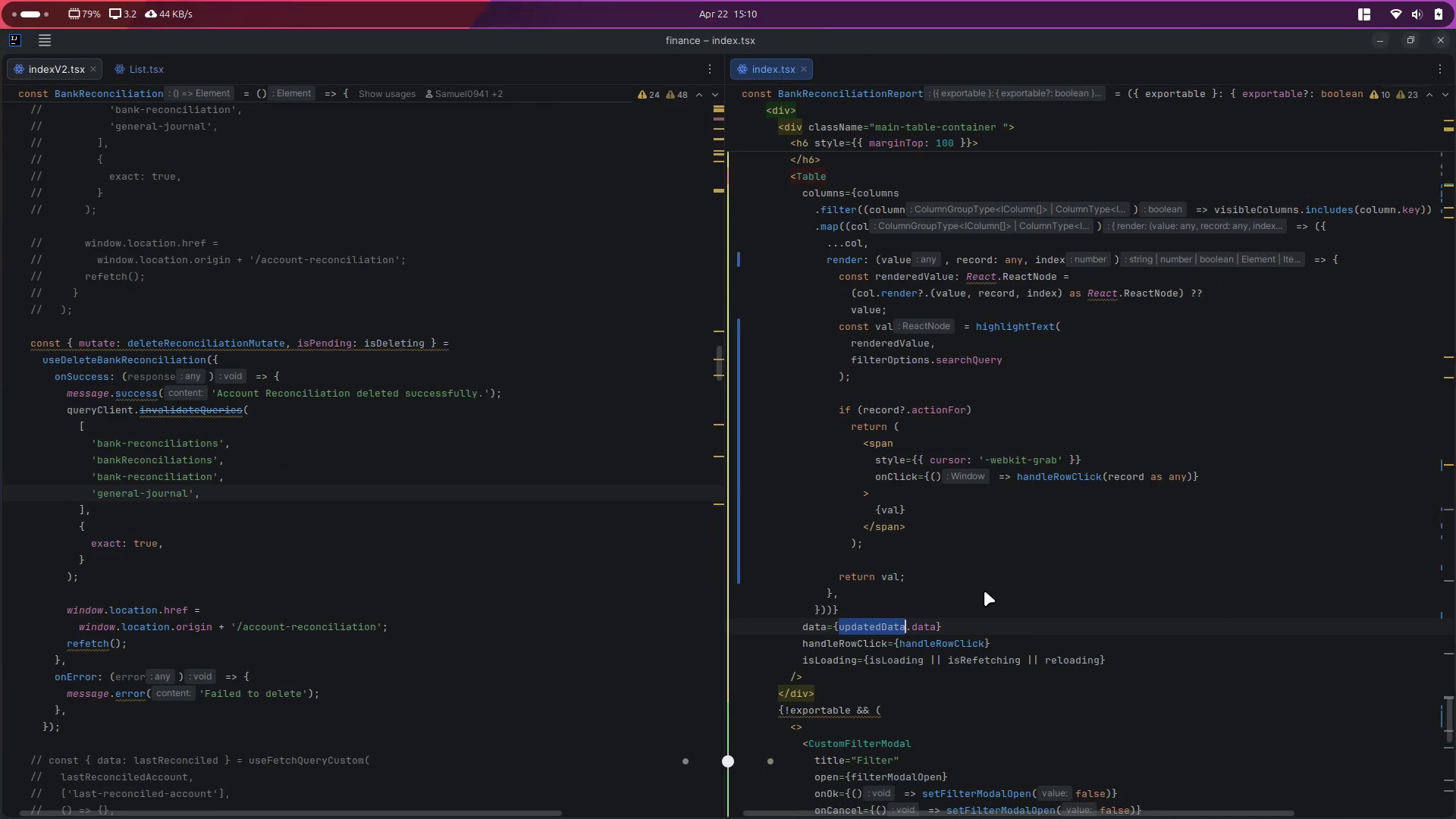 
key(Alt+Tab)